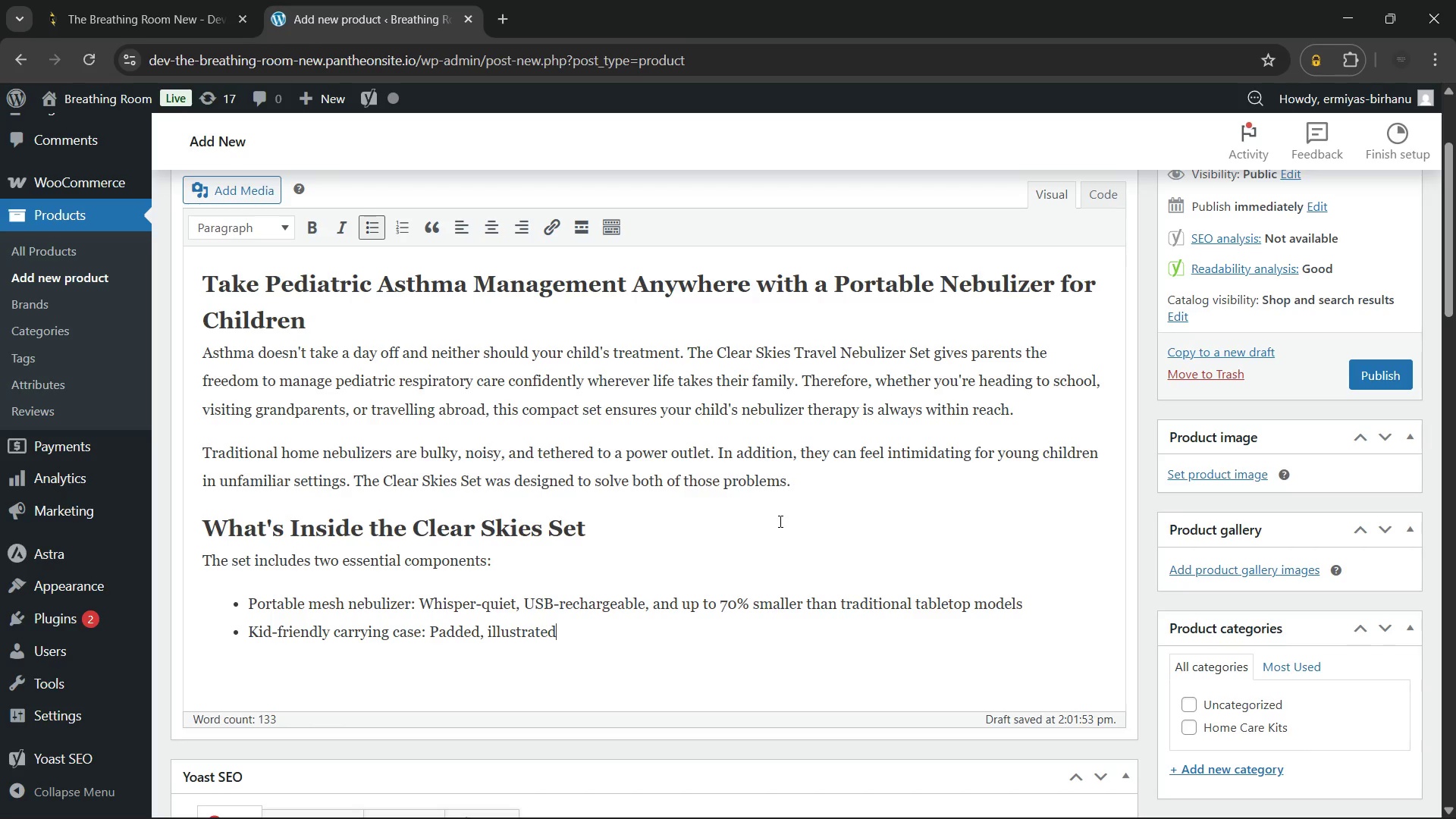 
wait(6.97)
 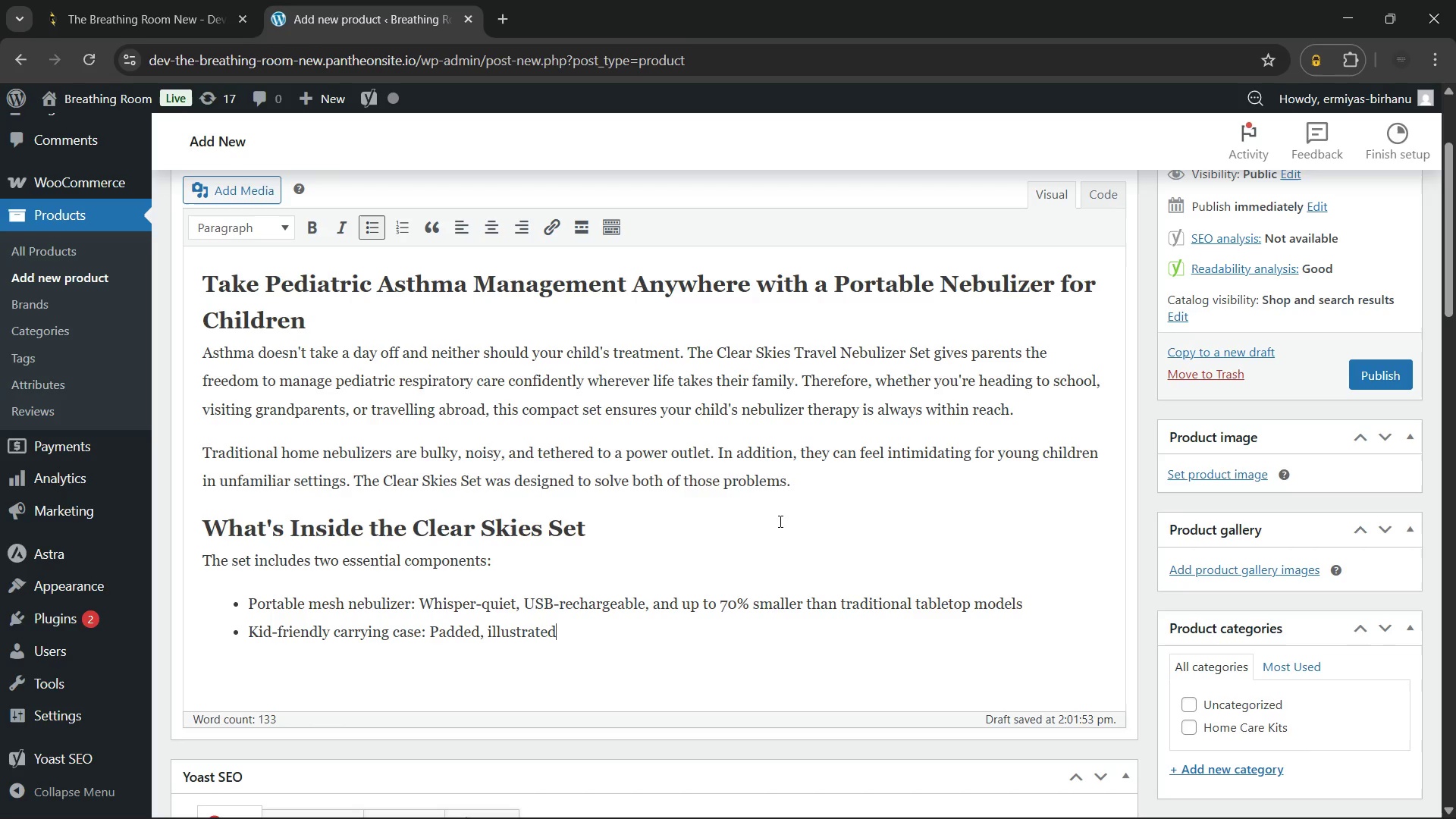 
type( with playful cloud and sky graphics)
 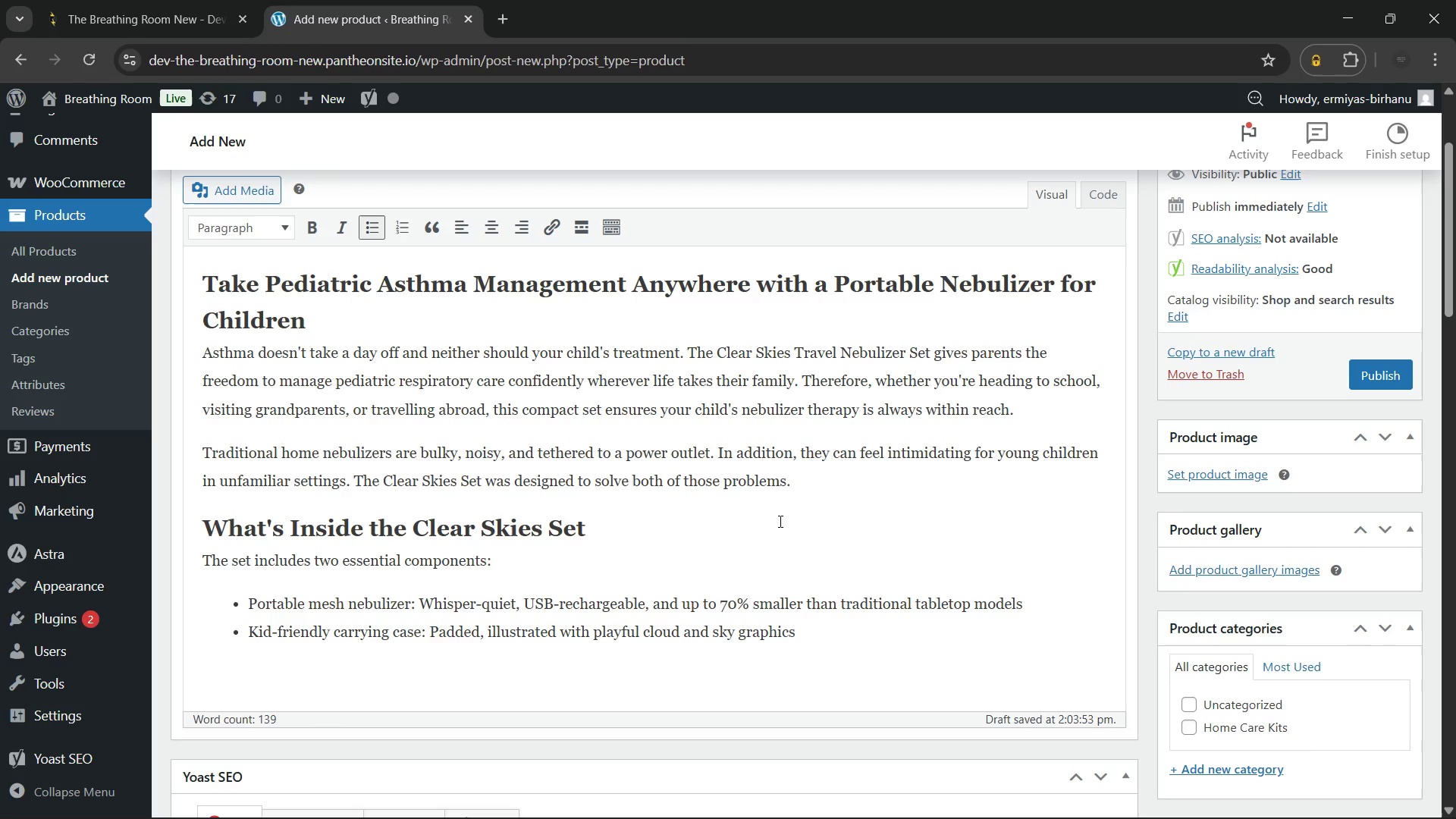 
wait(21.59)
 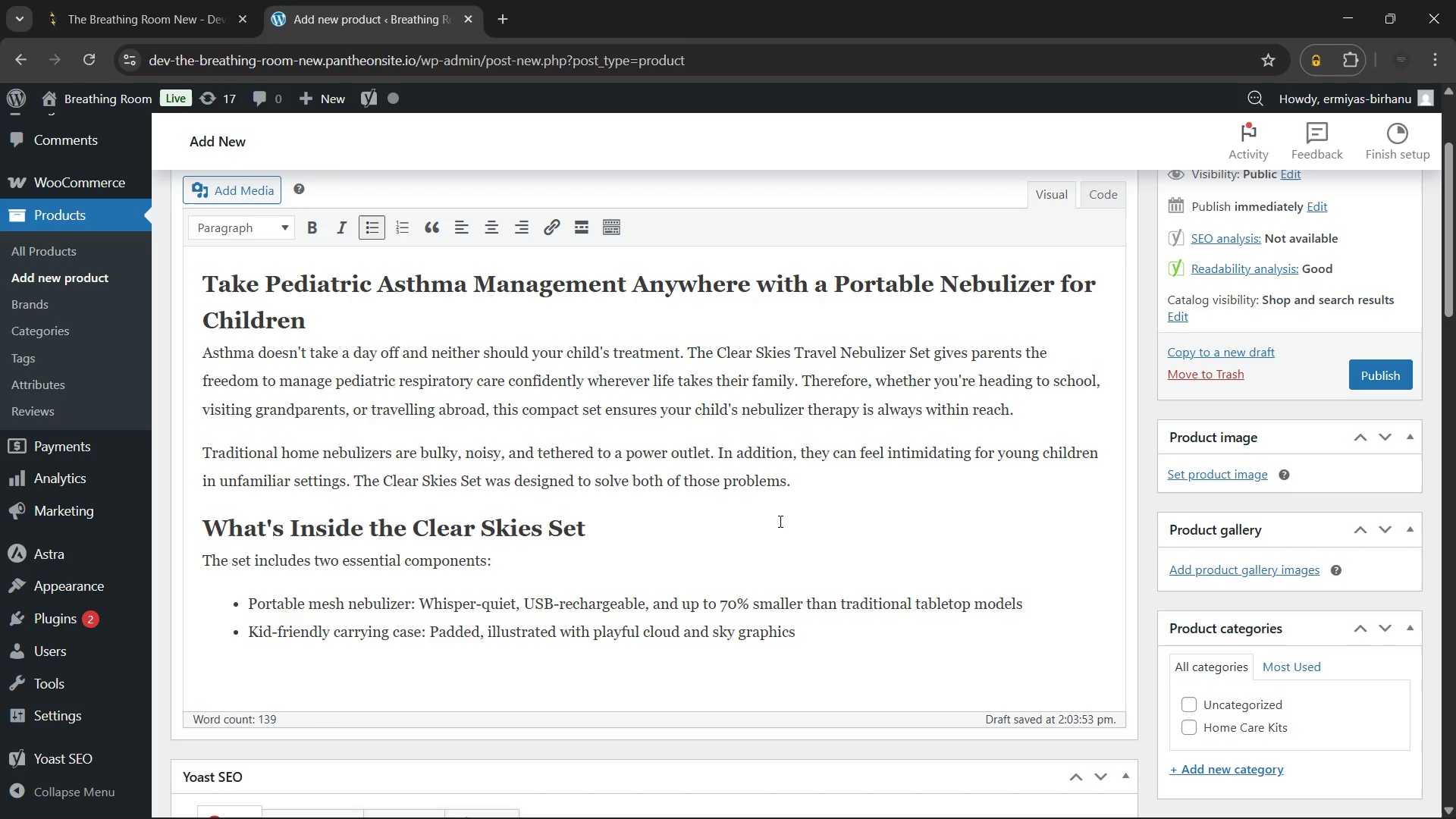 
type(, sized perfectly for a child's school bag or travel backpack)
 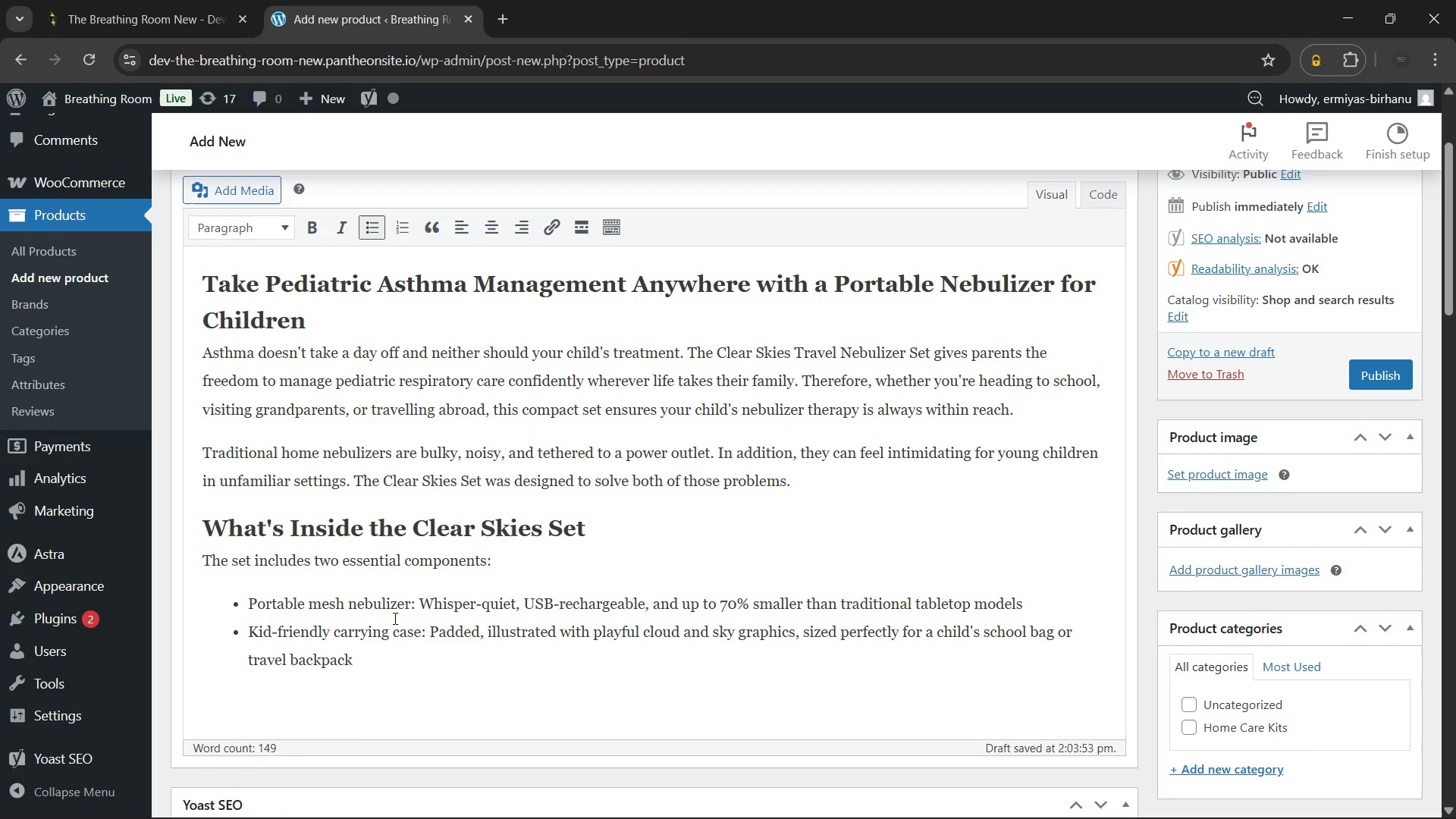 
left_click_drag(start_coordinate=[416, 604], to_coordinate=[238, 604])
 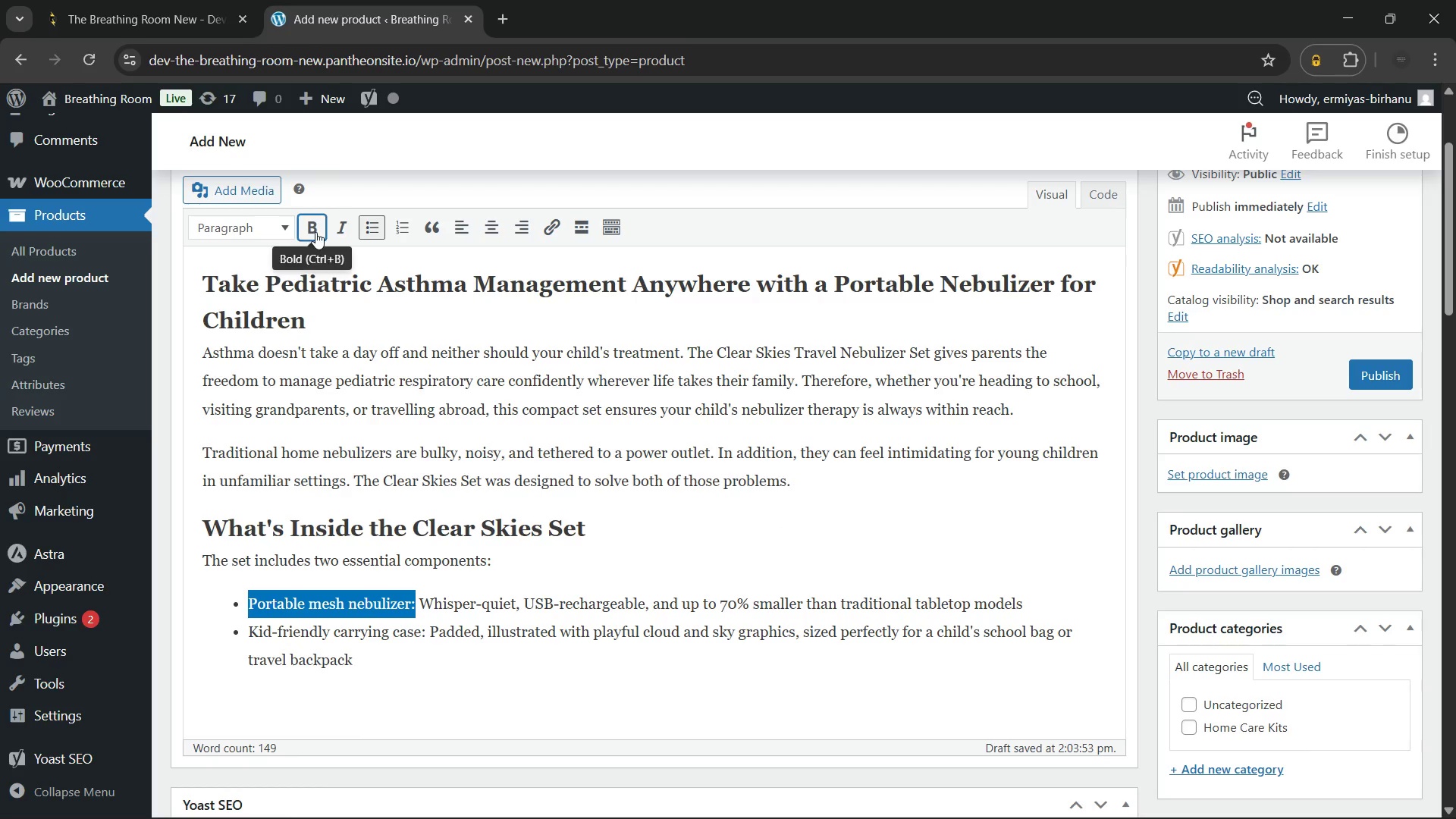 
left_click([315, 228])
 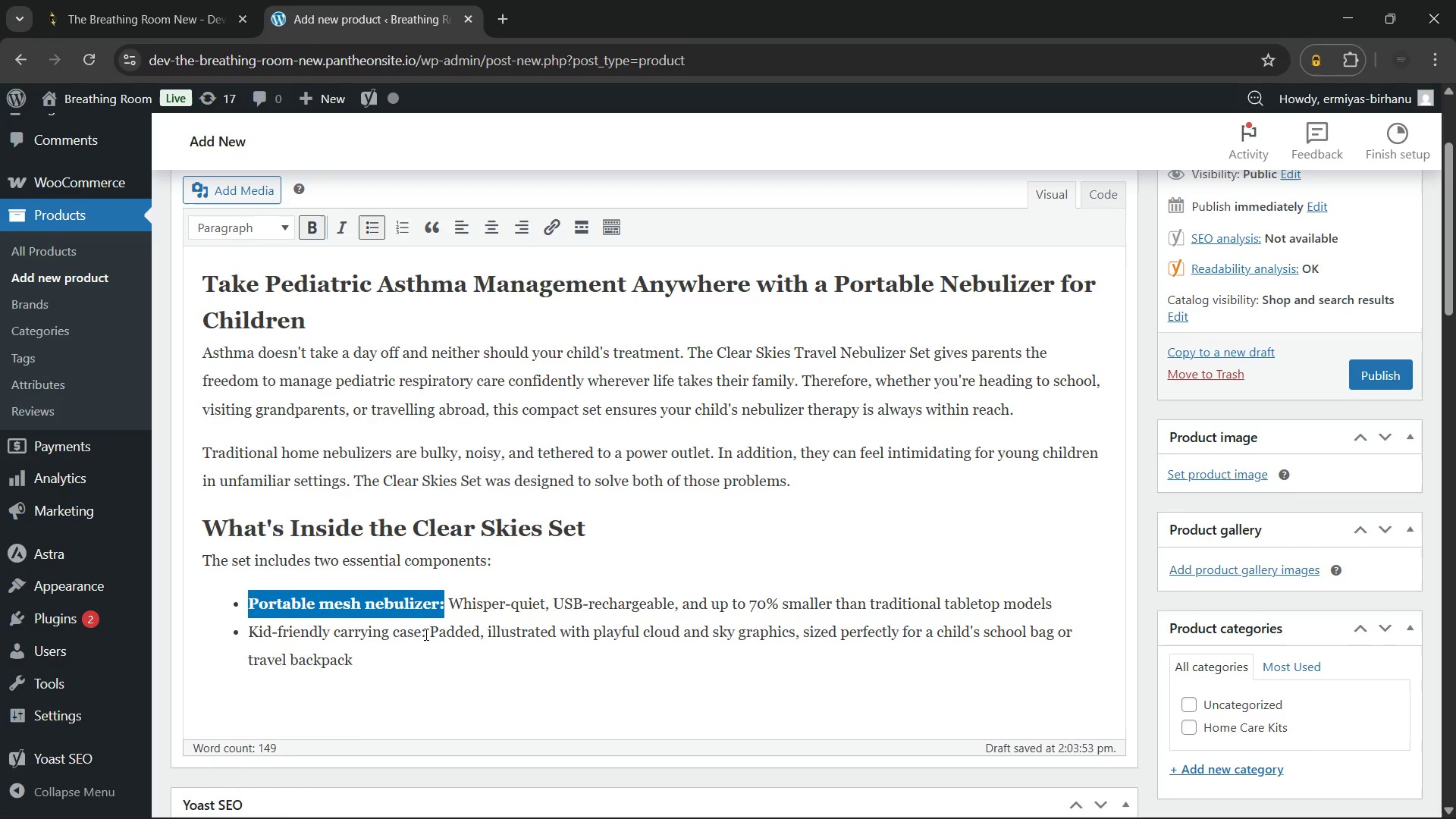 
left_click_drag(start_coordinate=[427, 632], to_coordinate=[218, 644])
 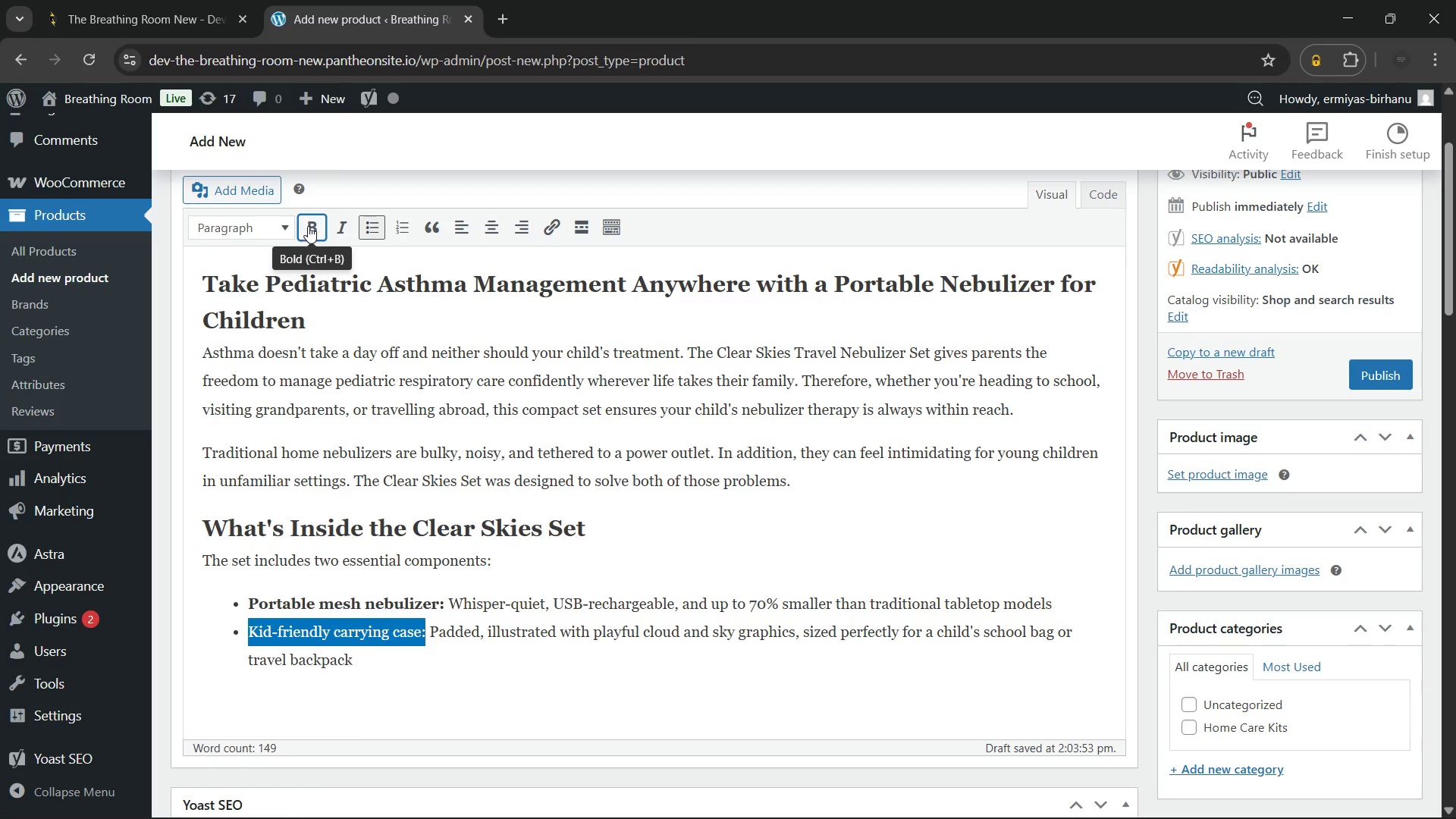 
left_click([308, 226])
 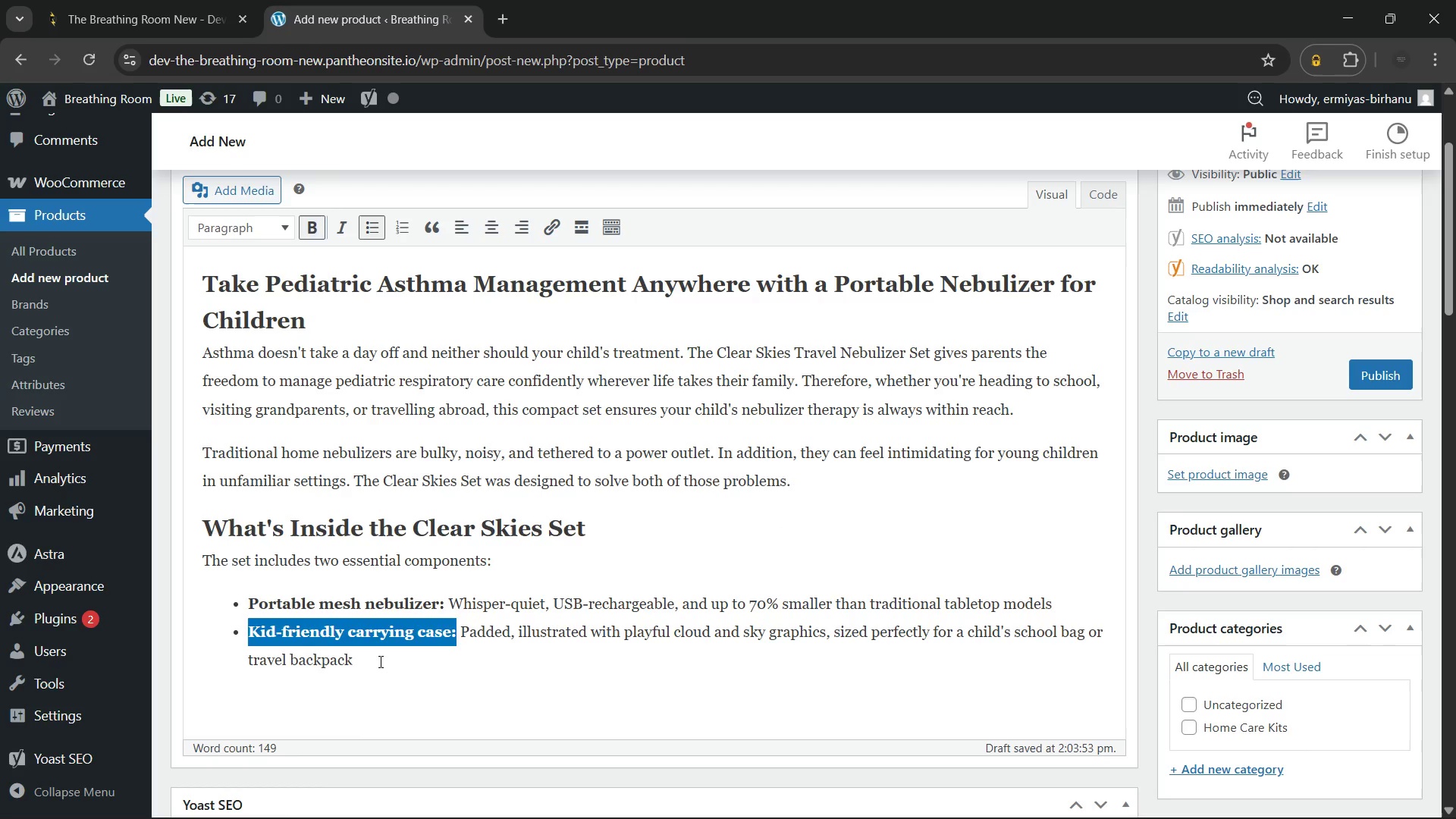 
left_click([380, 664])
 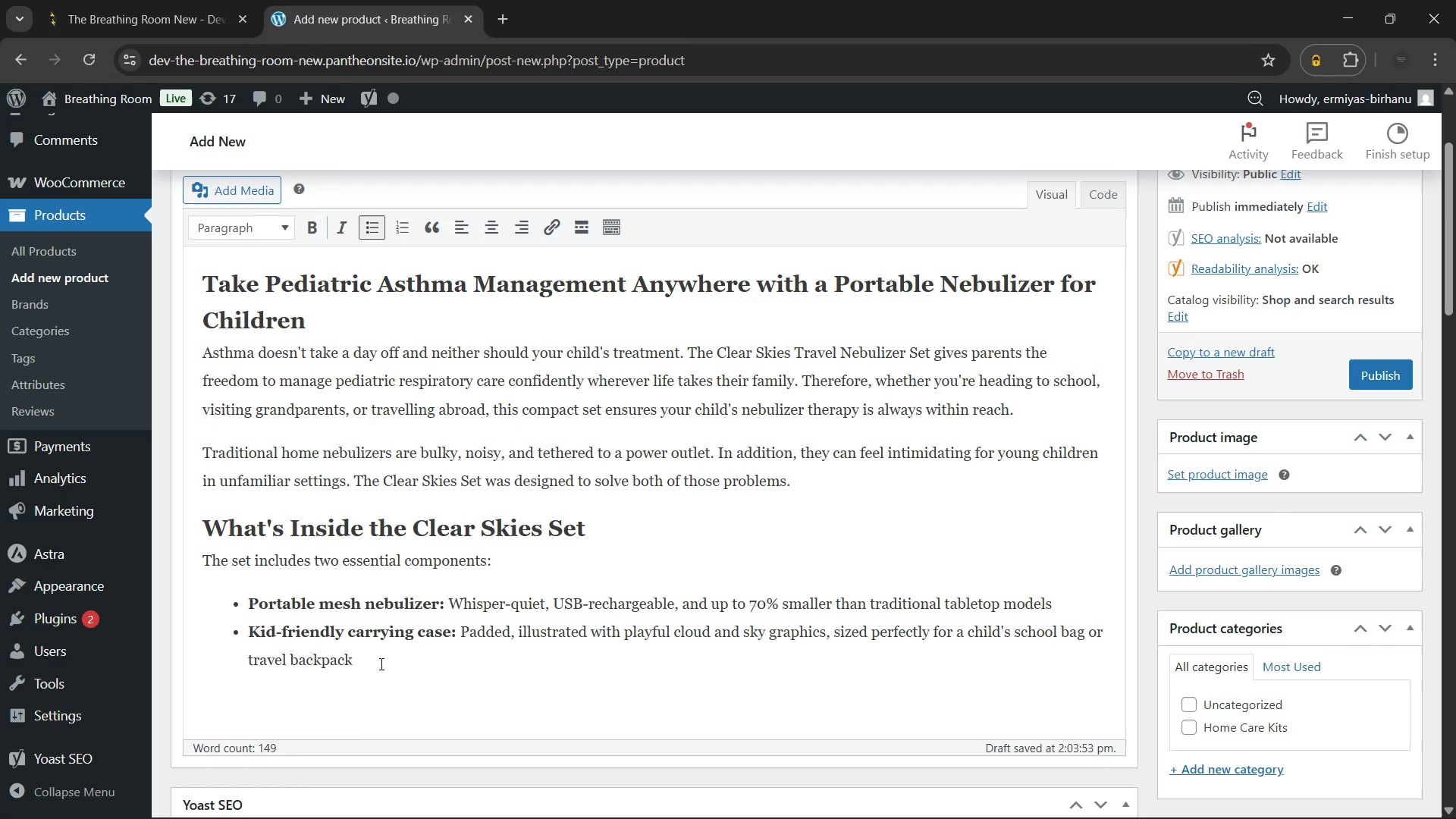 
key(Enter)
 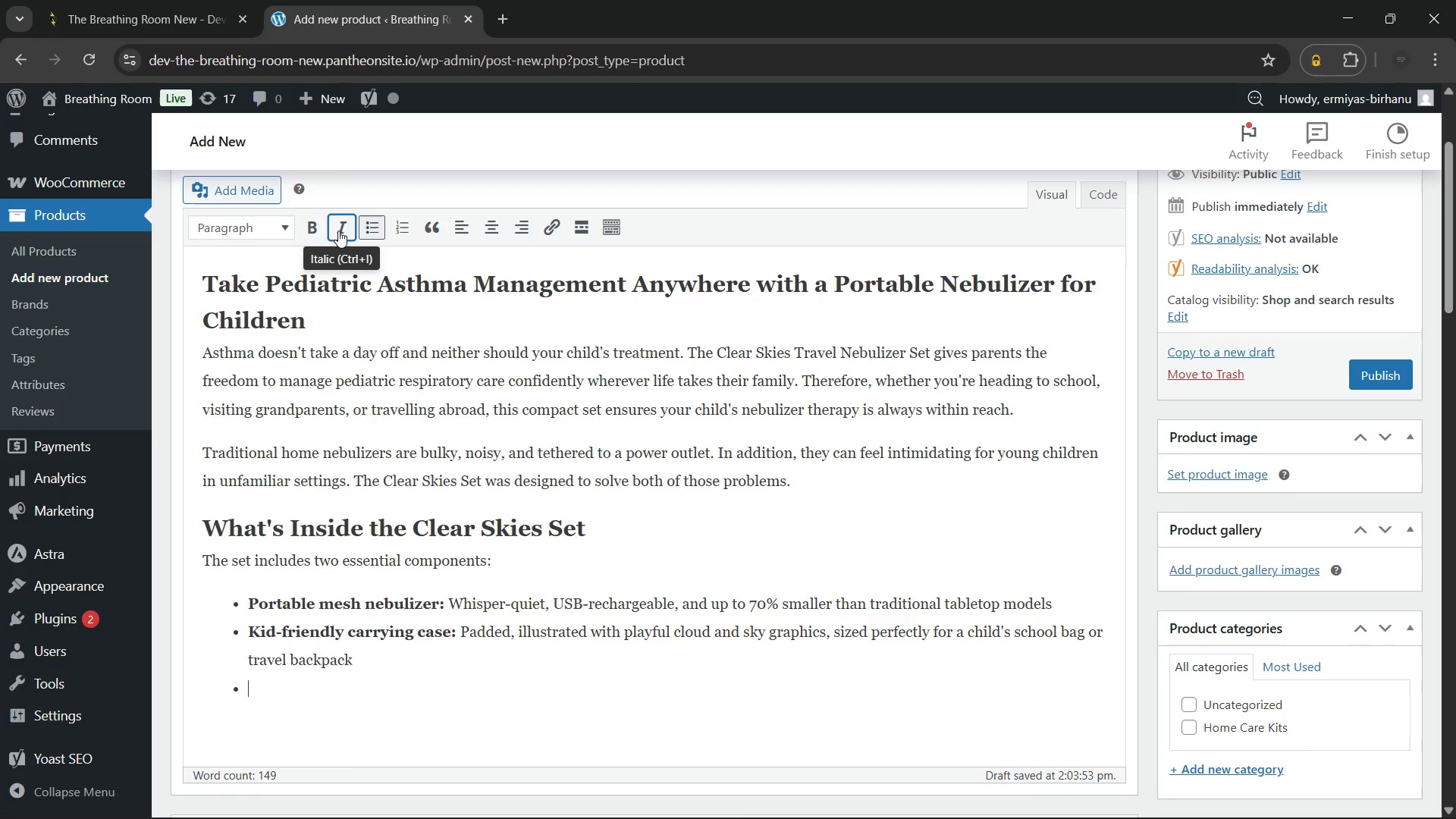 
left_click([367, 231])
 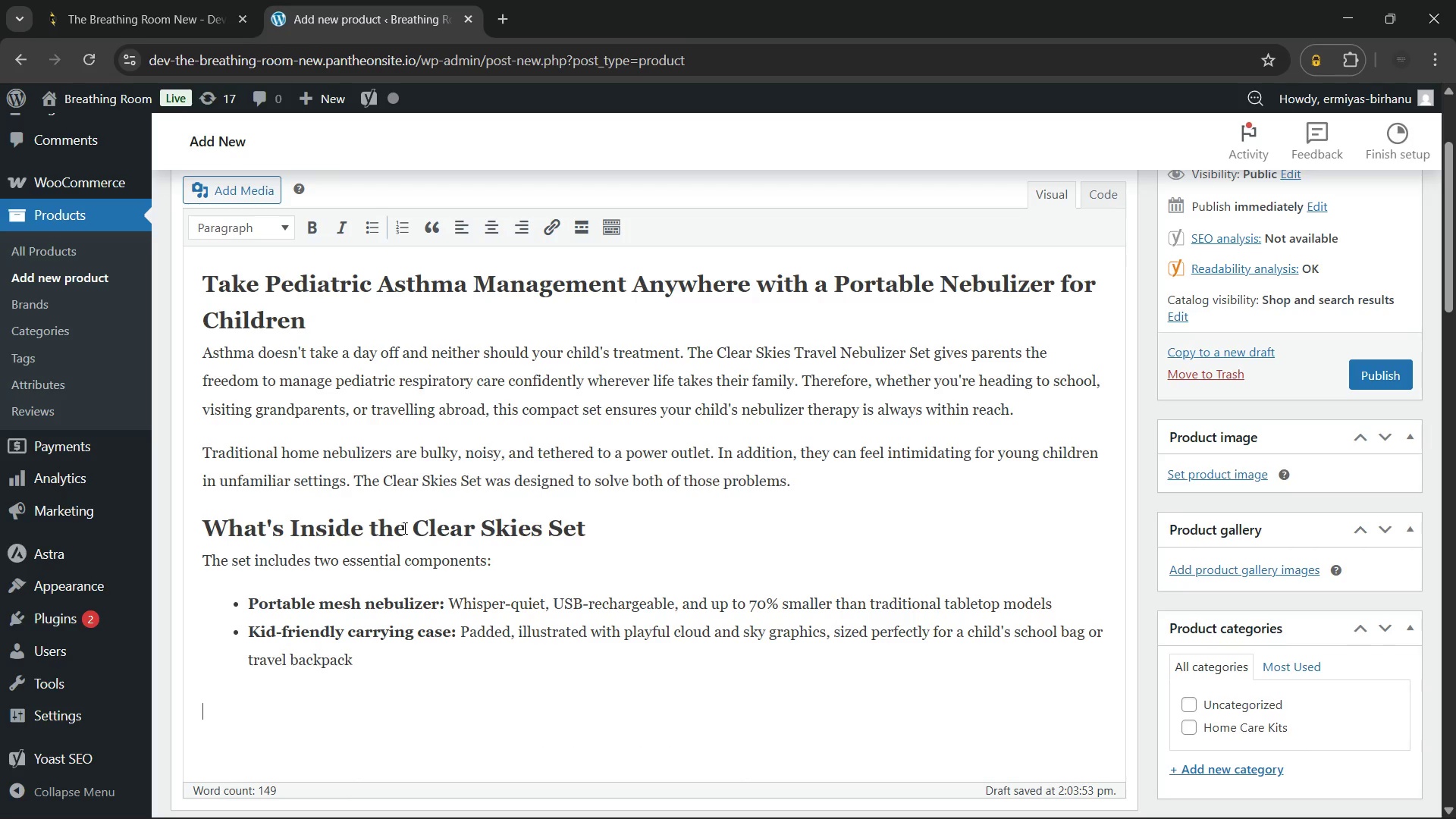 
type(Together, these two items form a complete portable tret)
key(Backspace)
type(atment system. For example, the mesh nebulizer converts liquid medication into a fine mist three times faster than standard jet nebulizers. )
key(Backspace)
key(Backspace)
type(; meaning shorter treatment sessions and less fussing.)
 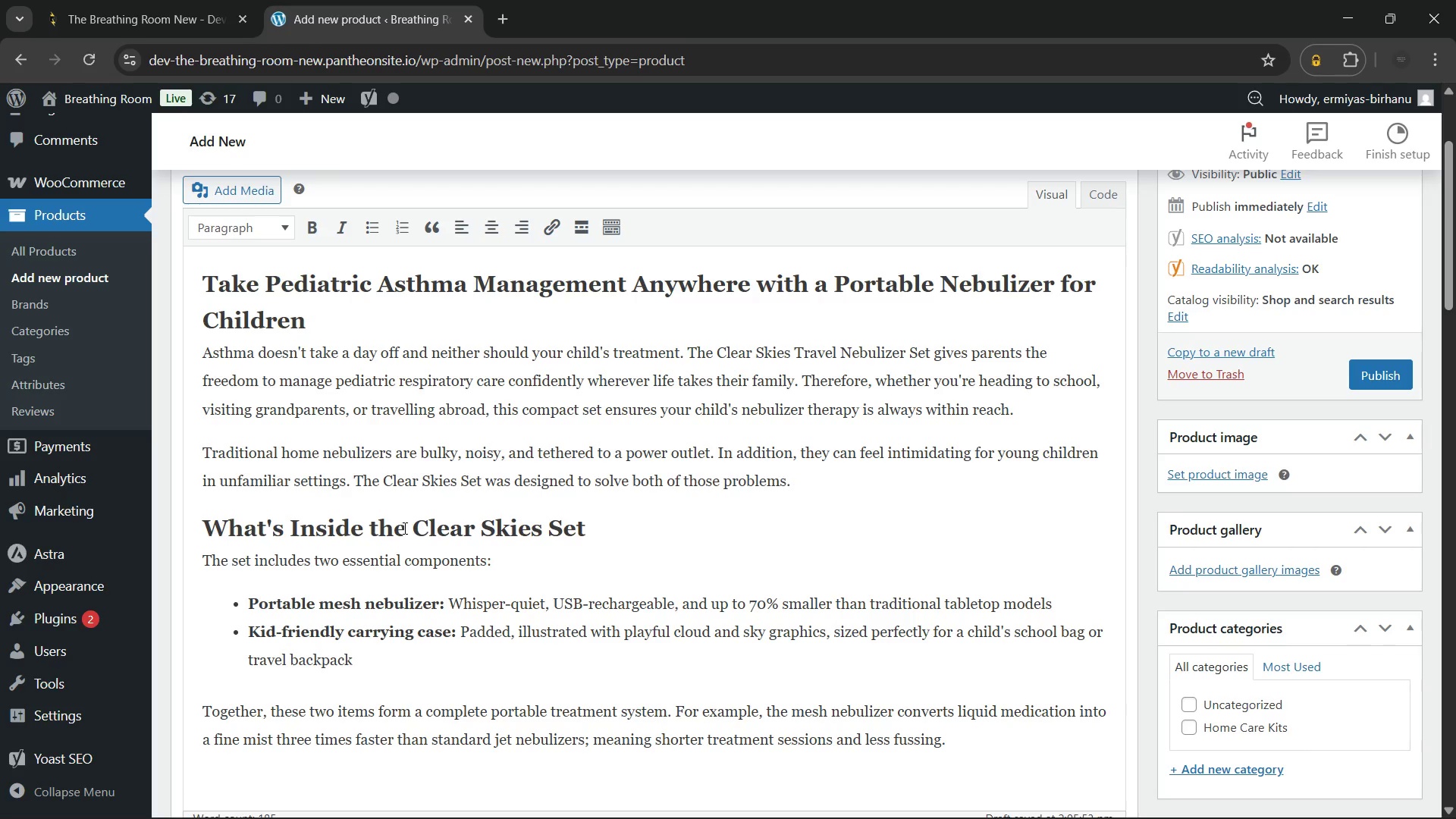 
wait(20.48)
 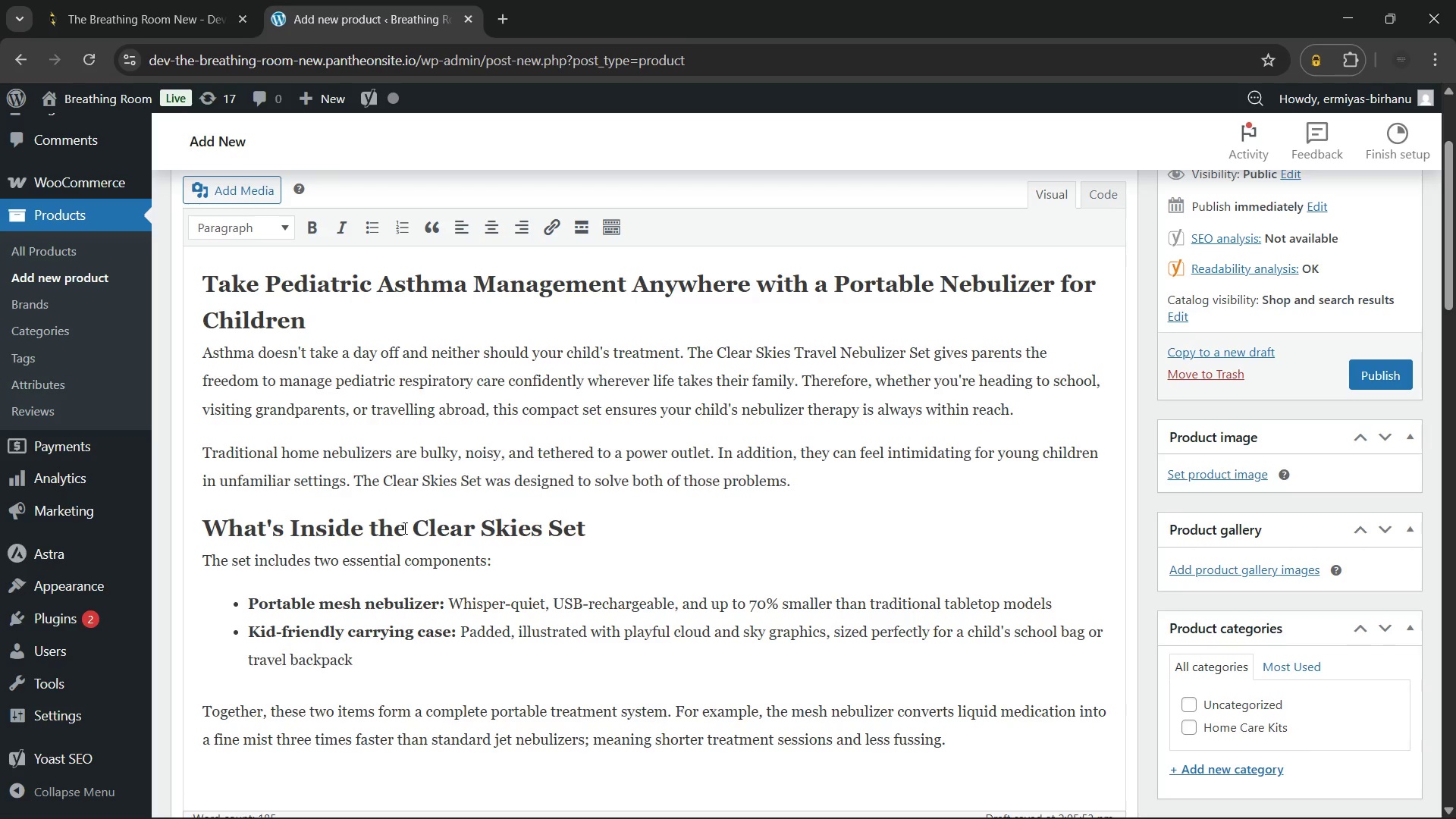 
key(Enter)
 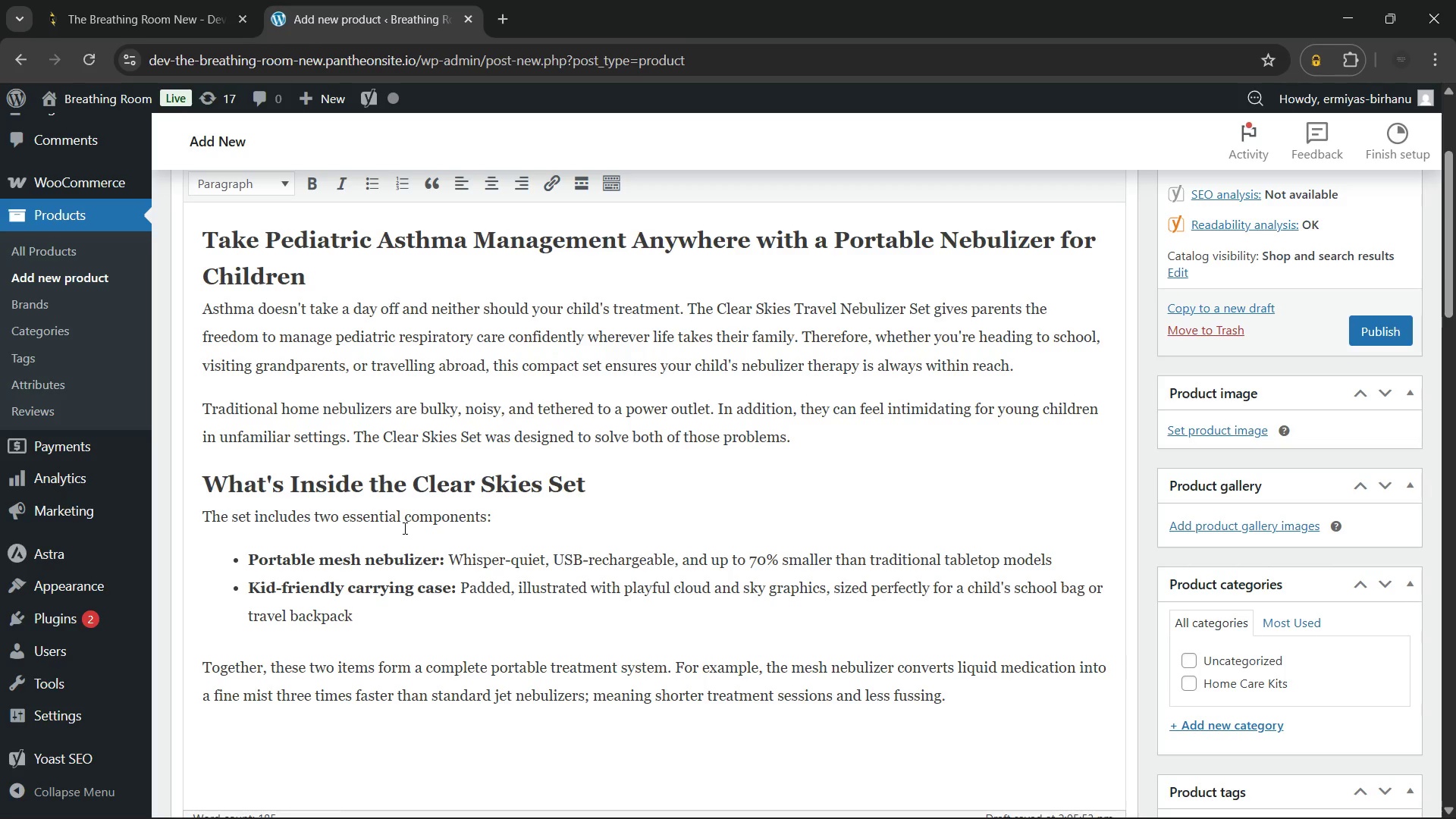 
wait(23.47)
 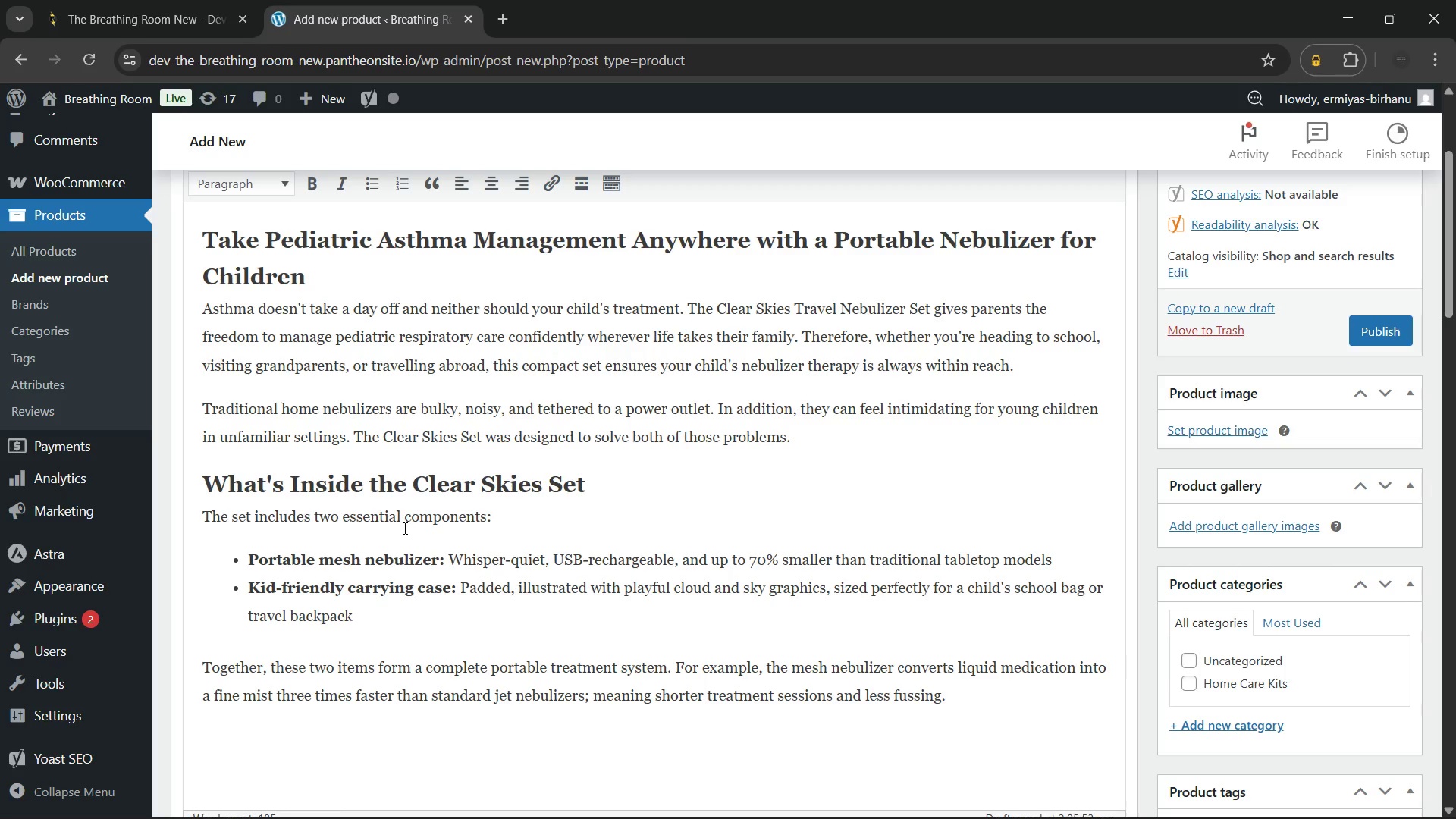 
left_click([244, 181])
 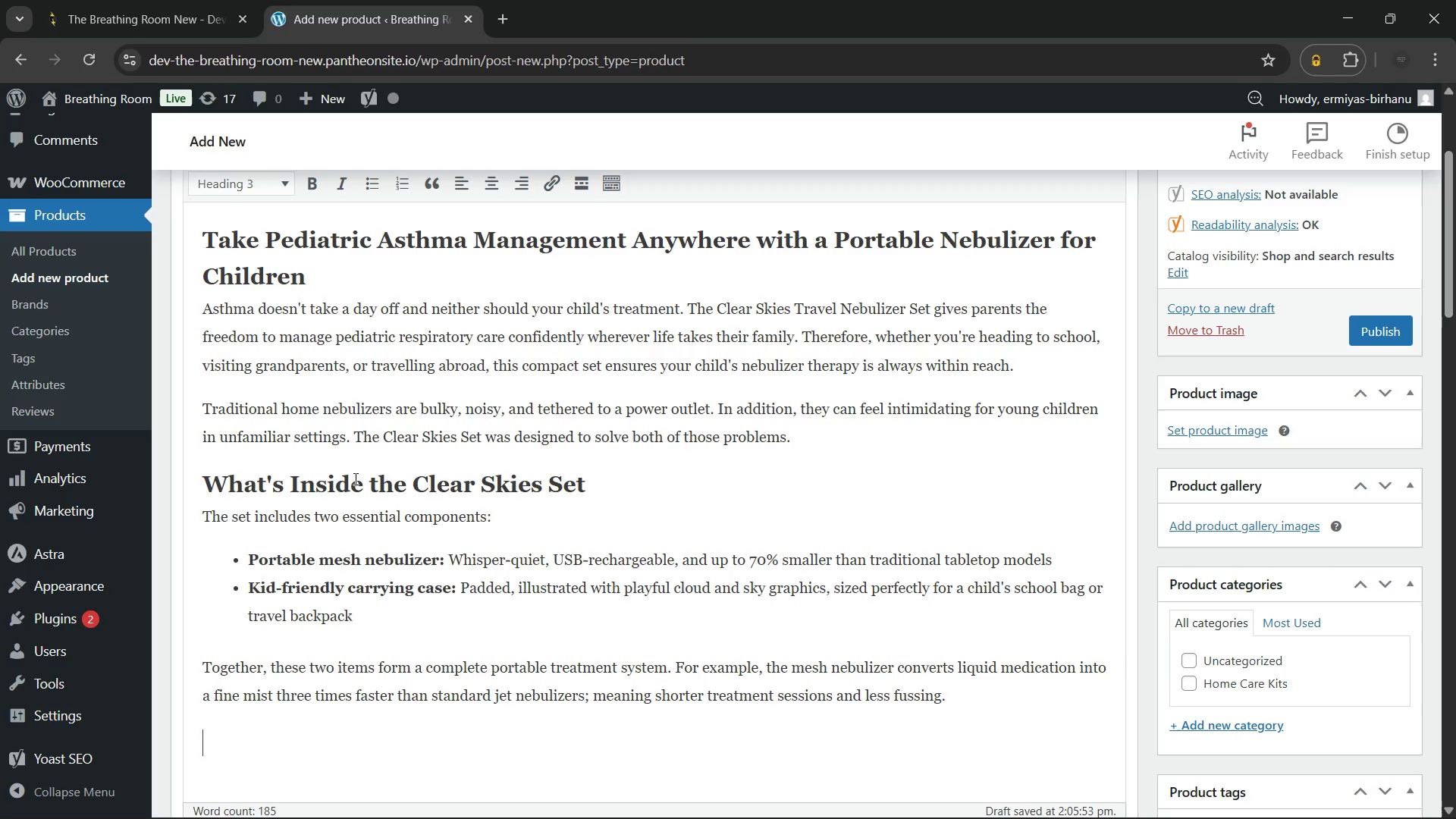 
type(How Mesh Nebulizer Technology Works)
 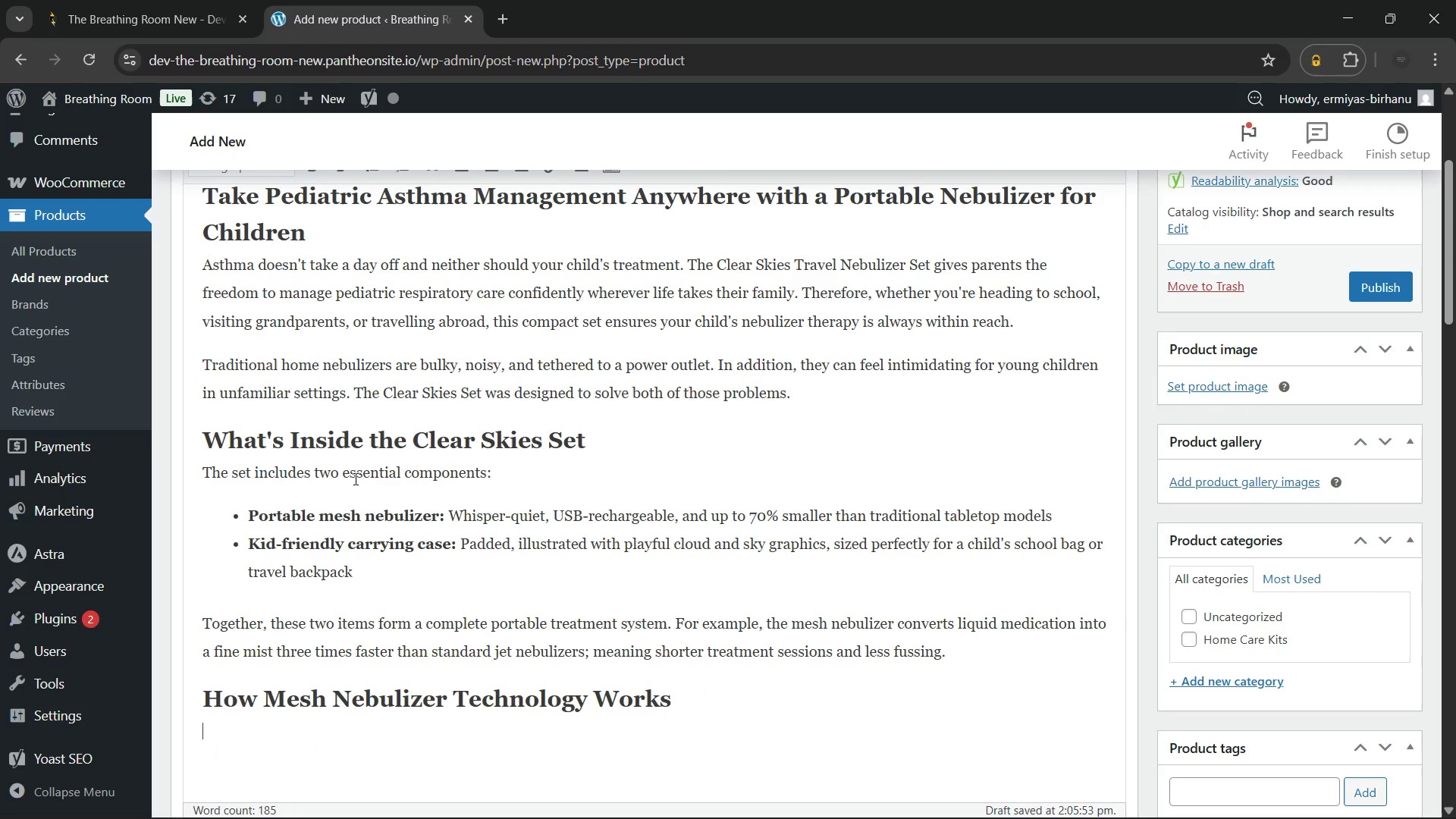 
 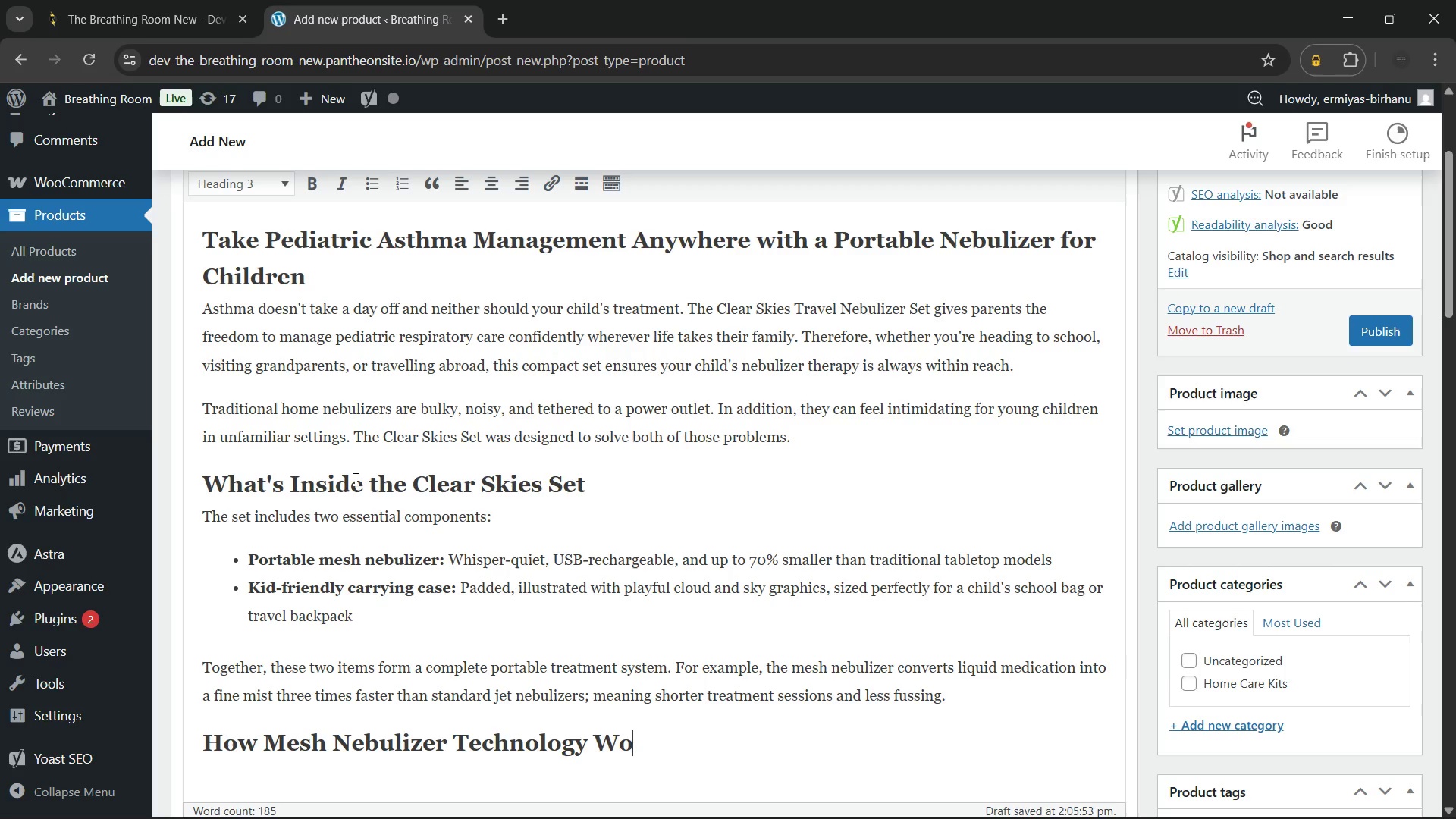 
key(Enter)
 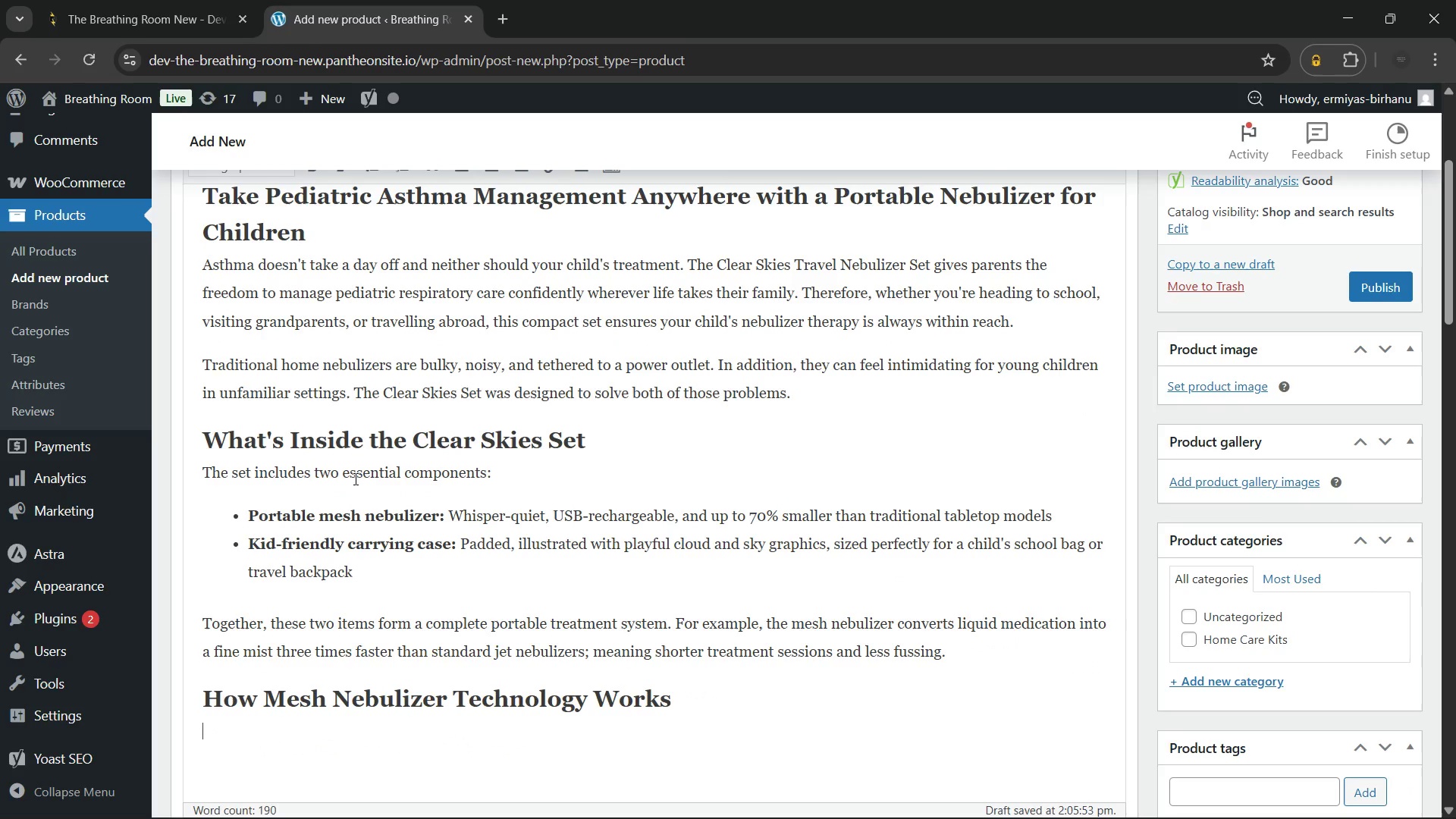 
type(Unlike older jet nebulizers that rely on compressed air, mesh nebulizer technology,)
key(Backspace)
type( uses a vibrating)
 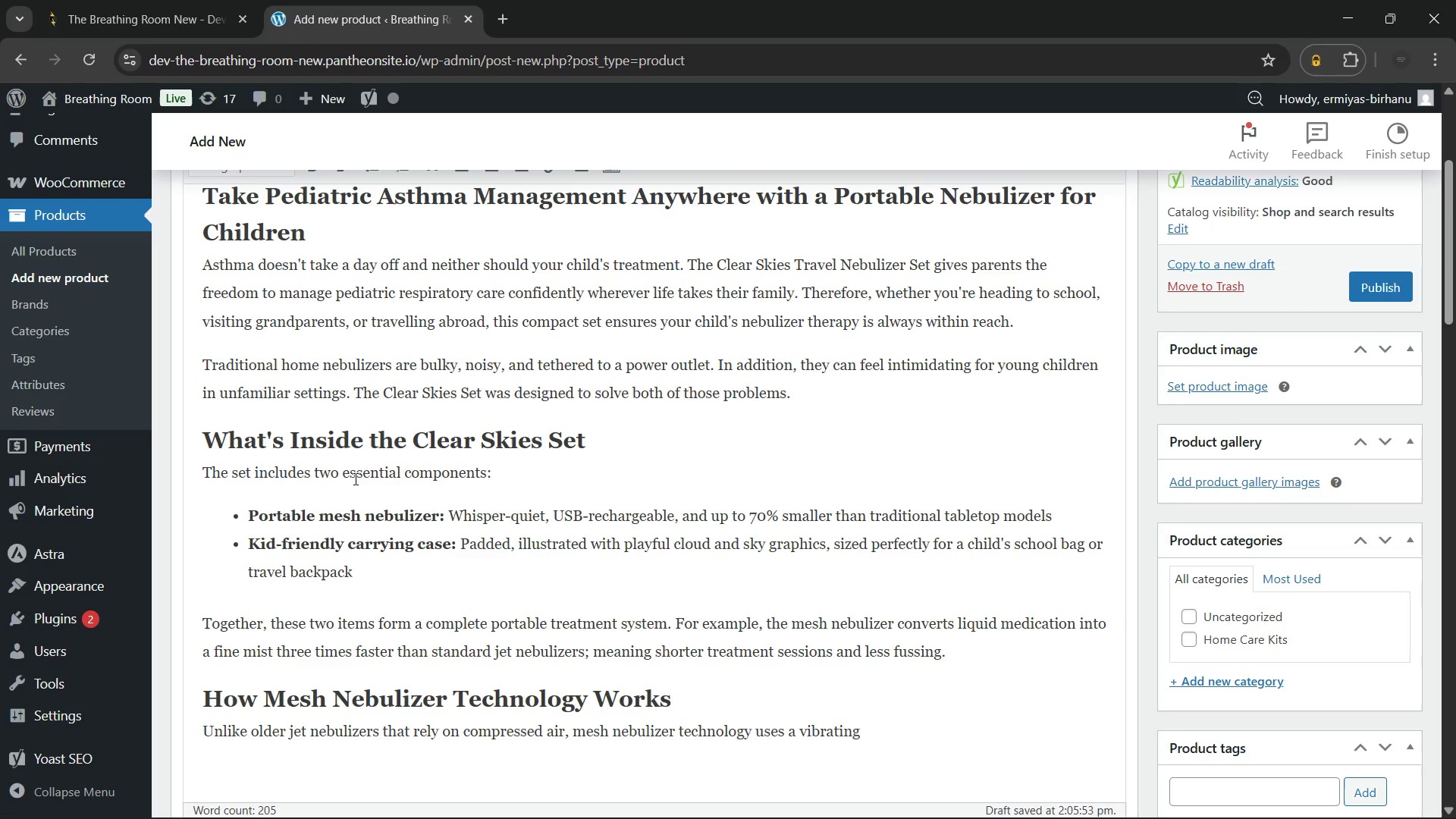 
wait(10.77)
 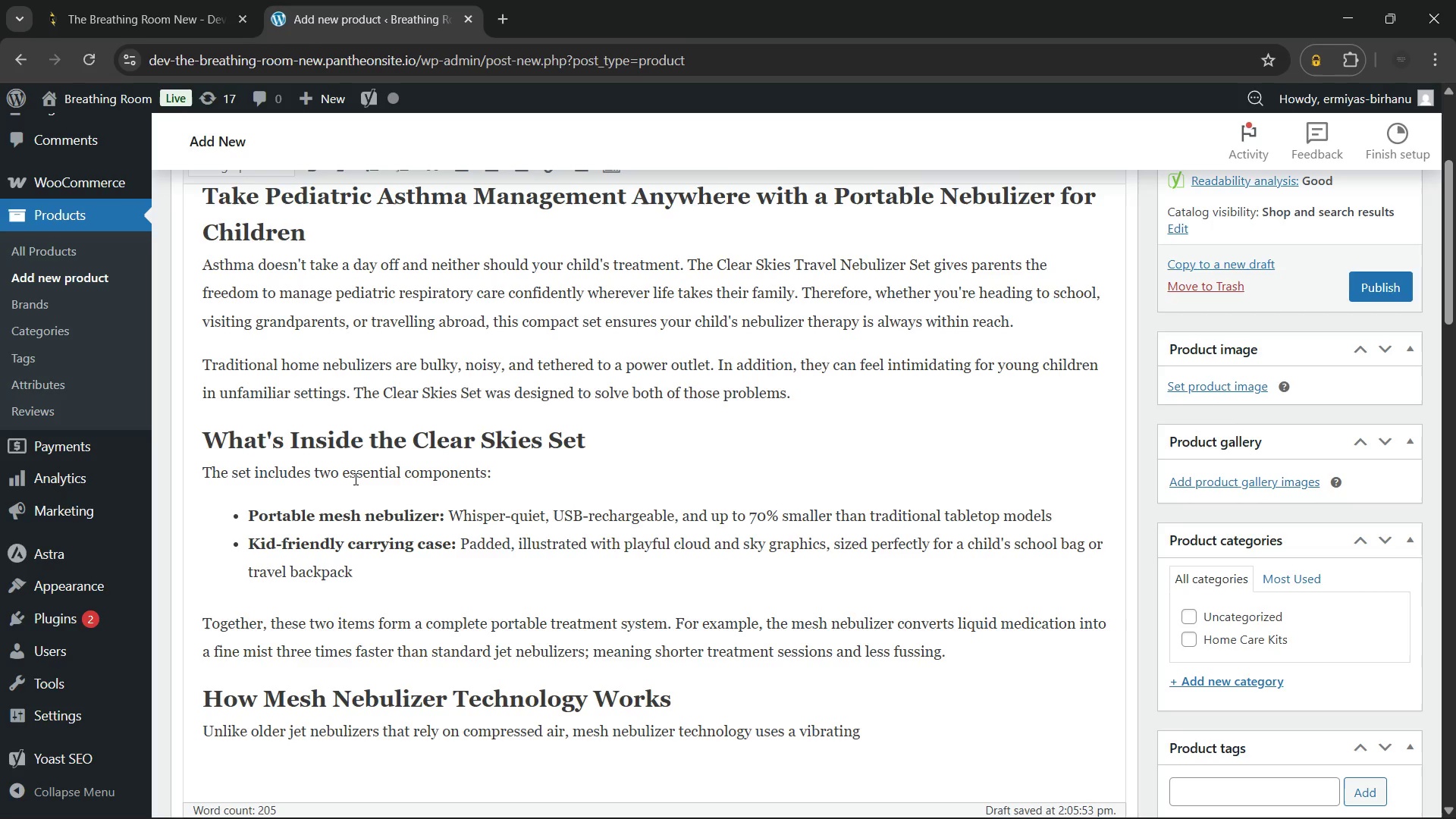 
type( mesh membrane to create medication droplets. Consequently, the aerosol particles are smaller, more consistent, and more effectively)
 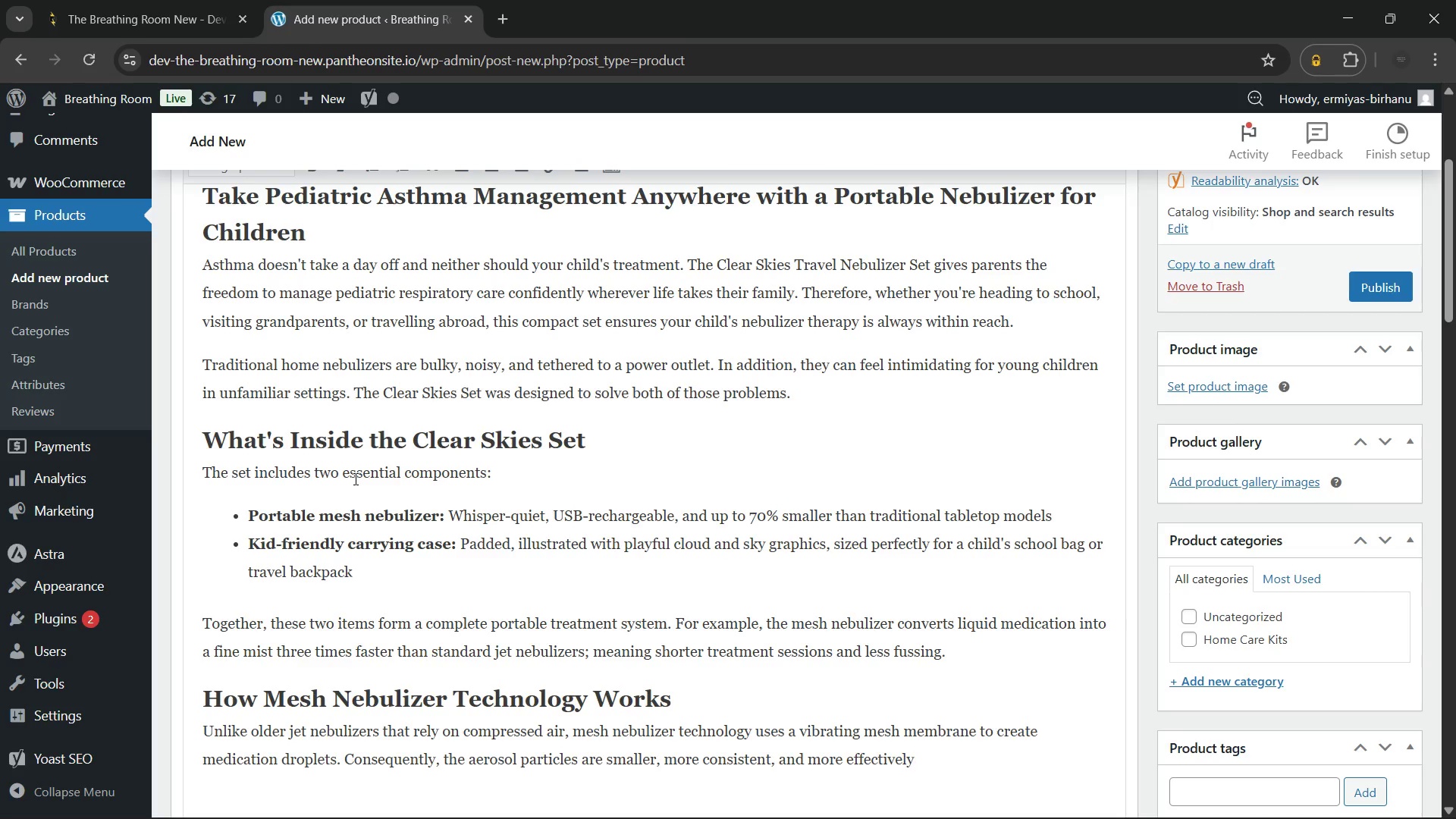 
type( absorbed deep in the lungs where they're needed most.)
 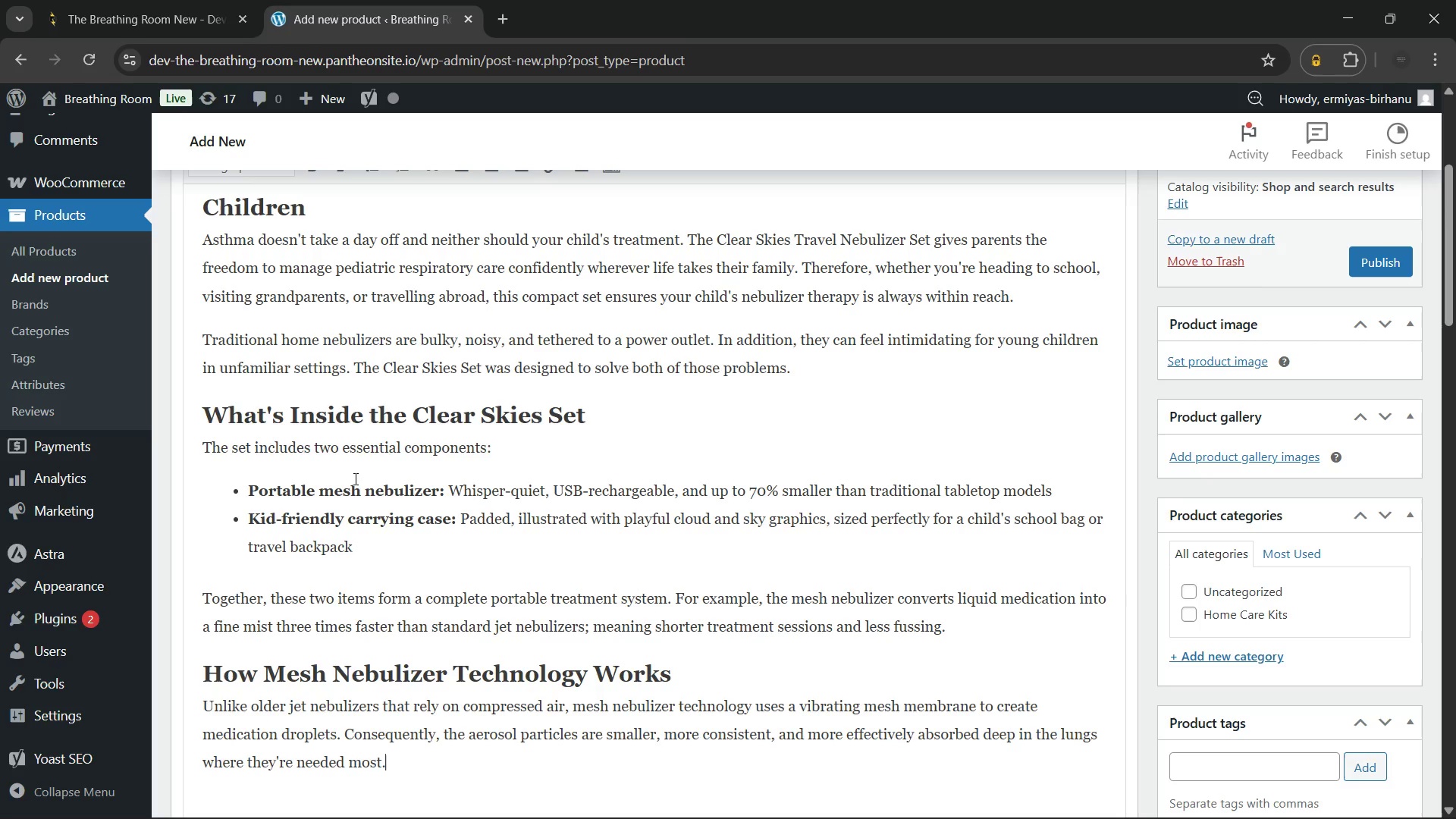 
key(Enter)
 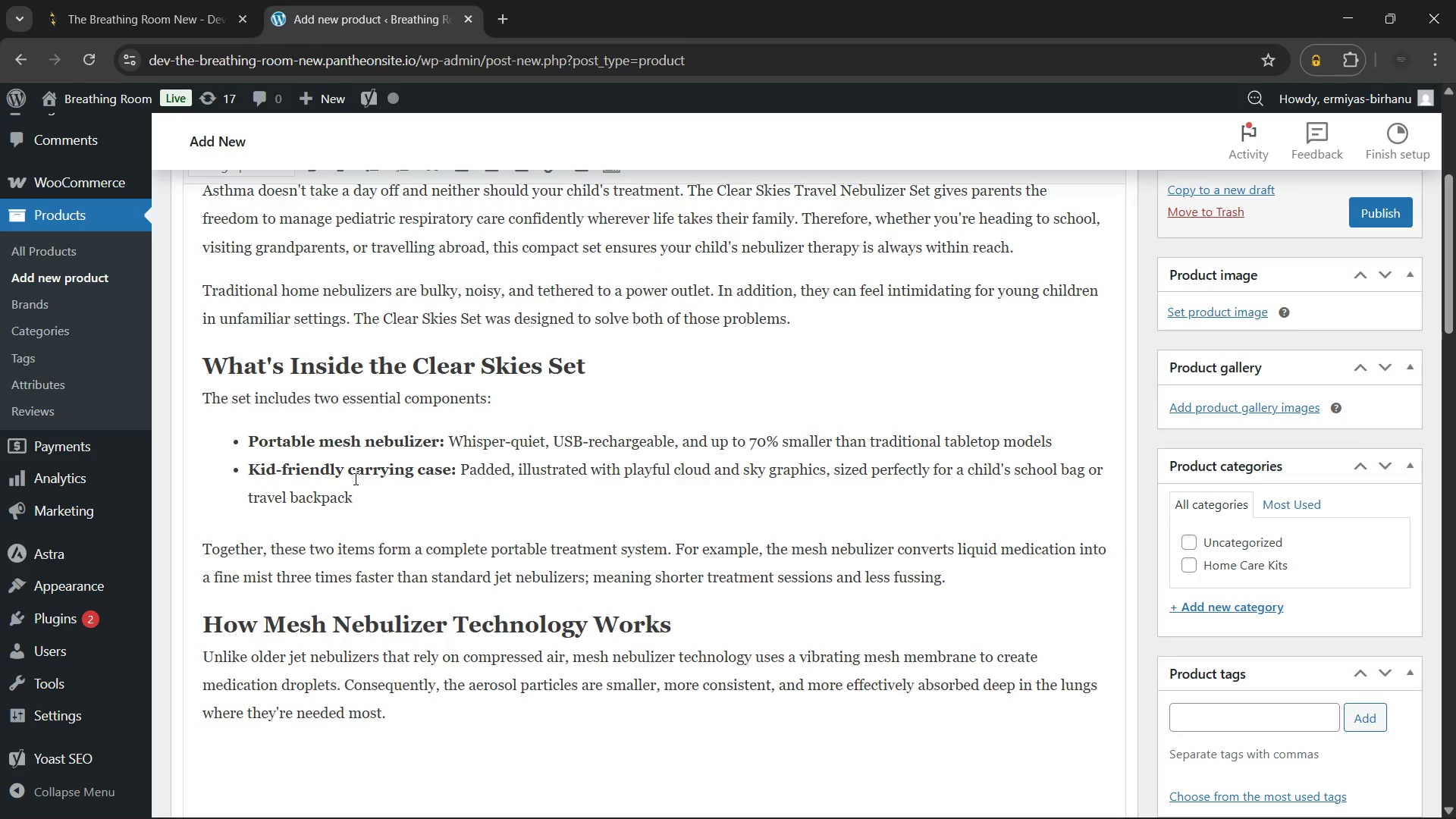 
type(In addii)
key(Backspace)
type(tion, mesh nebulizers operate nearly silently)
 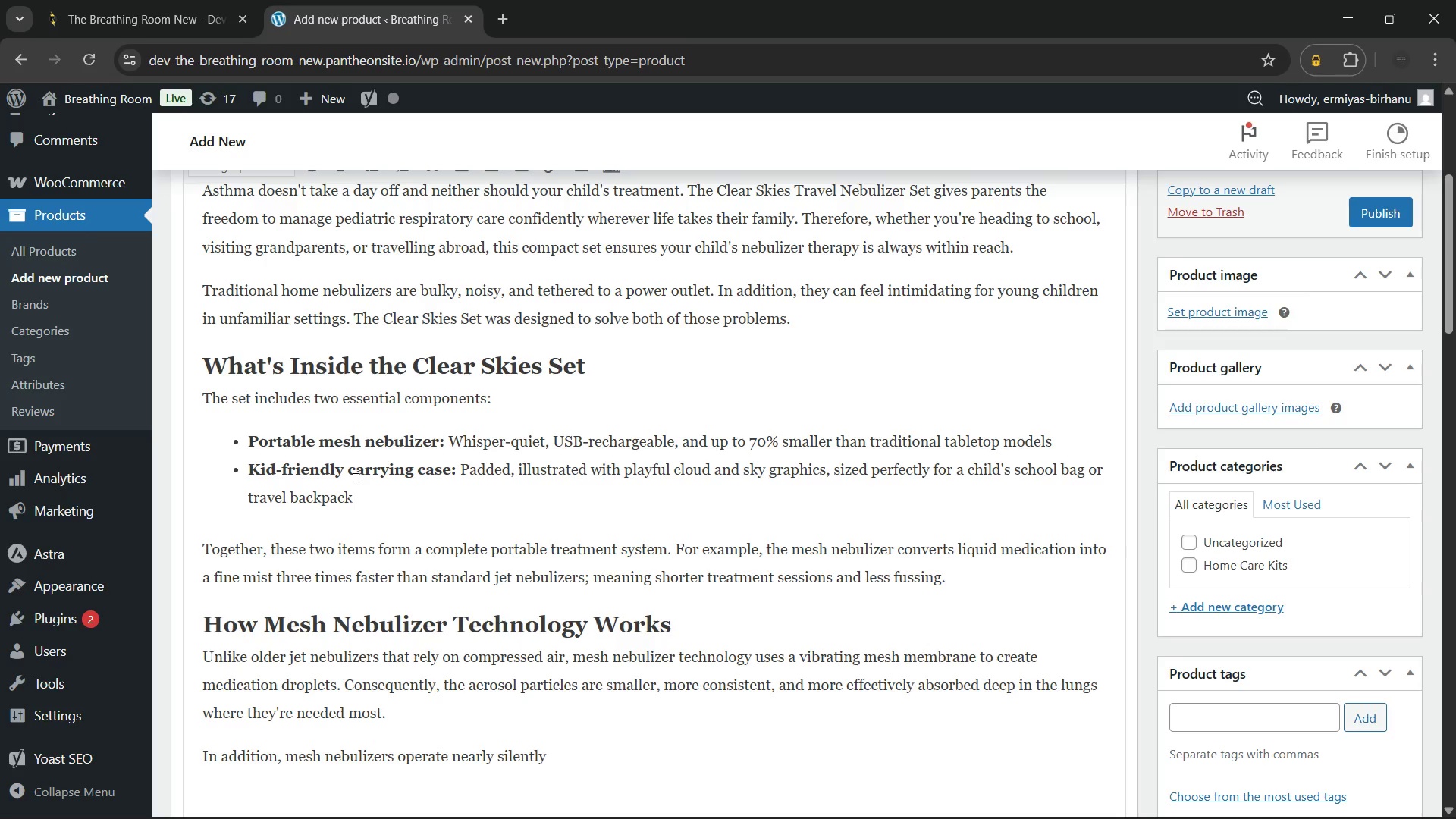 
type( typically under 30 decibels. This matters enormously for children who find the loud noise of traditional machines distressing.)
 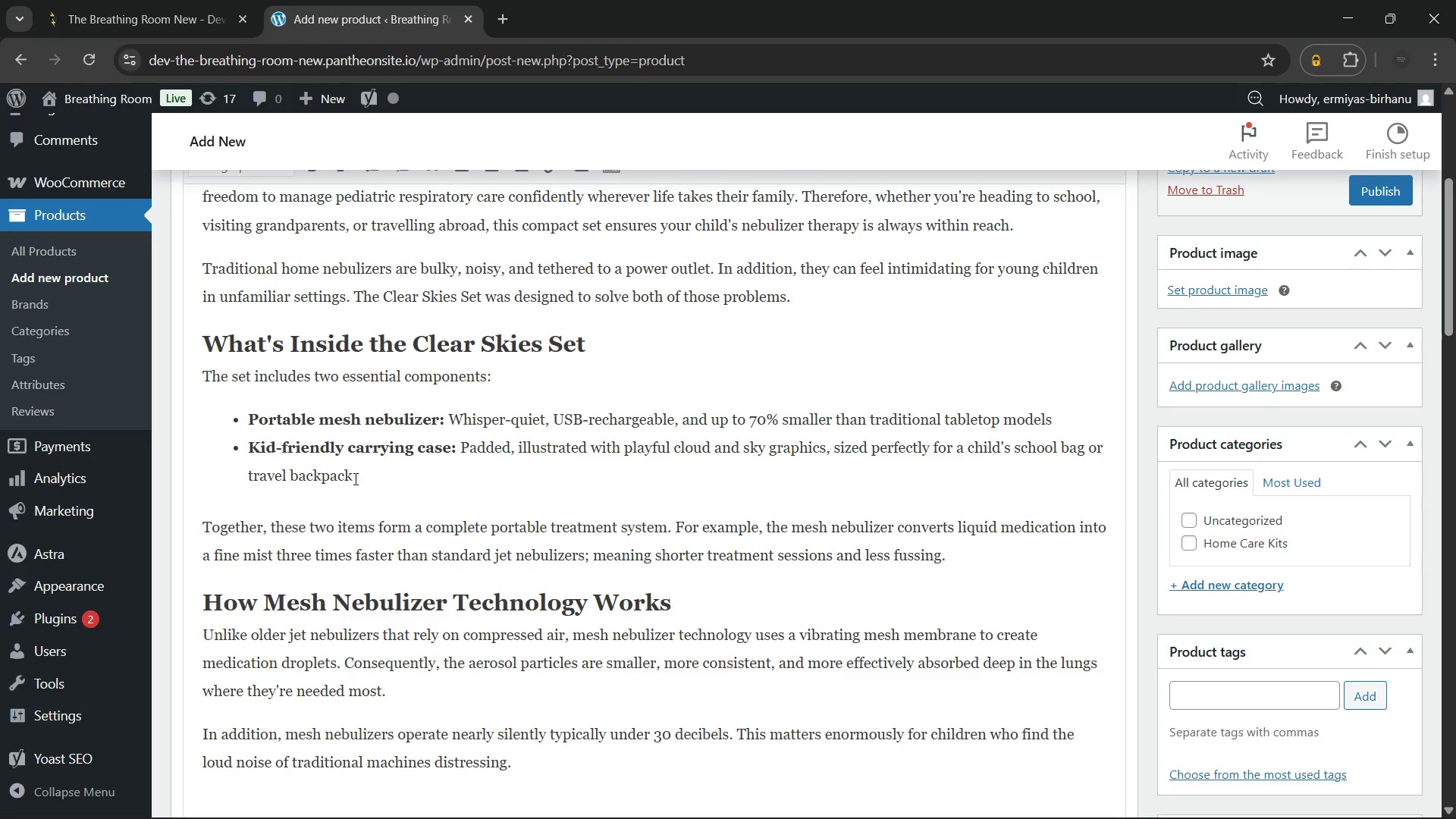 
wait(9.52)
 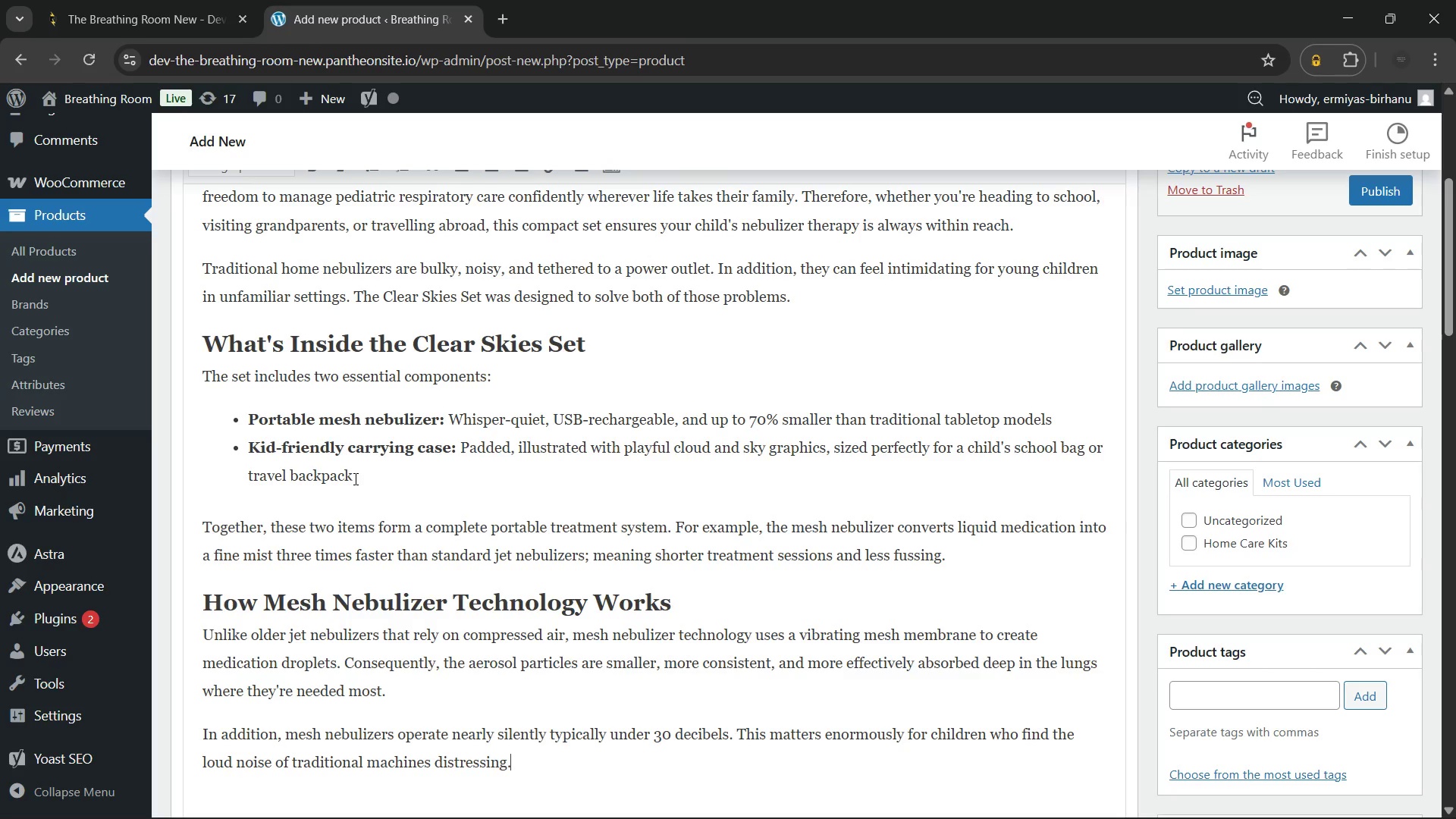 
key(Enter)
 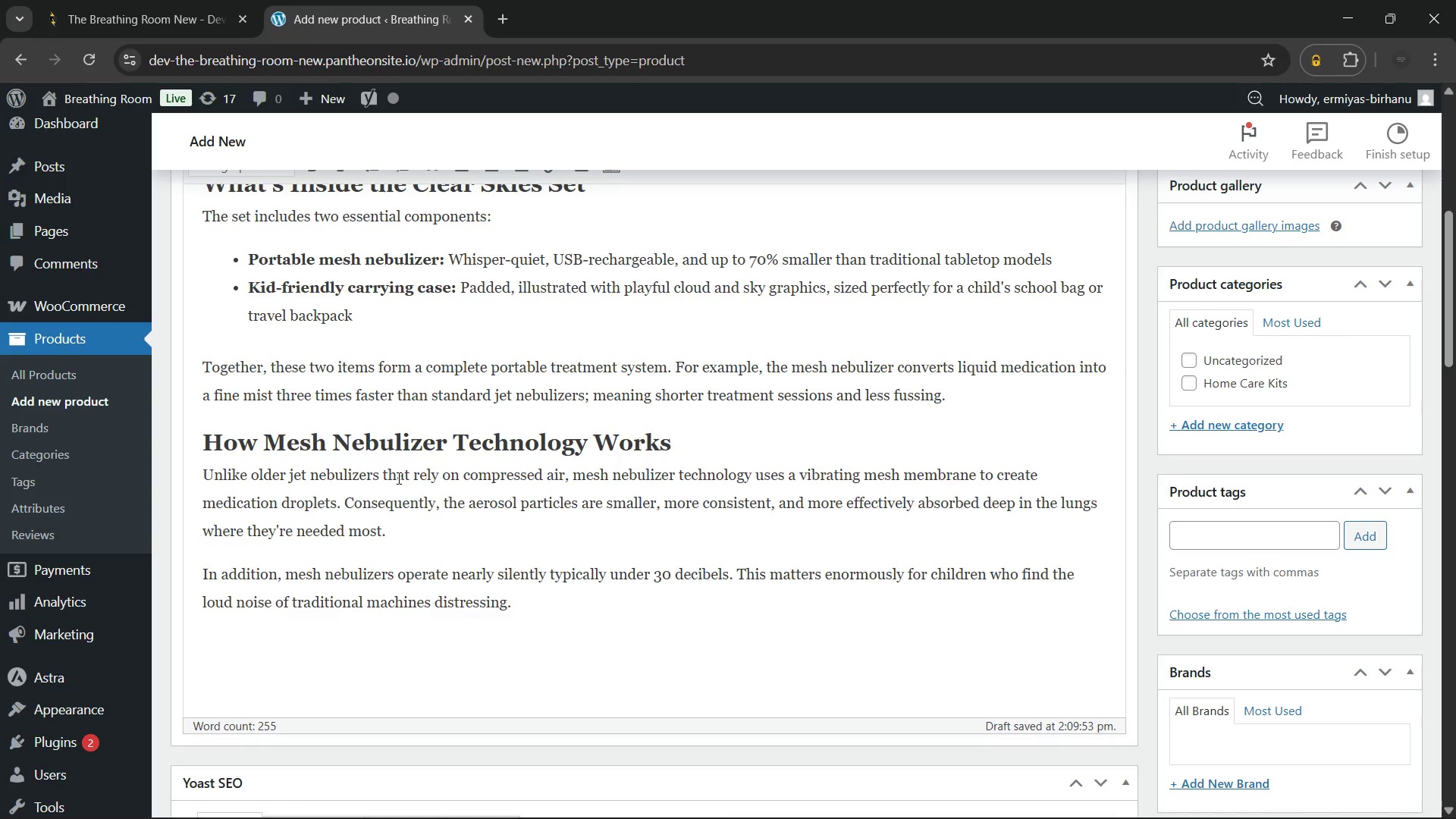 
wait(74.52)
 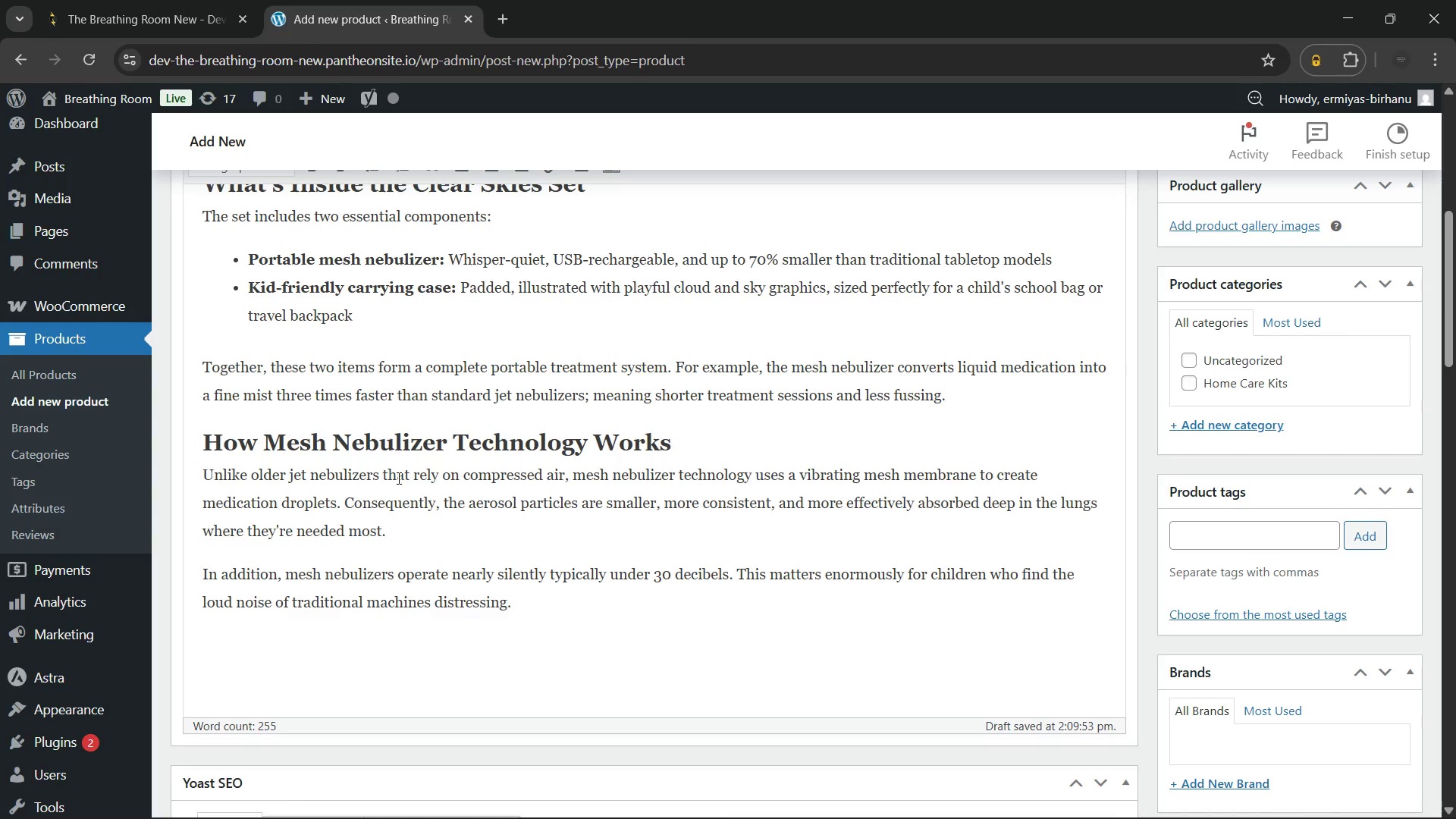 
left_click([318, 165])
 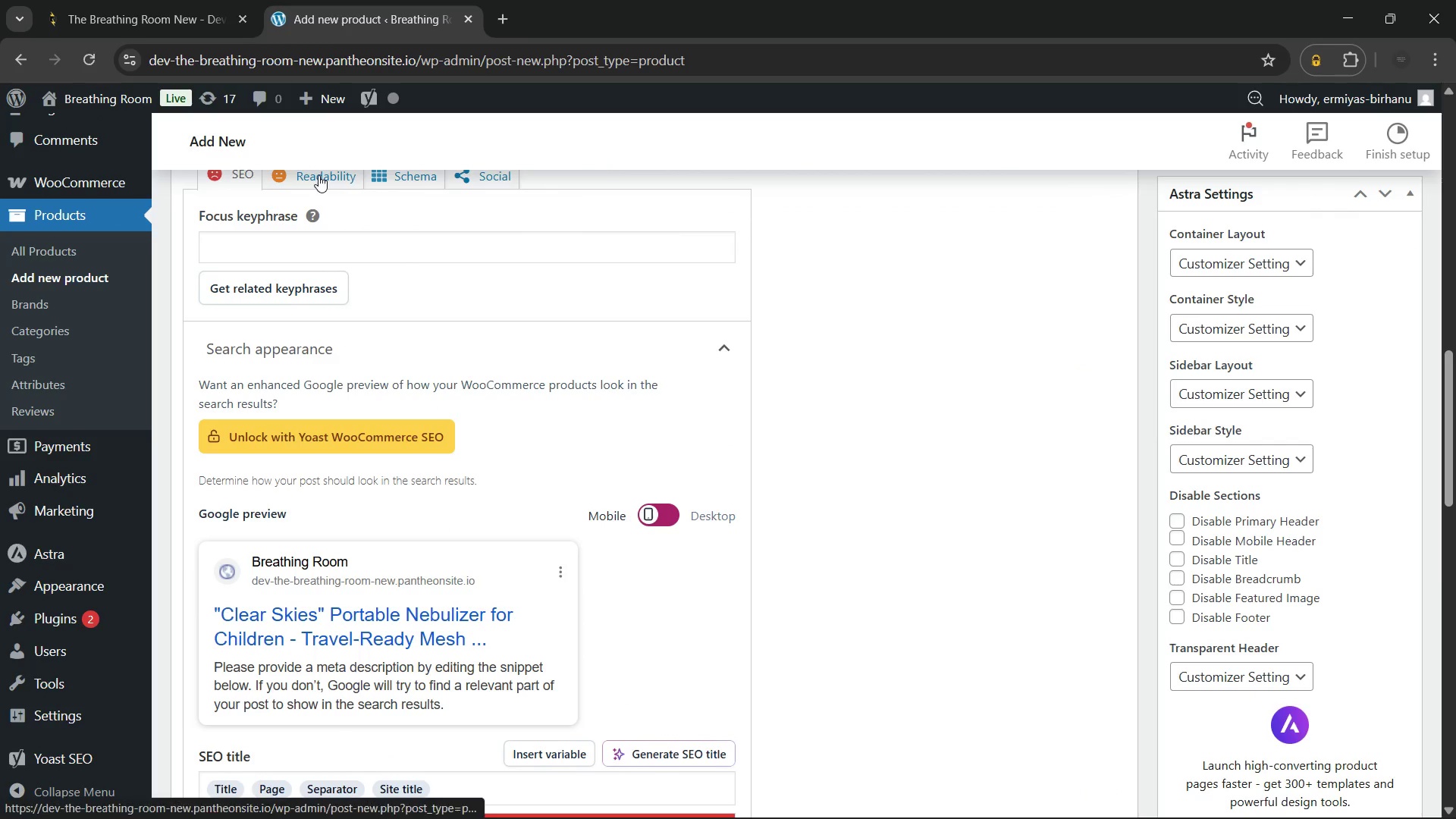 
left_click([318, 175])
 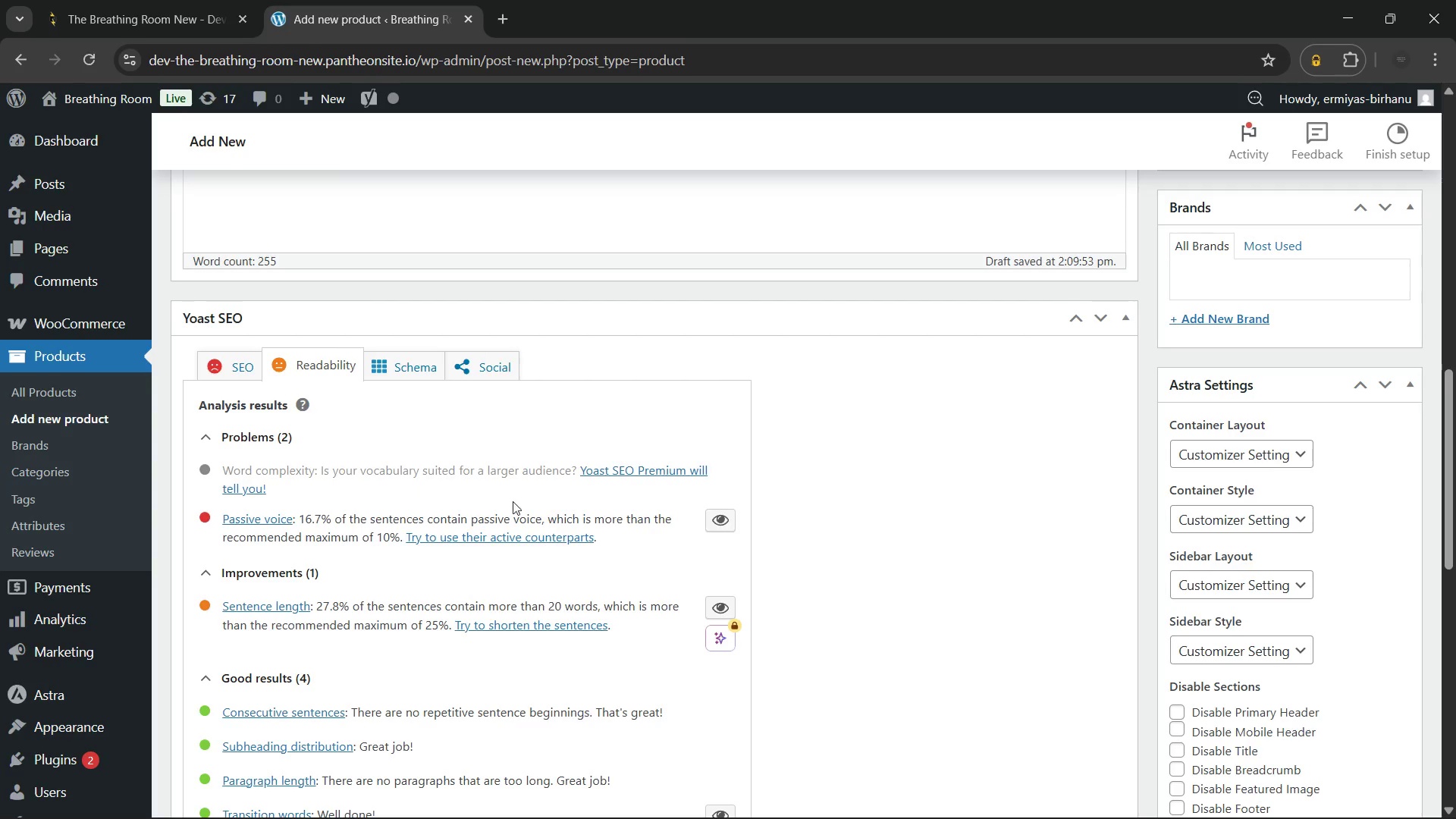 
wait(7.58)
 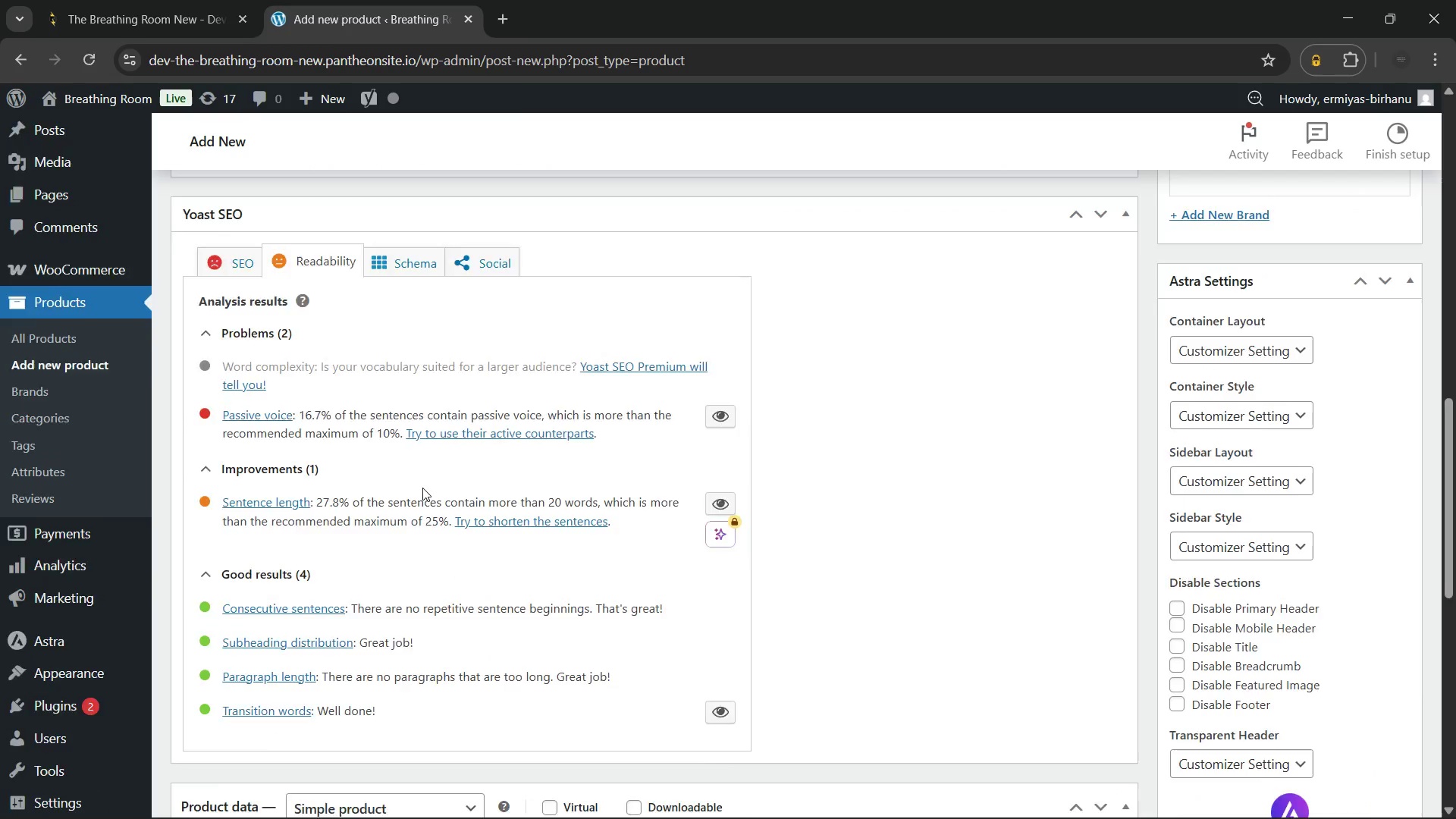 
left_click([720, 519])
 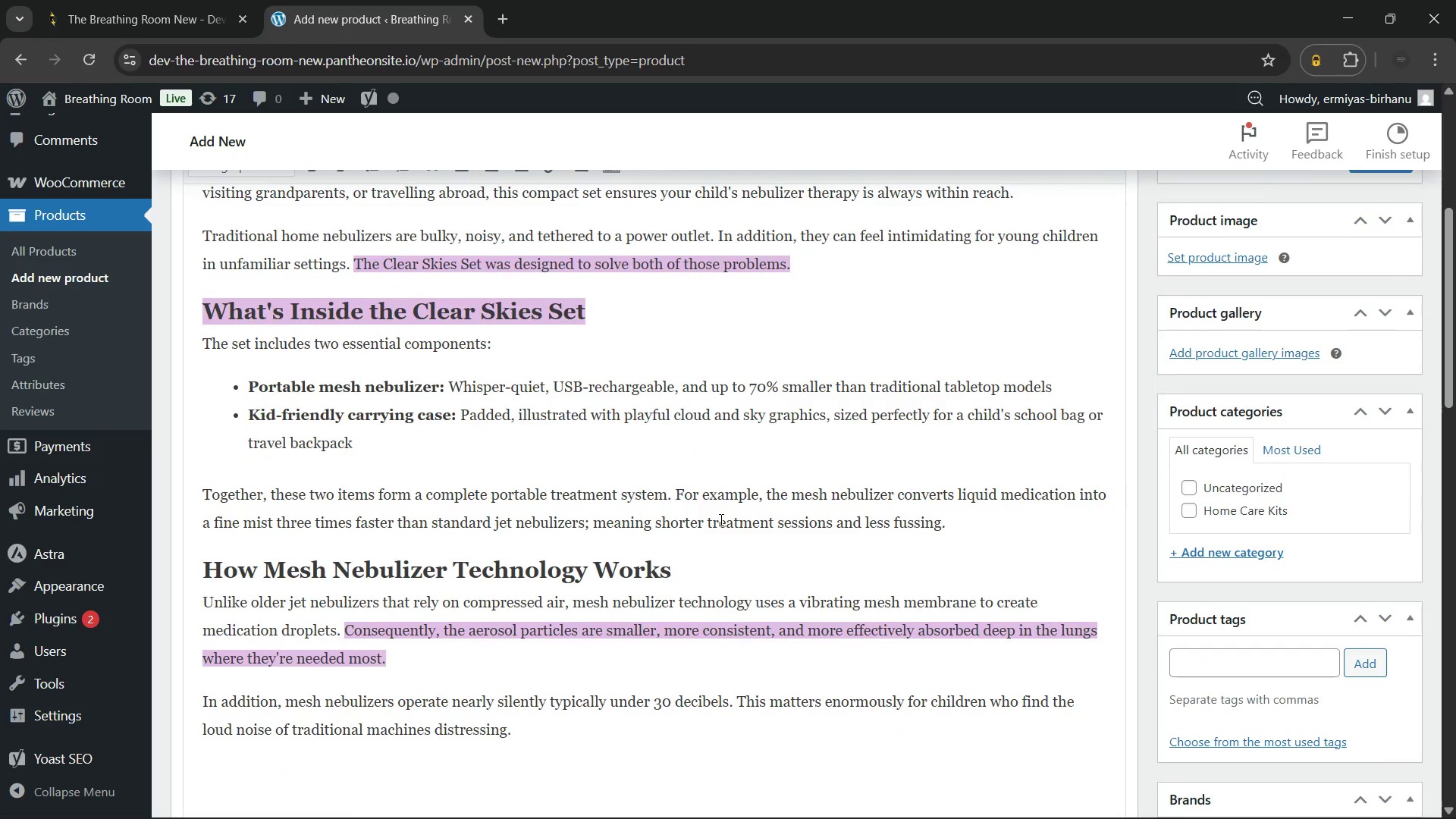 
wait(7.24)
 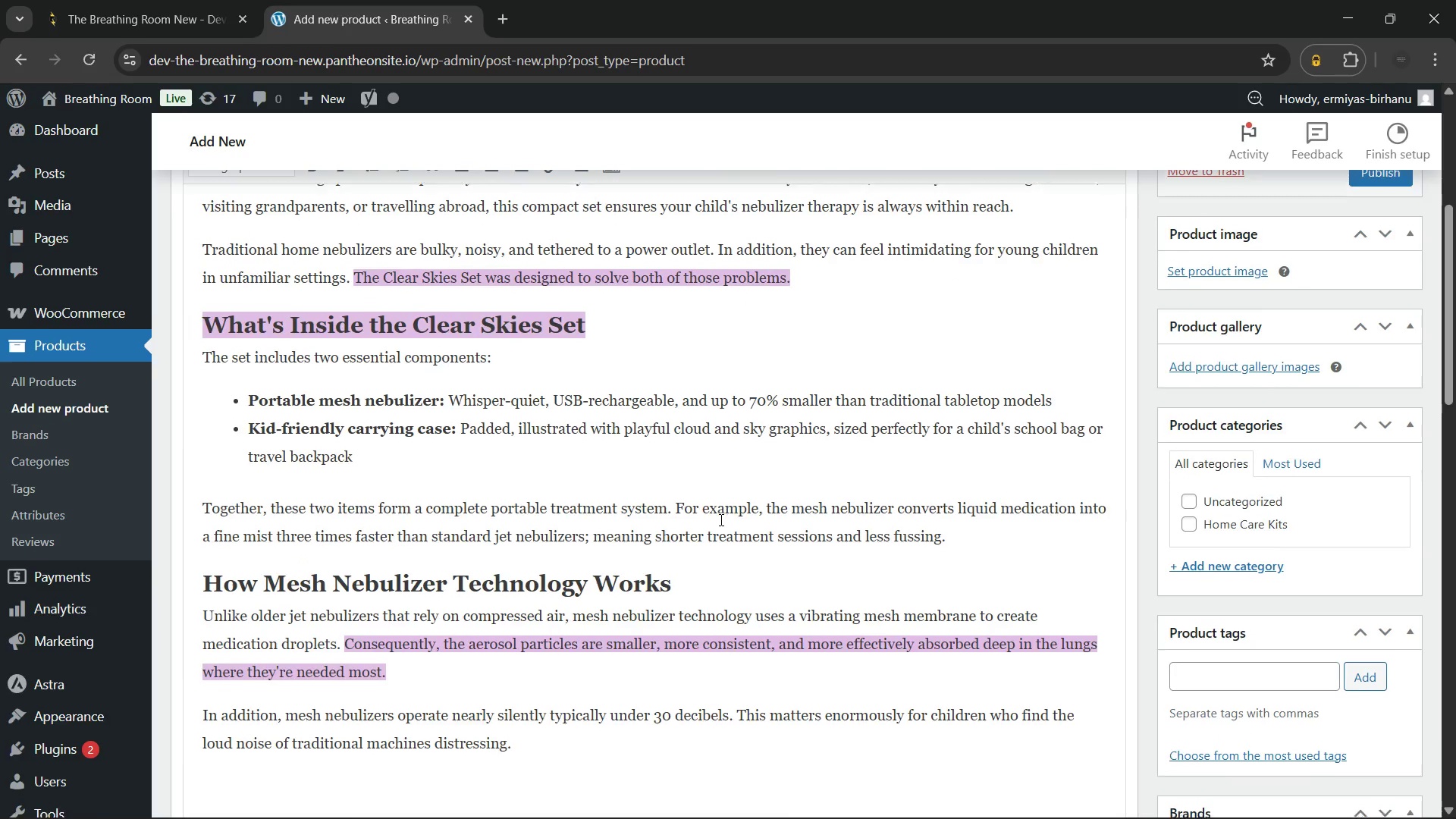 
mouse_move([521, 544])
 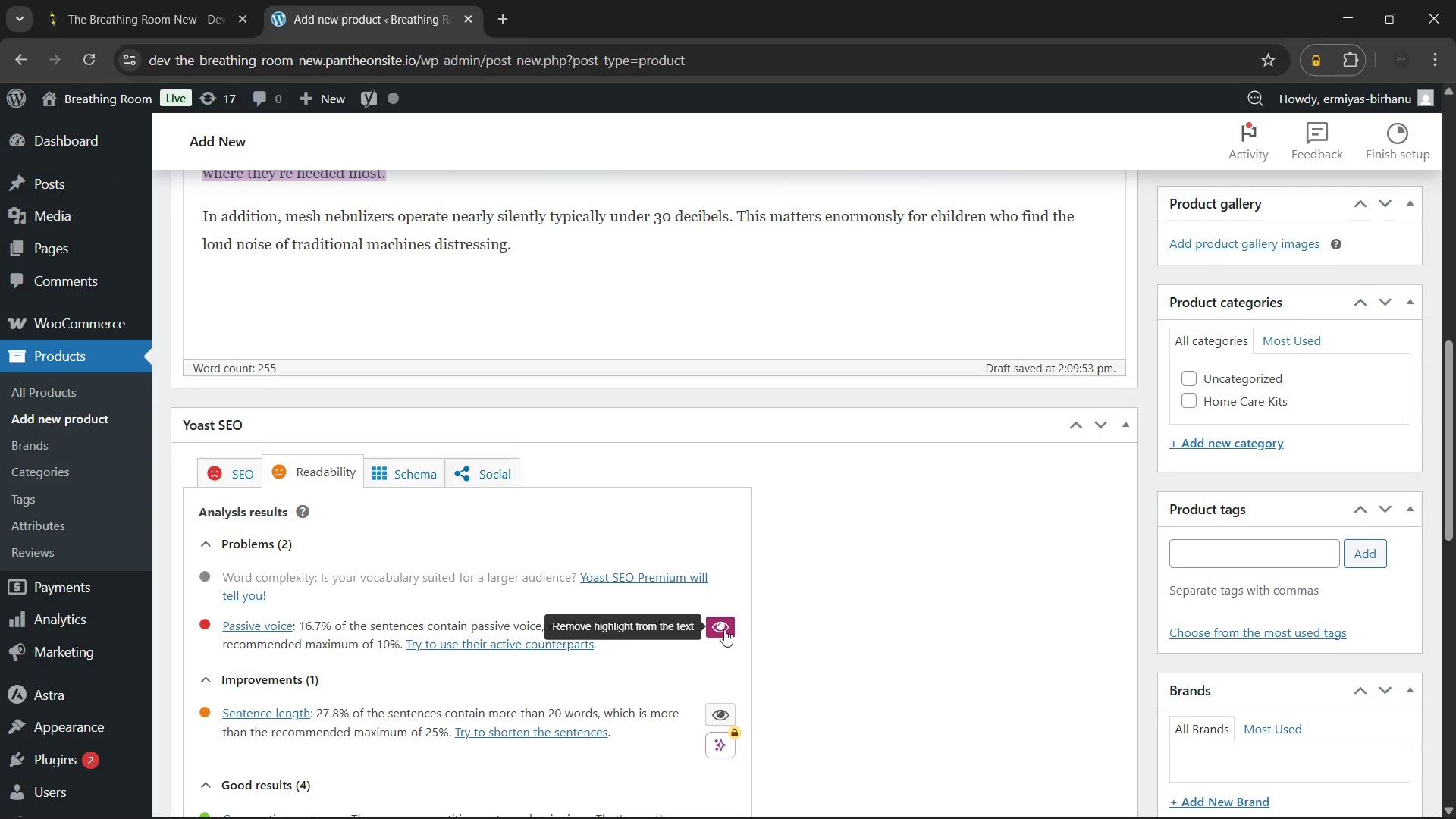 
left_click([723, 629])
 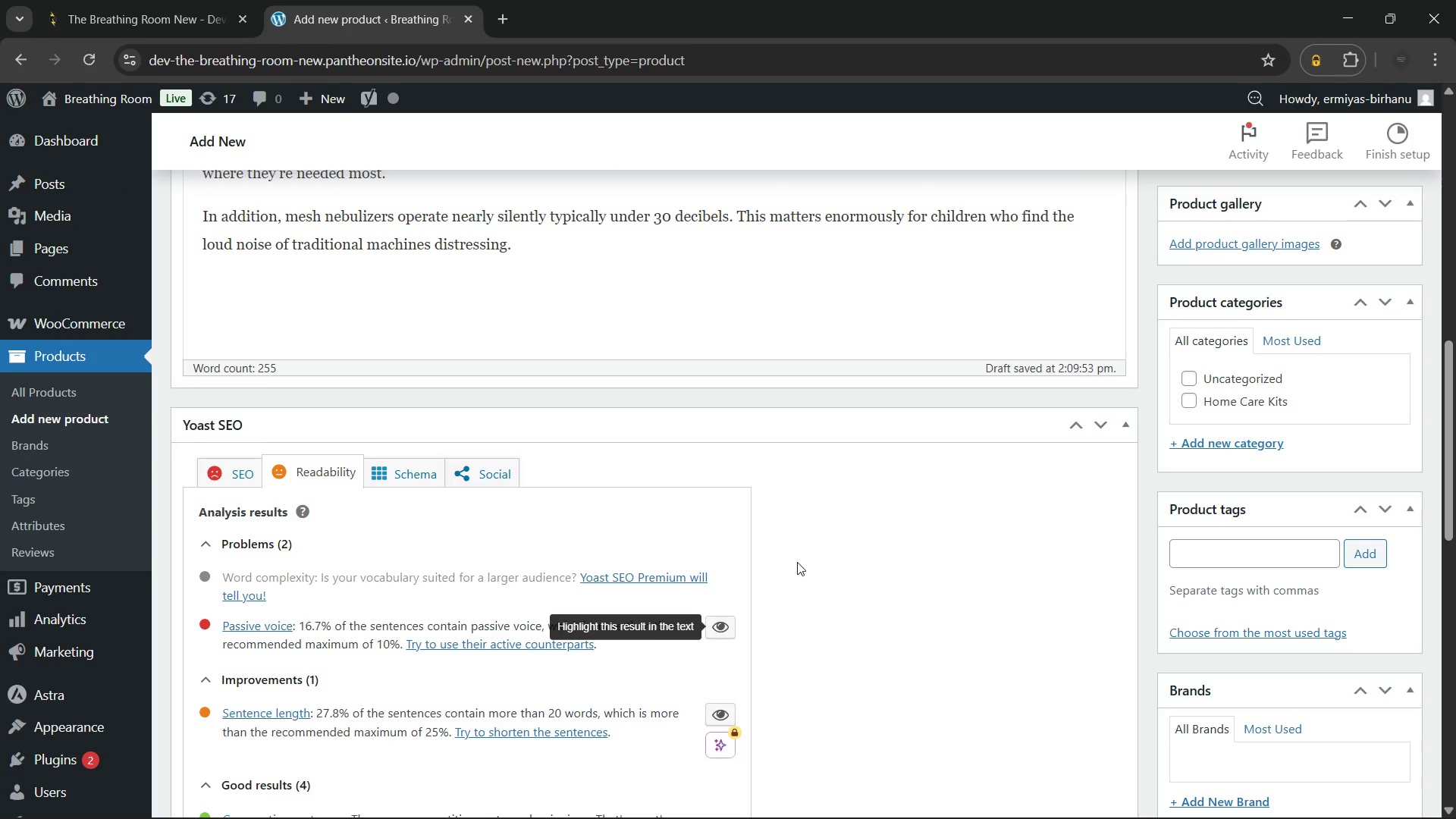 
left_click([797, 562])
 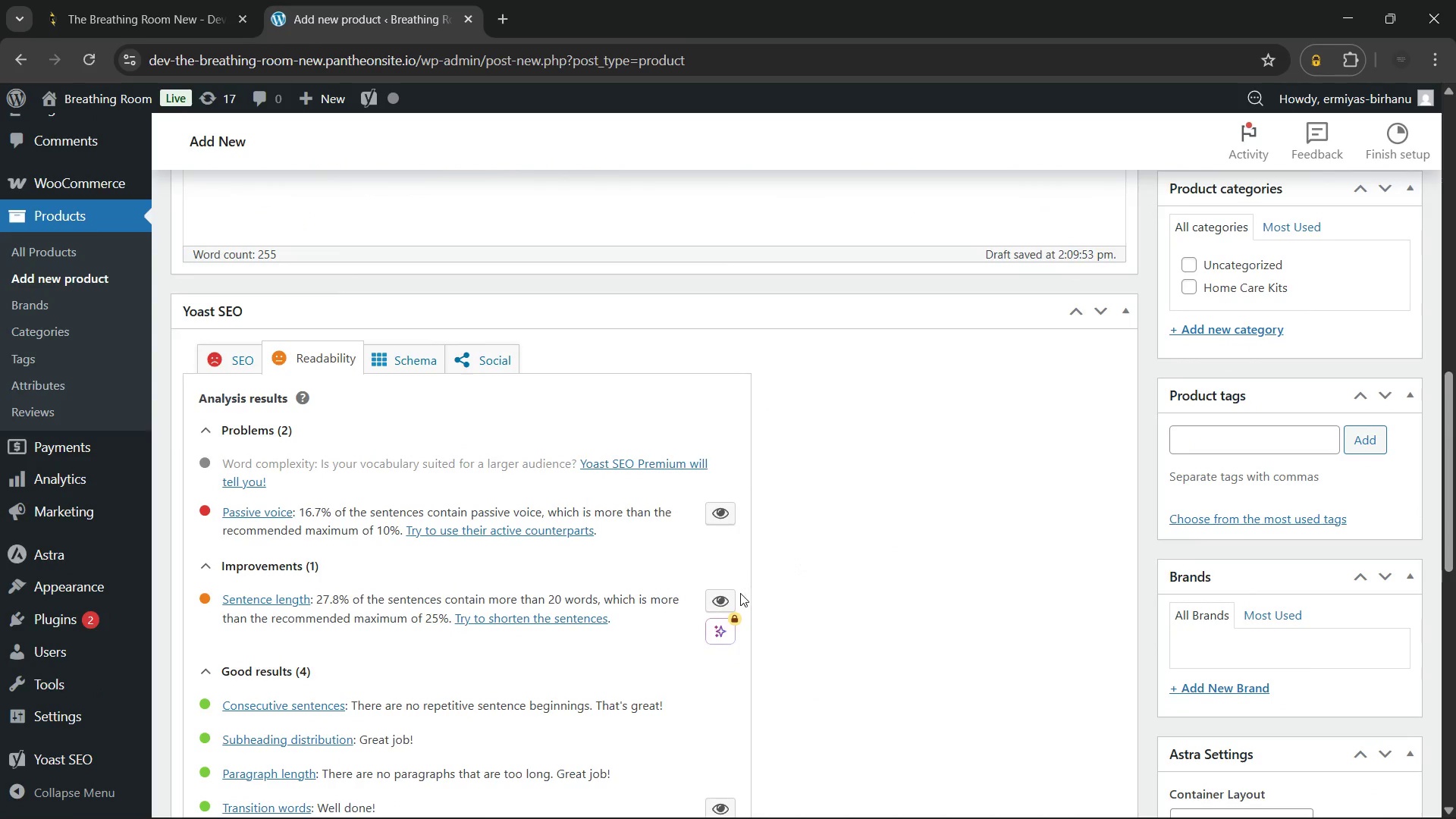 
wait(5.75)
 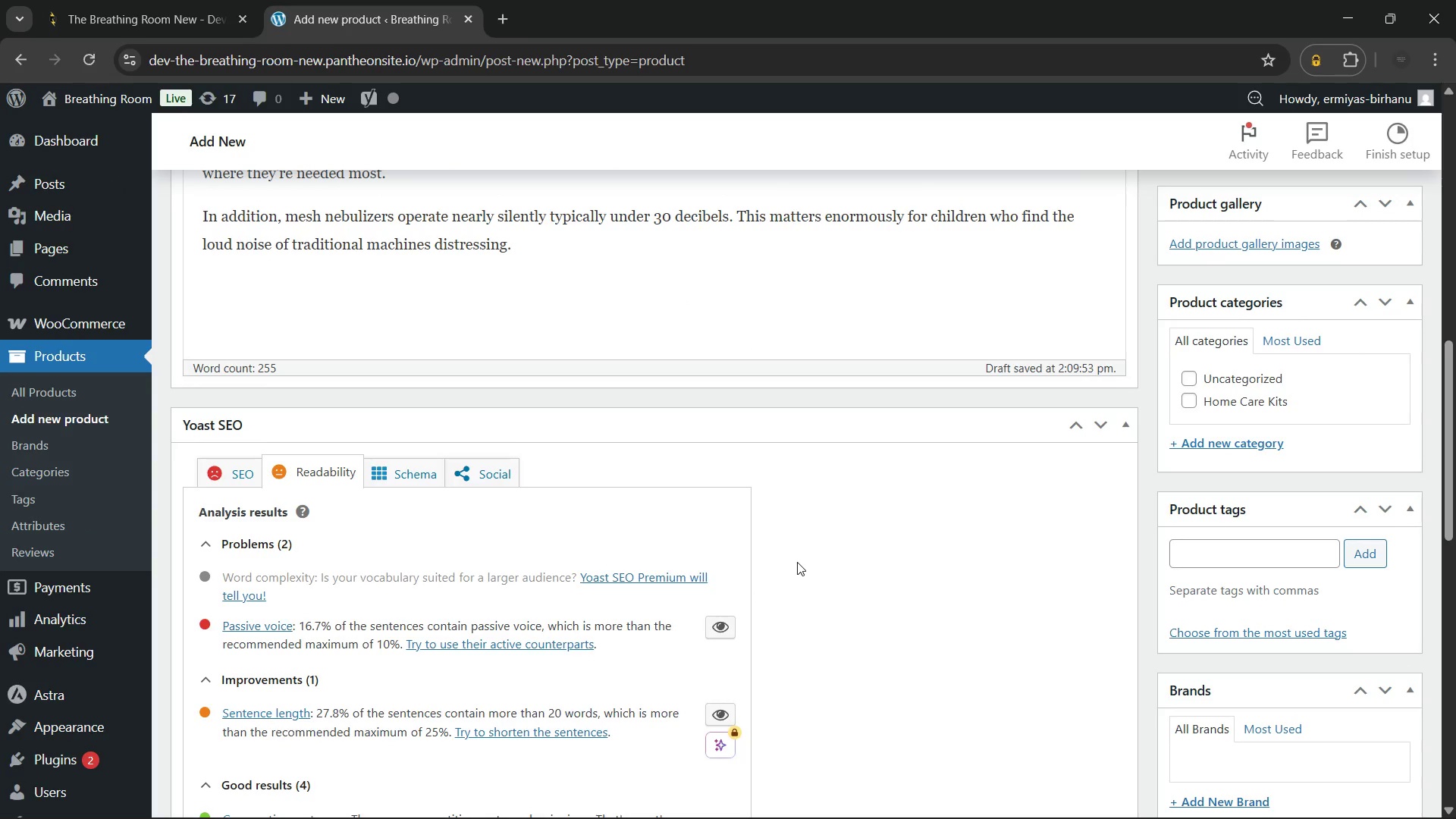 
left_click([714, 513])
 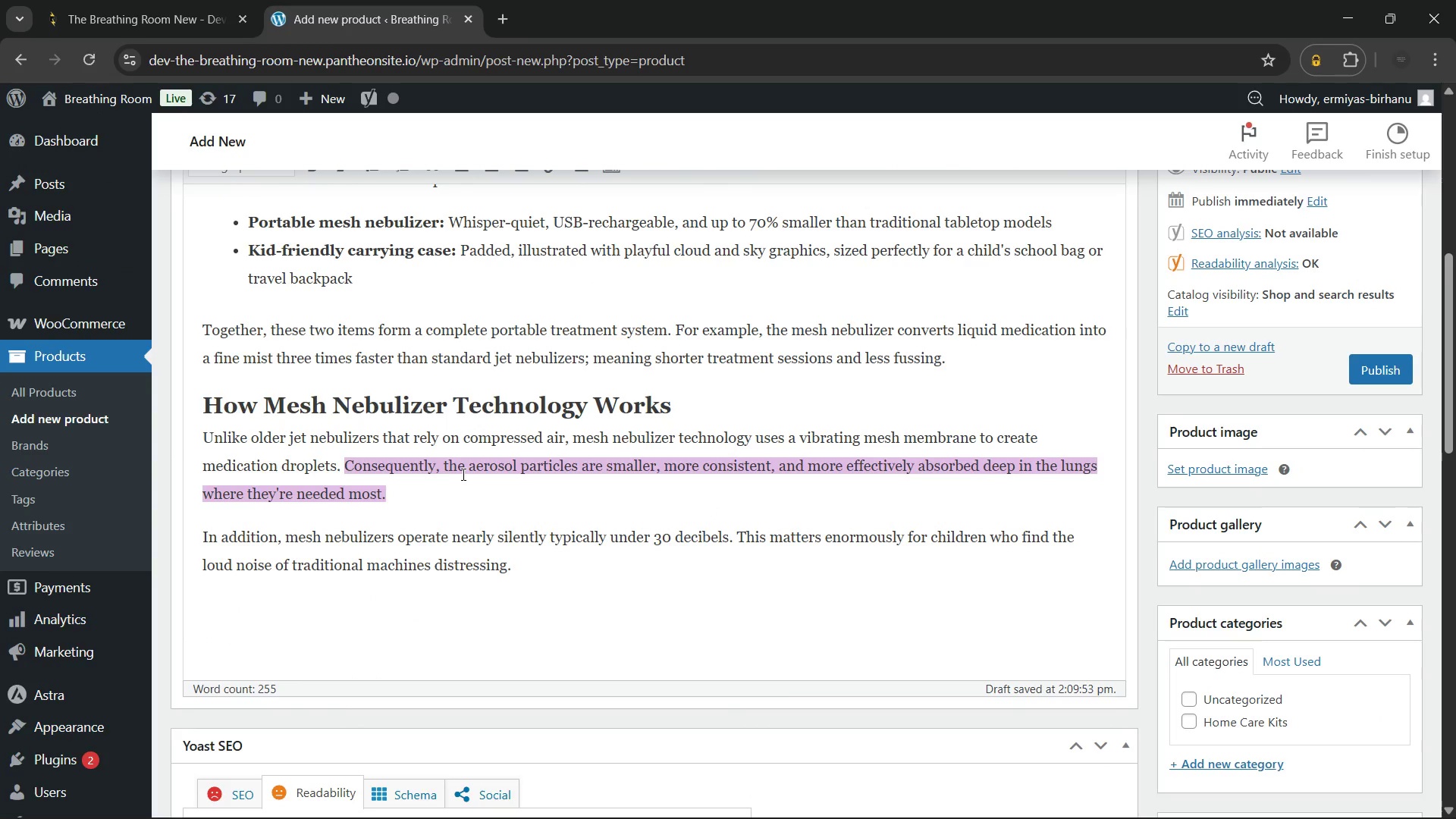 
wait(6.27)
 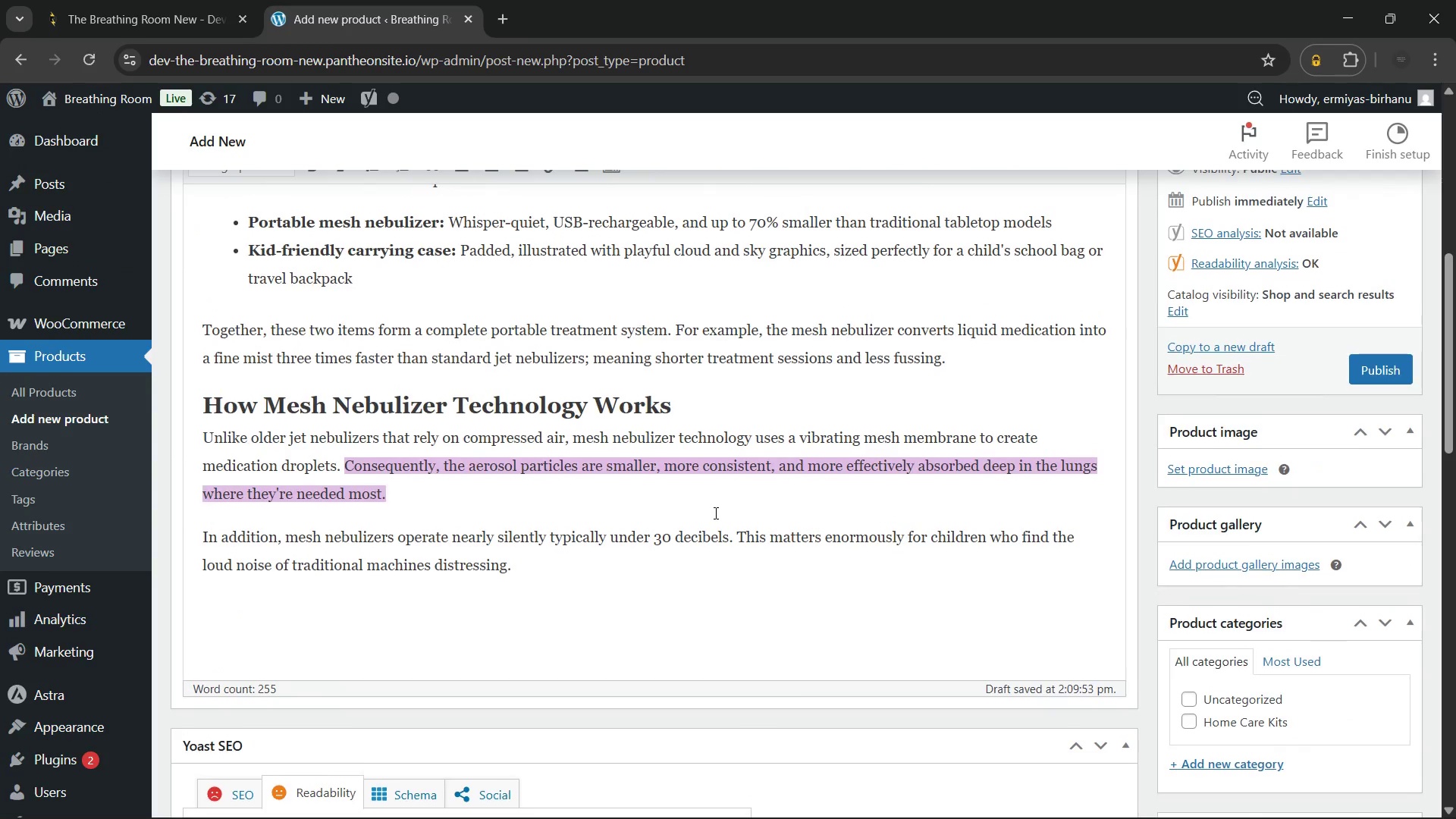 
left_click([446, 474])
 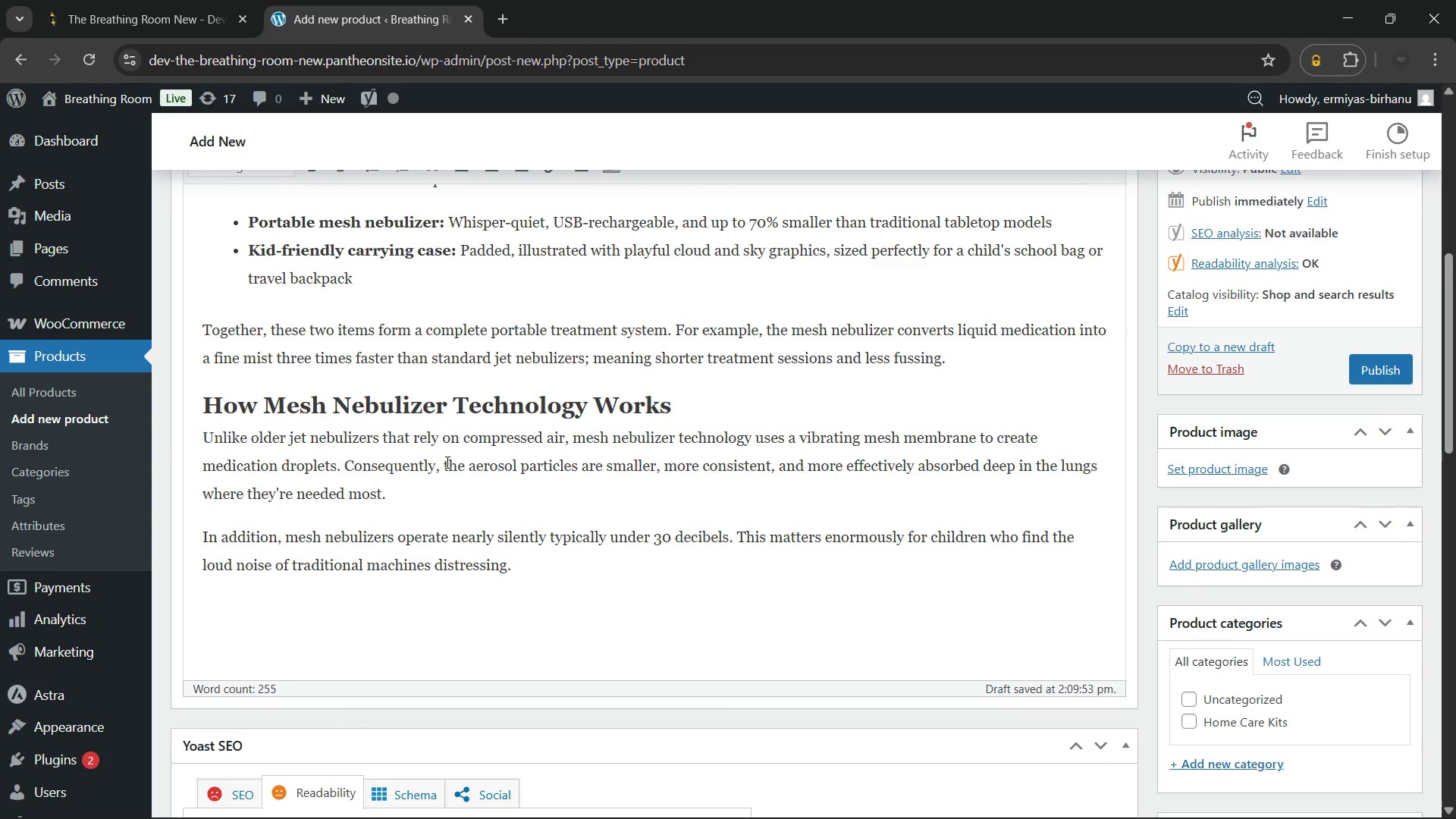 
left_click([446, 462])
 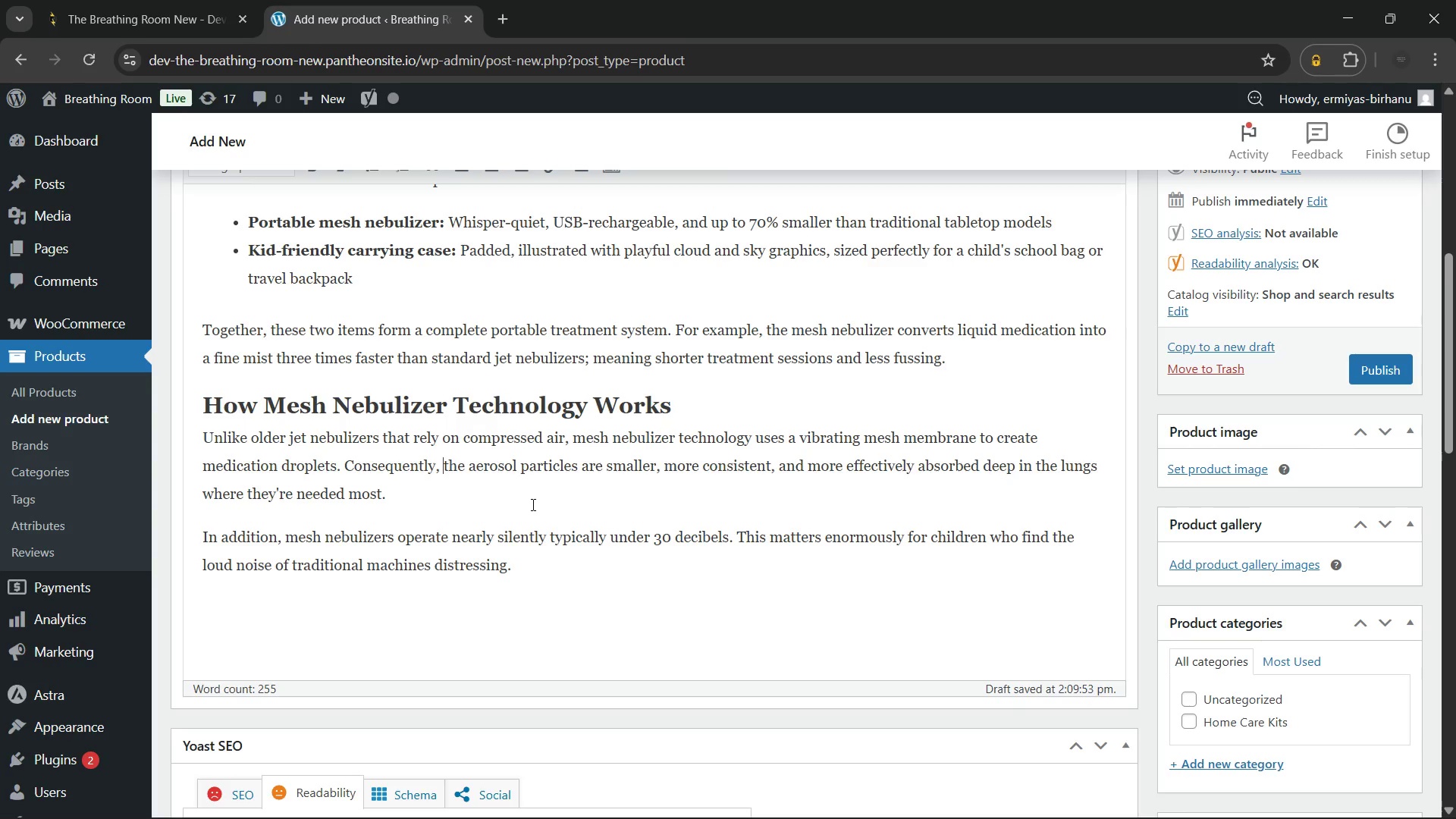 
wait(6.05)
 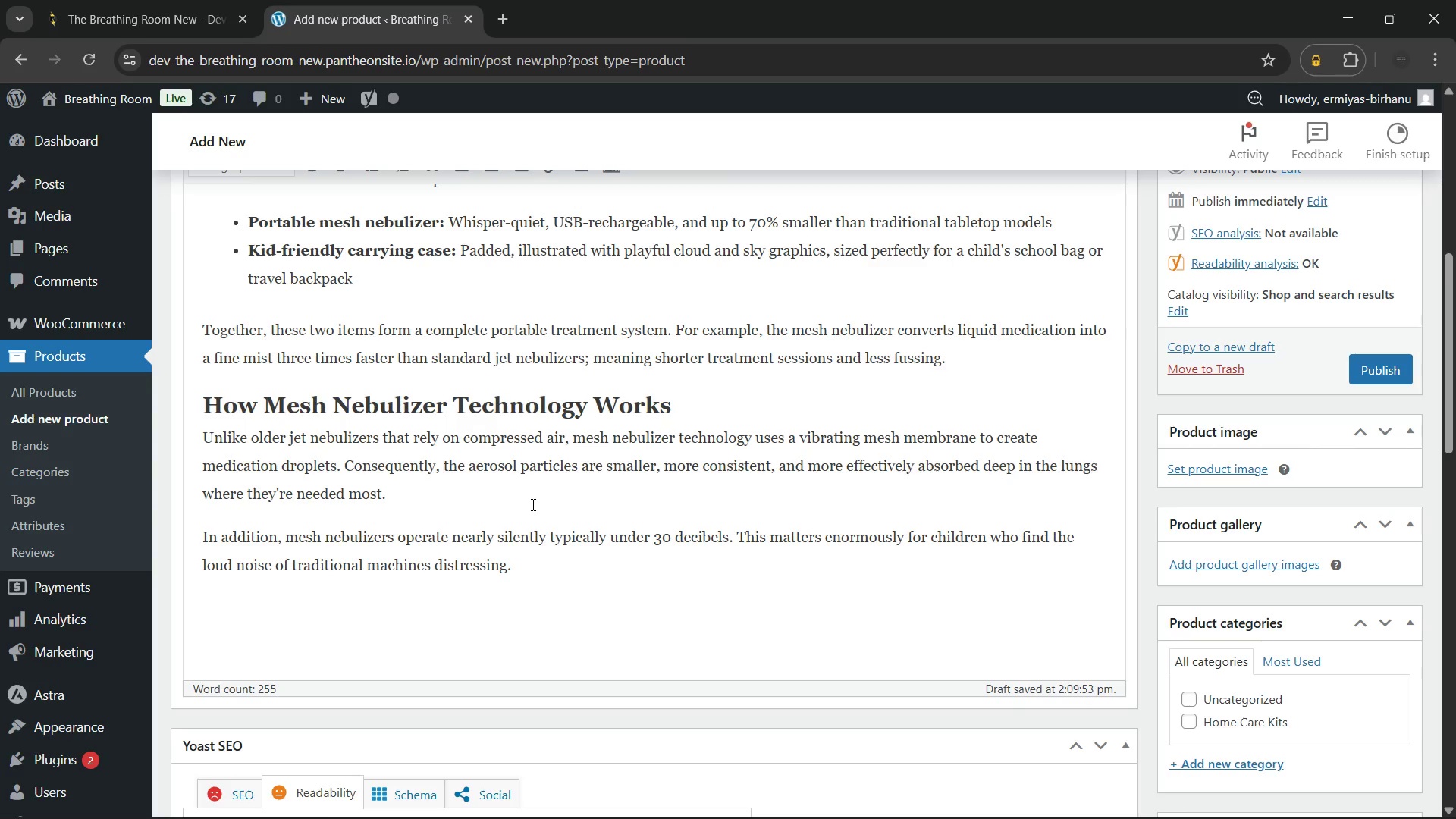 
hold_key(key=Backspace, duration=0.86)
 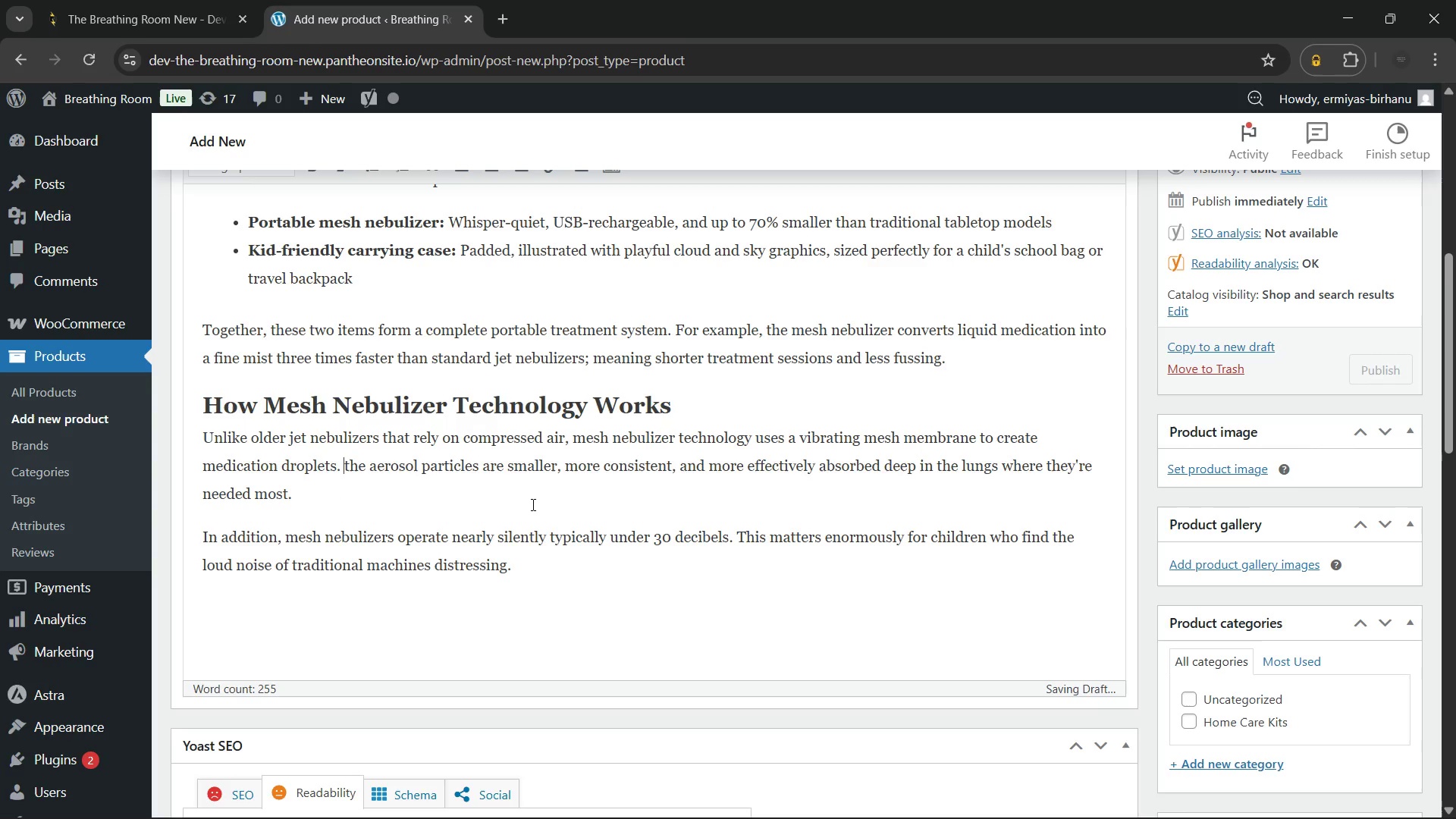 
hold_key(key=Backspace, duration=2.55)
 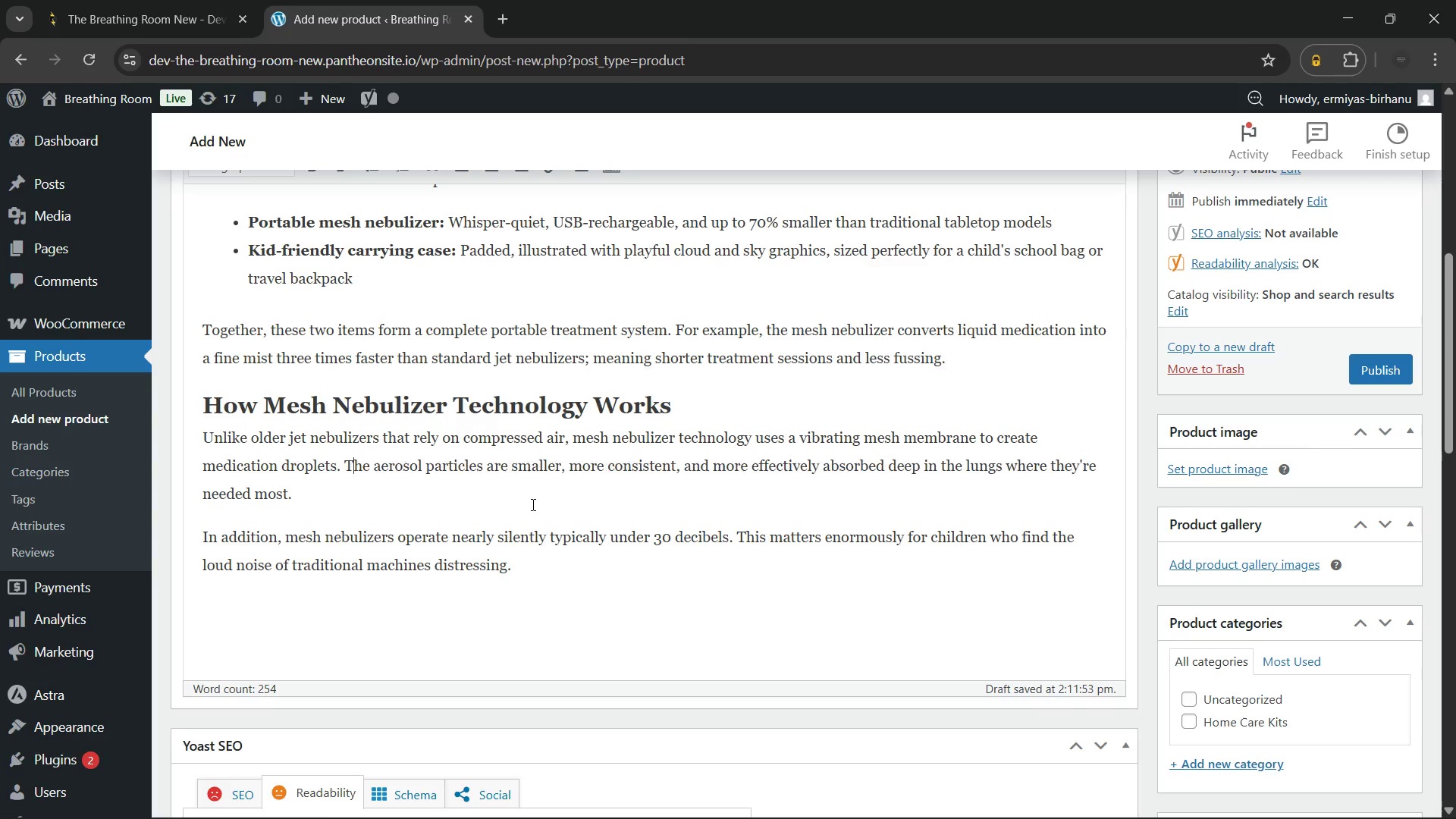 
key(ArrowRight)
 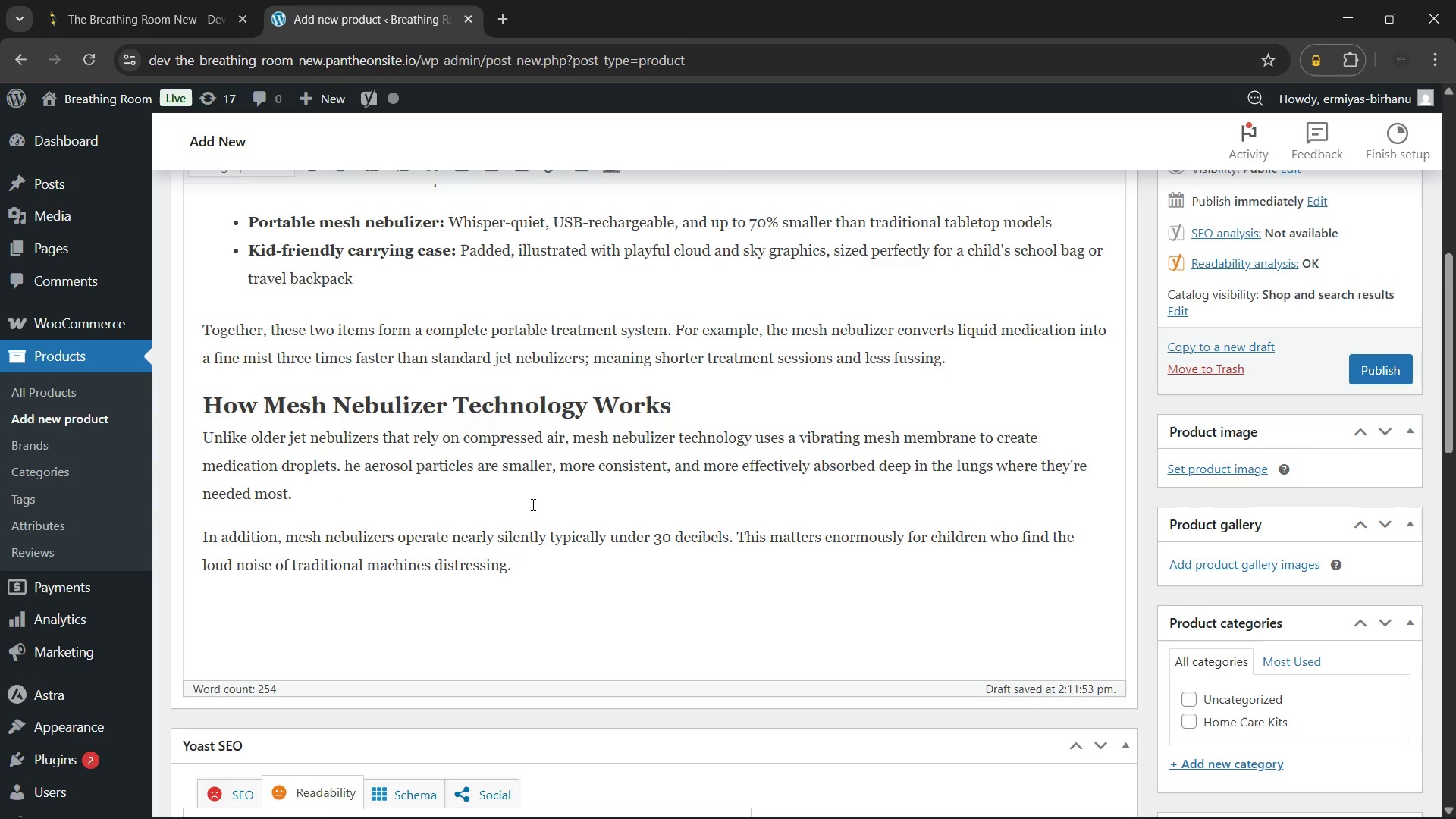 
key(Shift+ShiftLeft)
 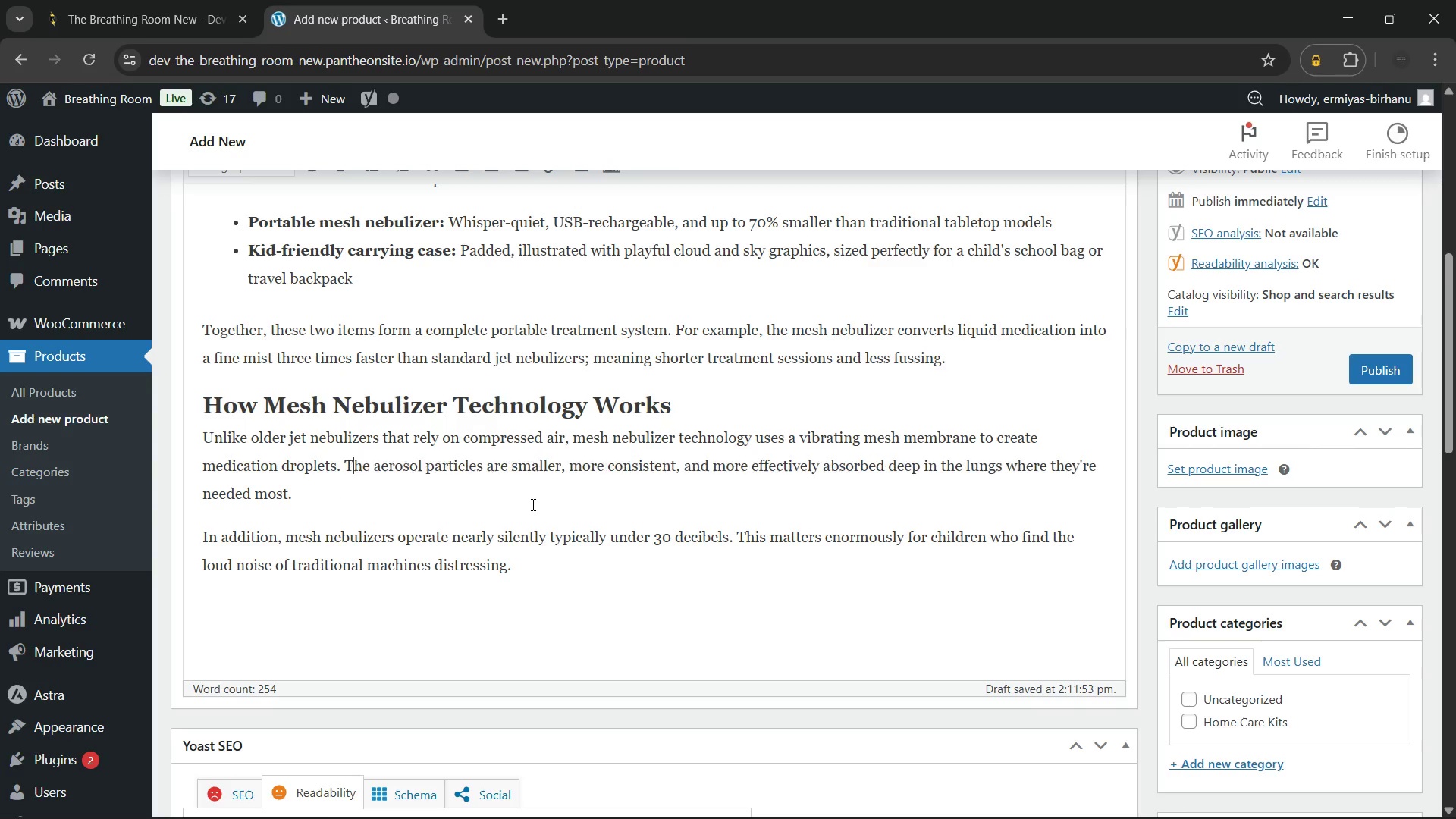 
key(Shift+T)
 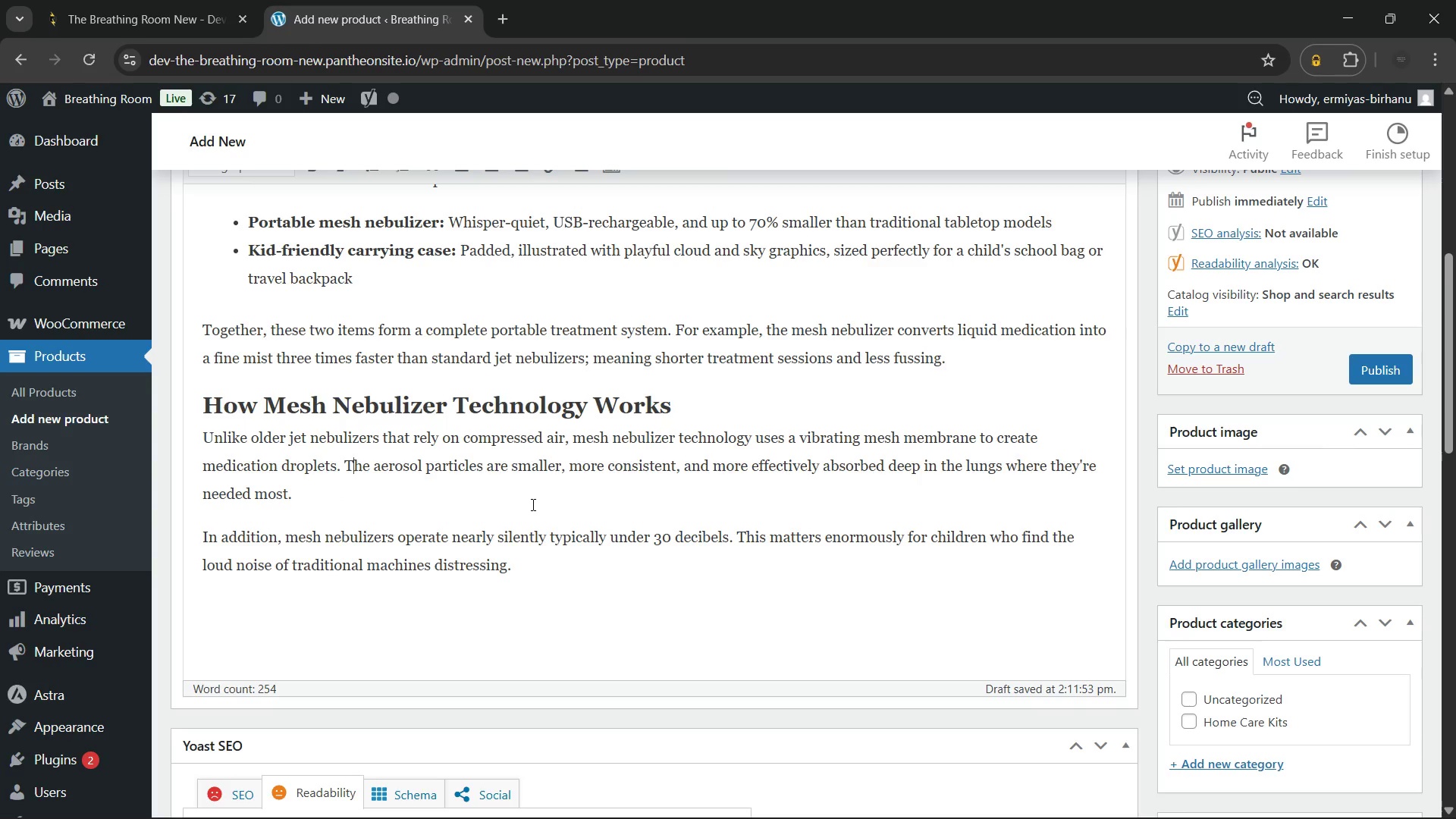 
mouse_move([573, 546])
 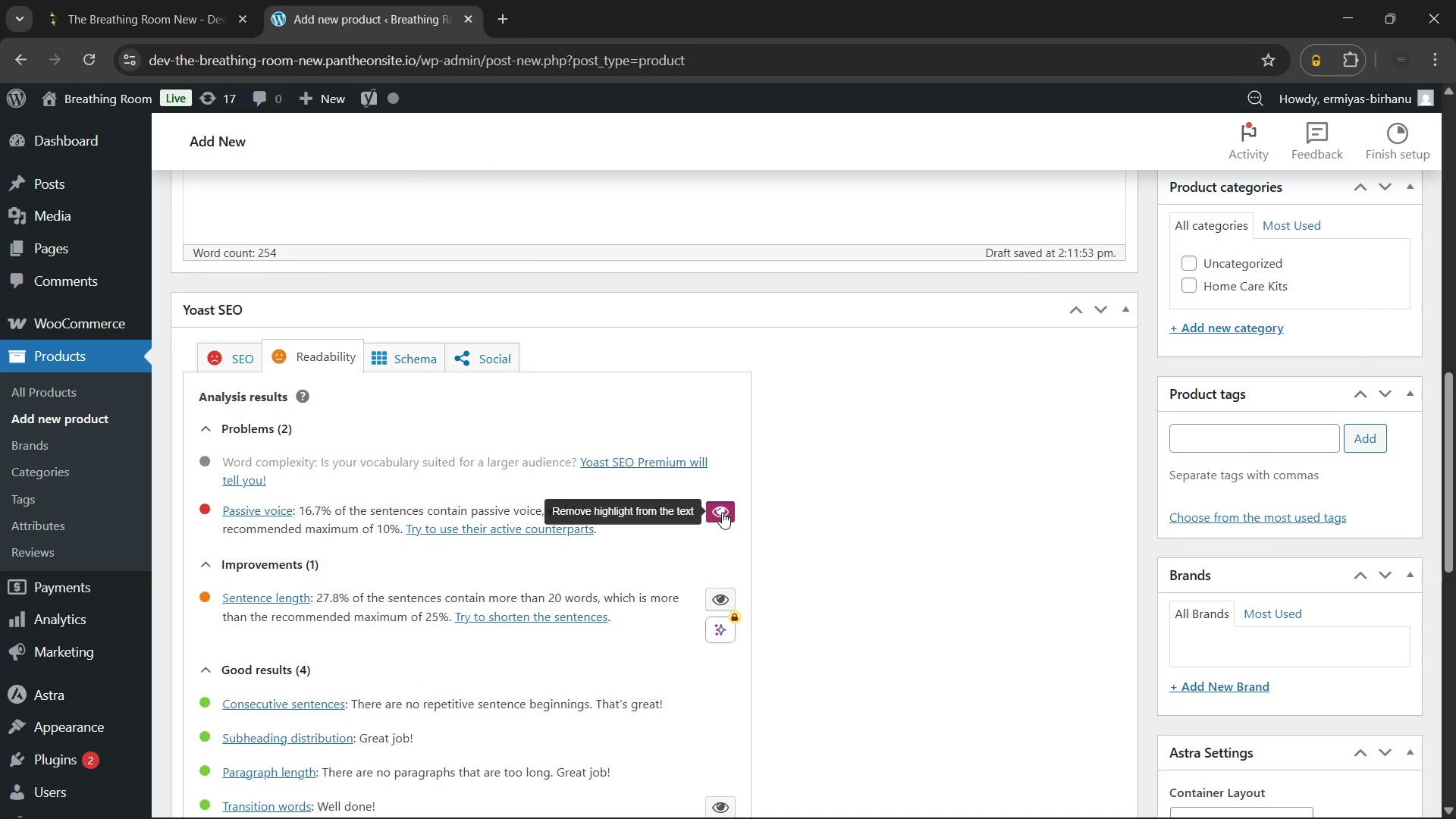 
left_click([721, 512])
 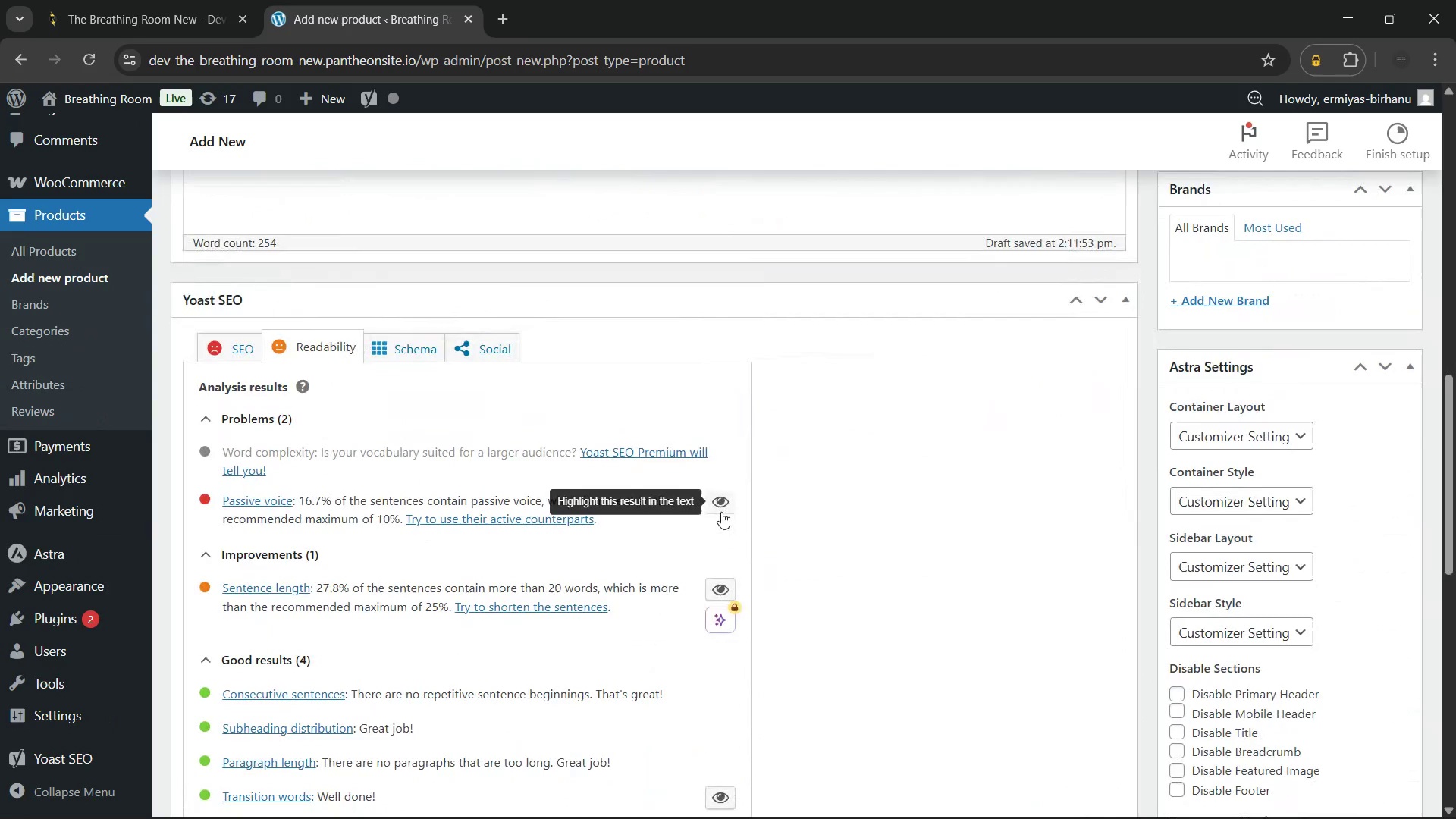 
wait(5.5)
 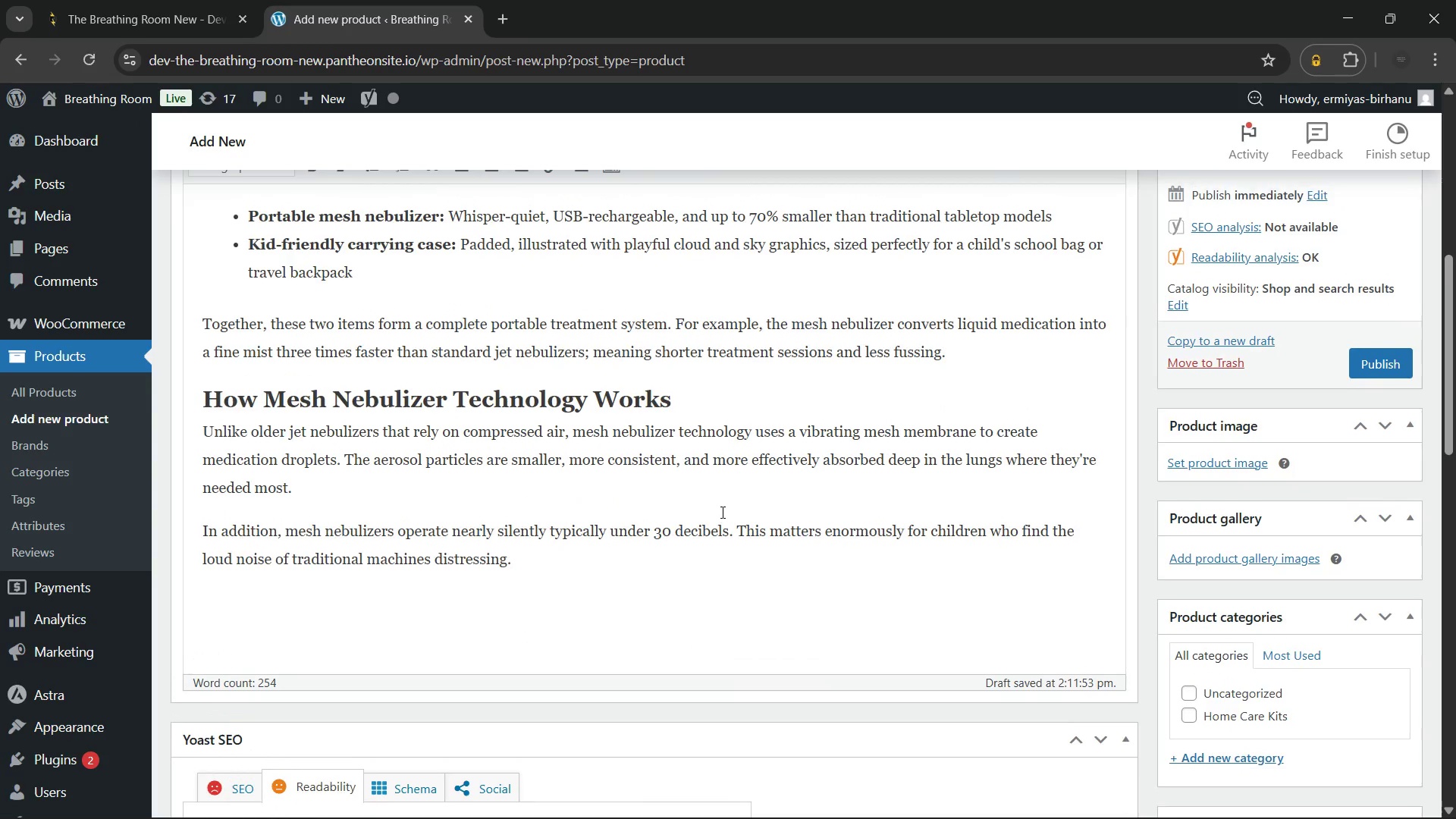 
left_click([724, 504])
 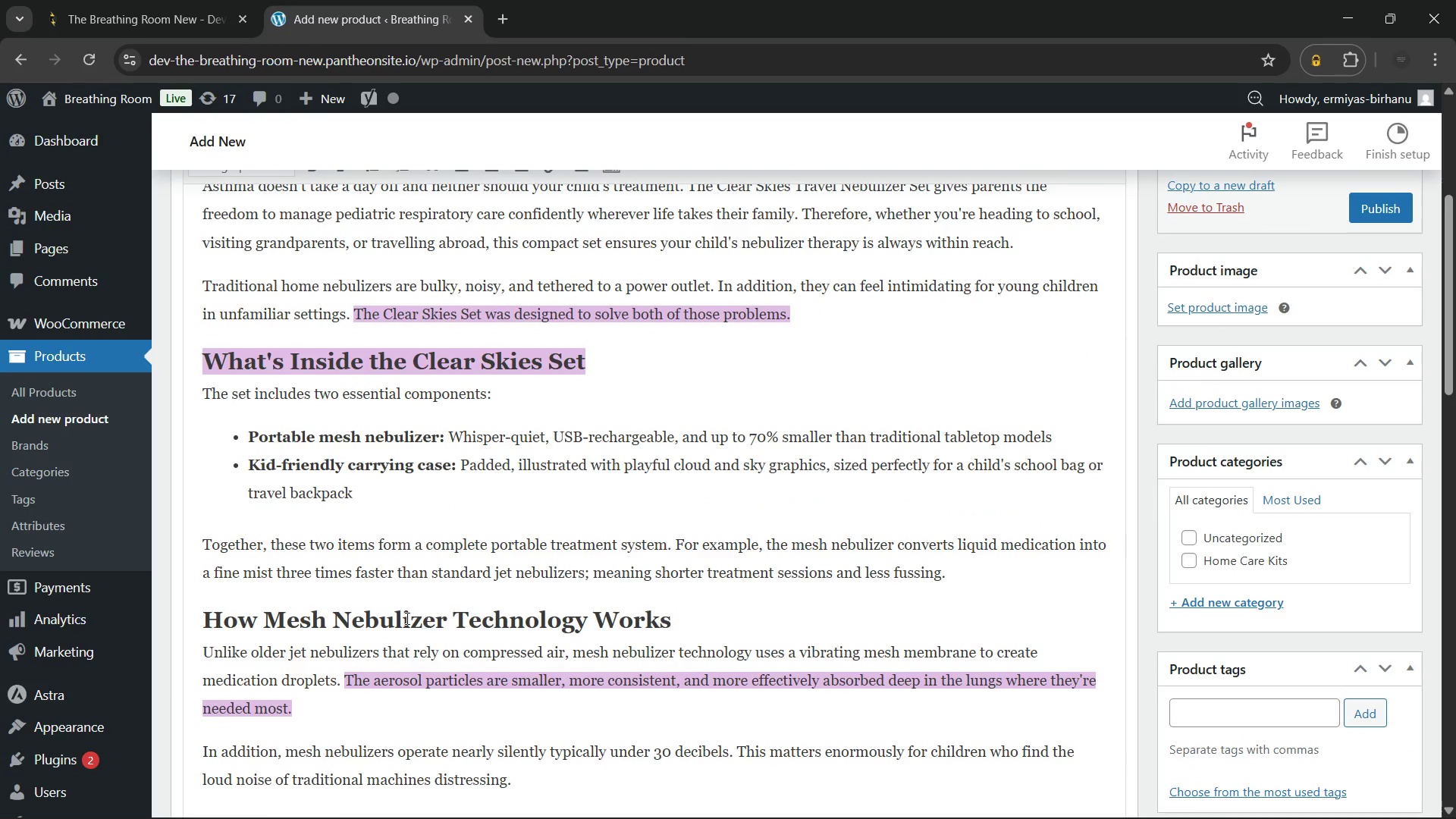 
wait(5.98)
 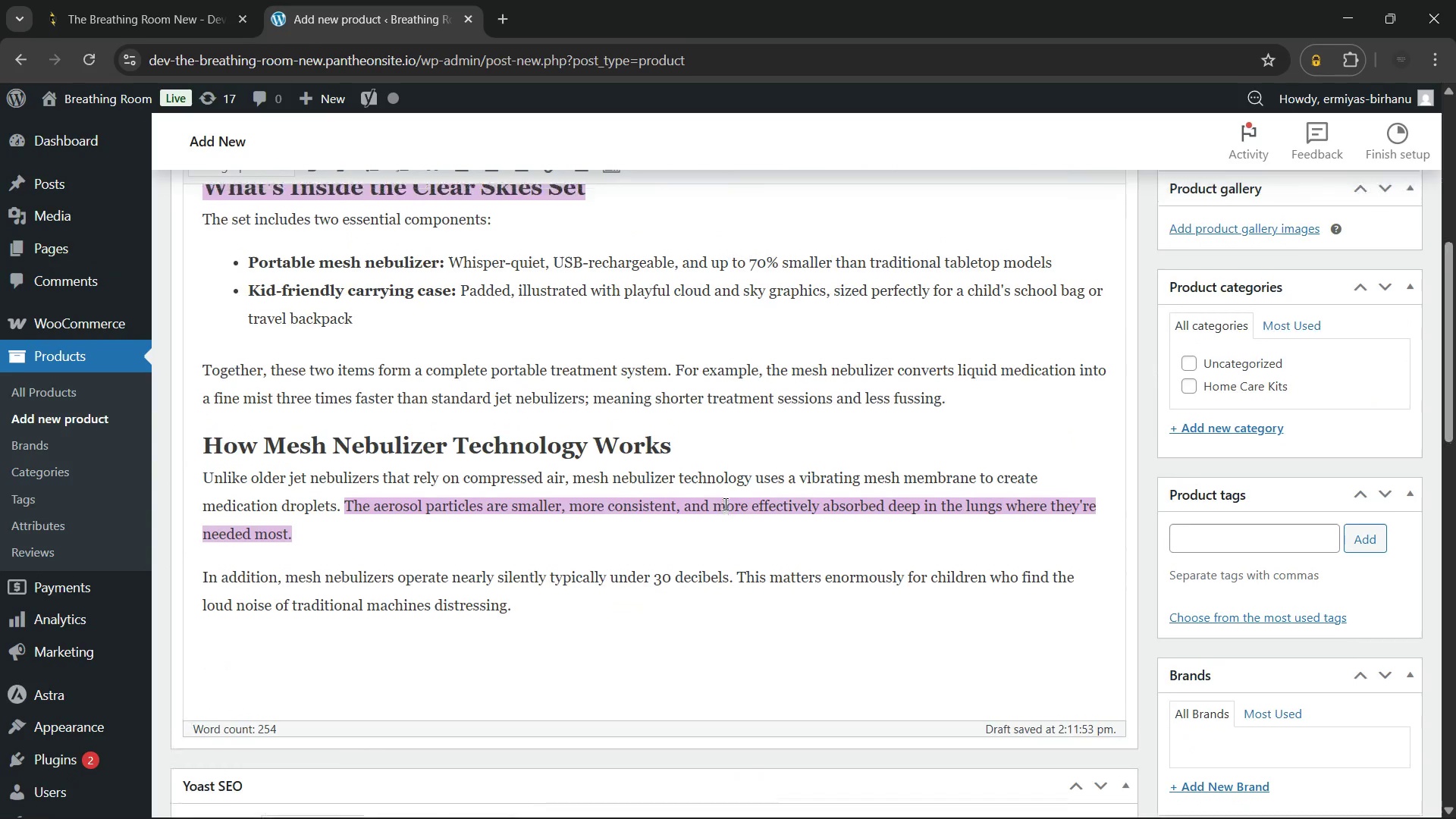 
left_click([348, 709])
 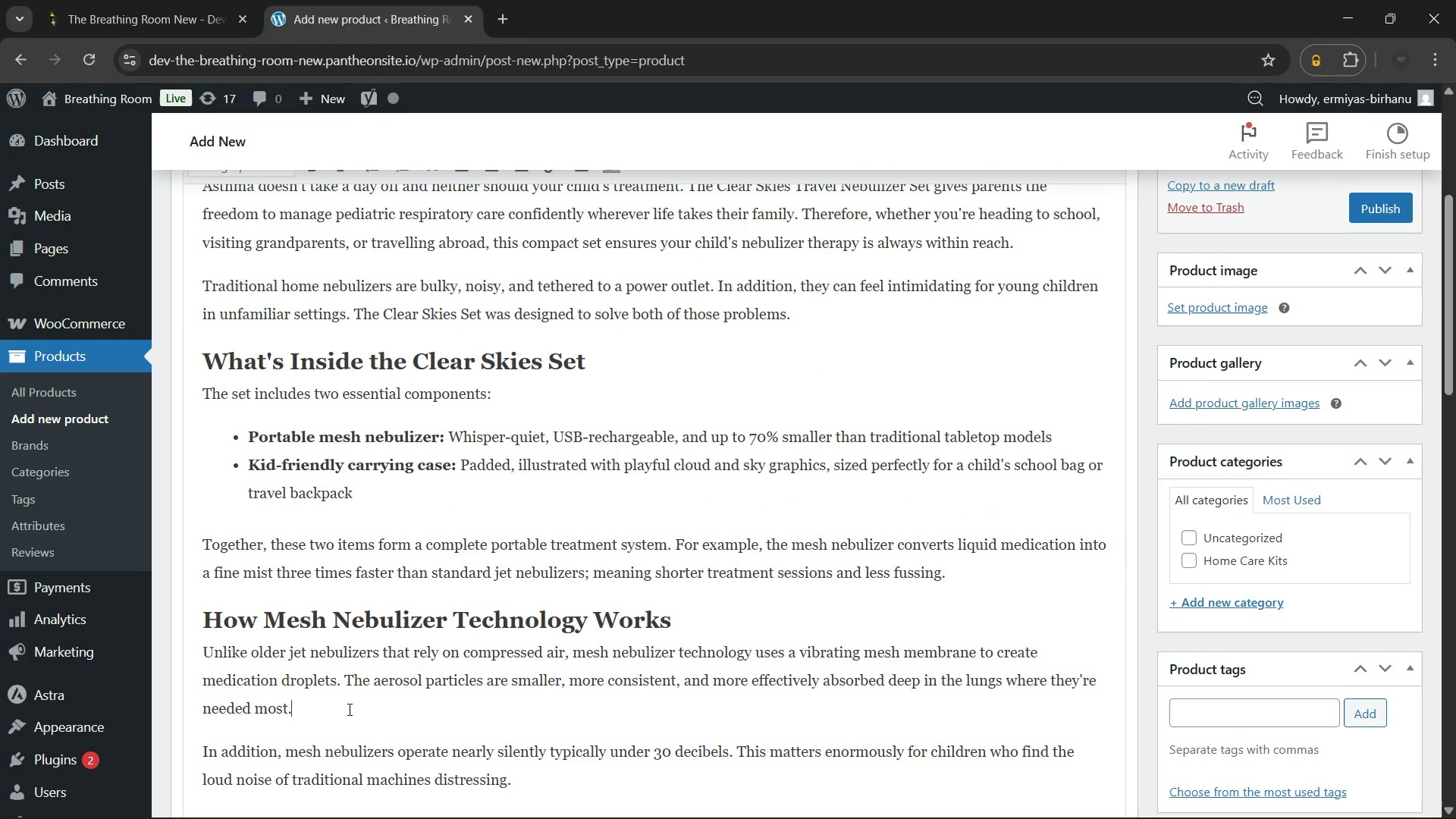 
wait(6.06)
 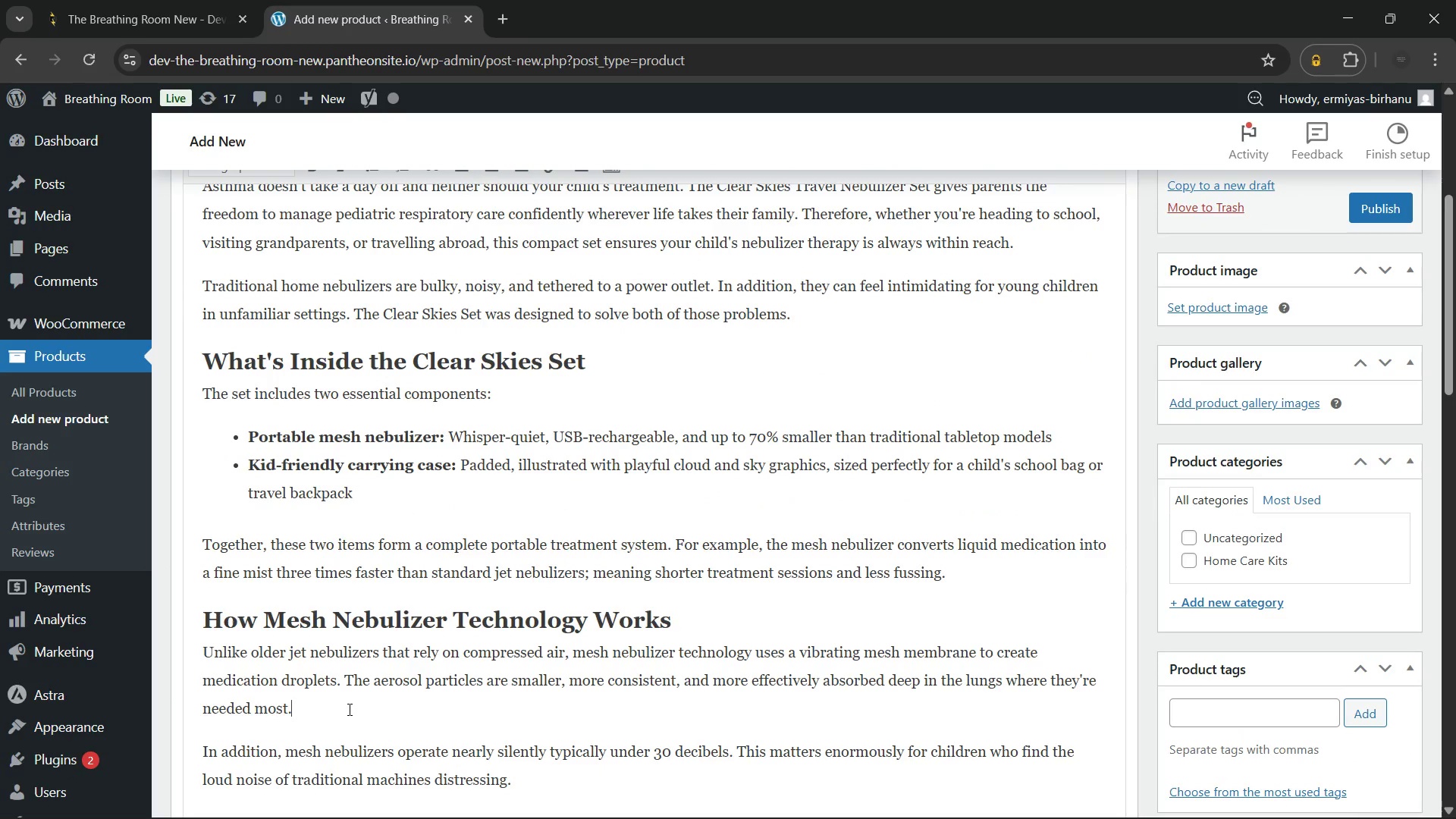 
key(Control+Z)
 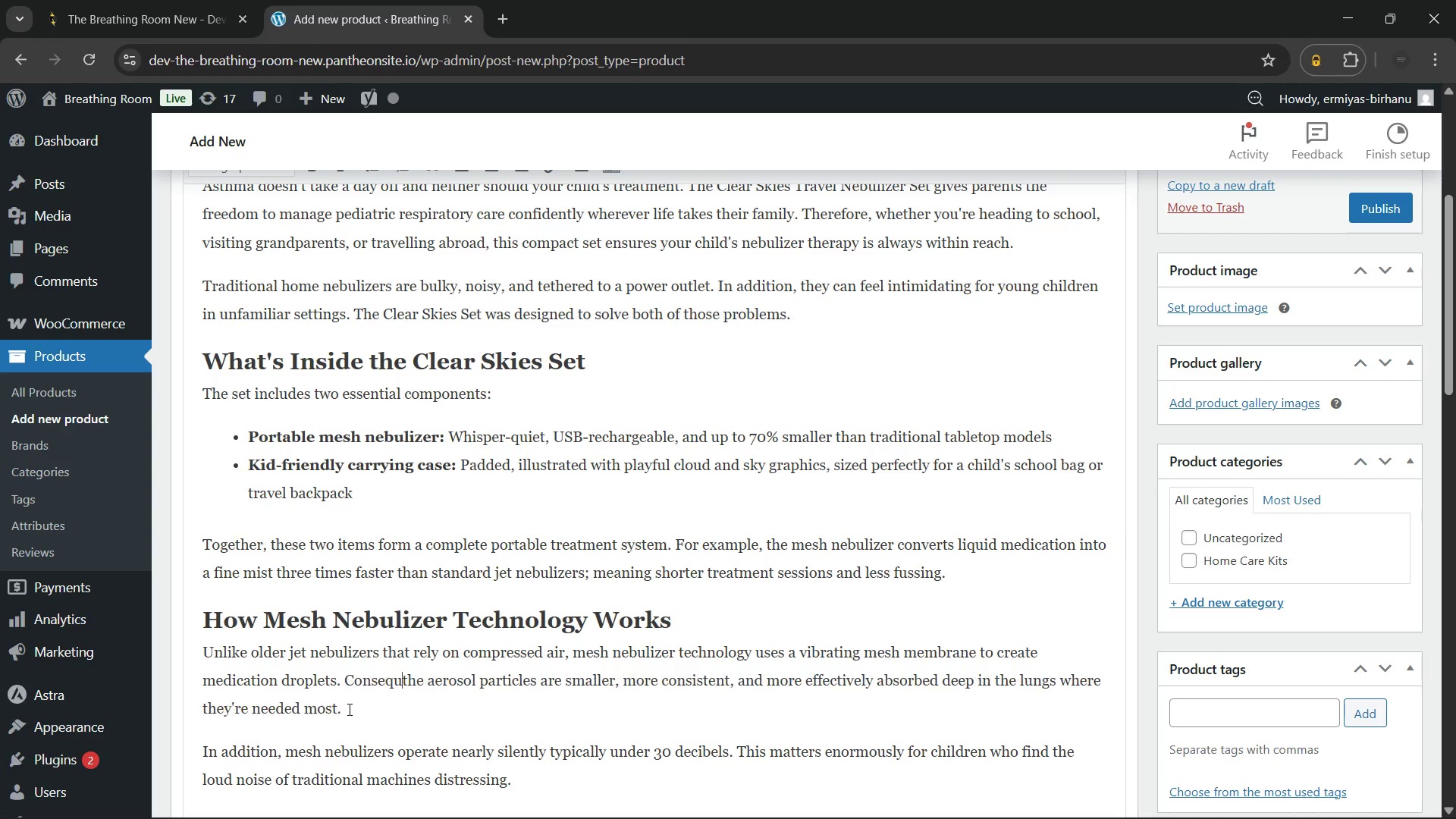 
key(Control+Z)
 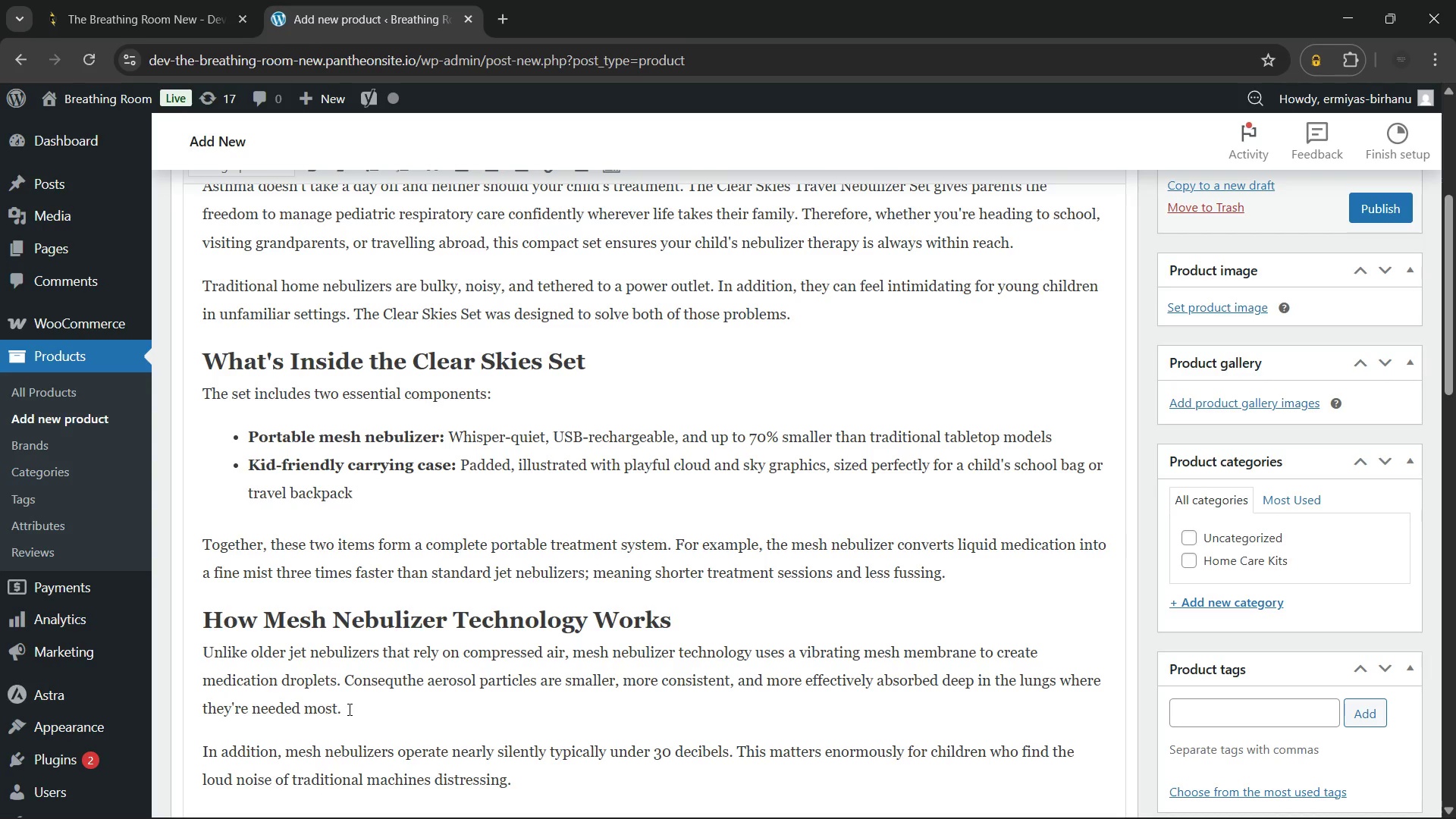 
key(Control+Z)
 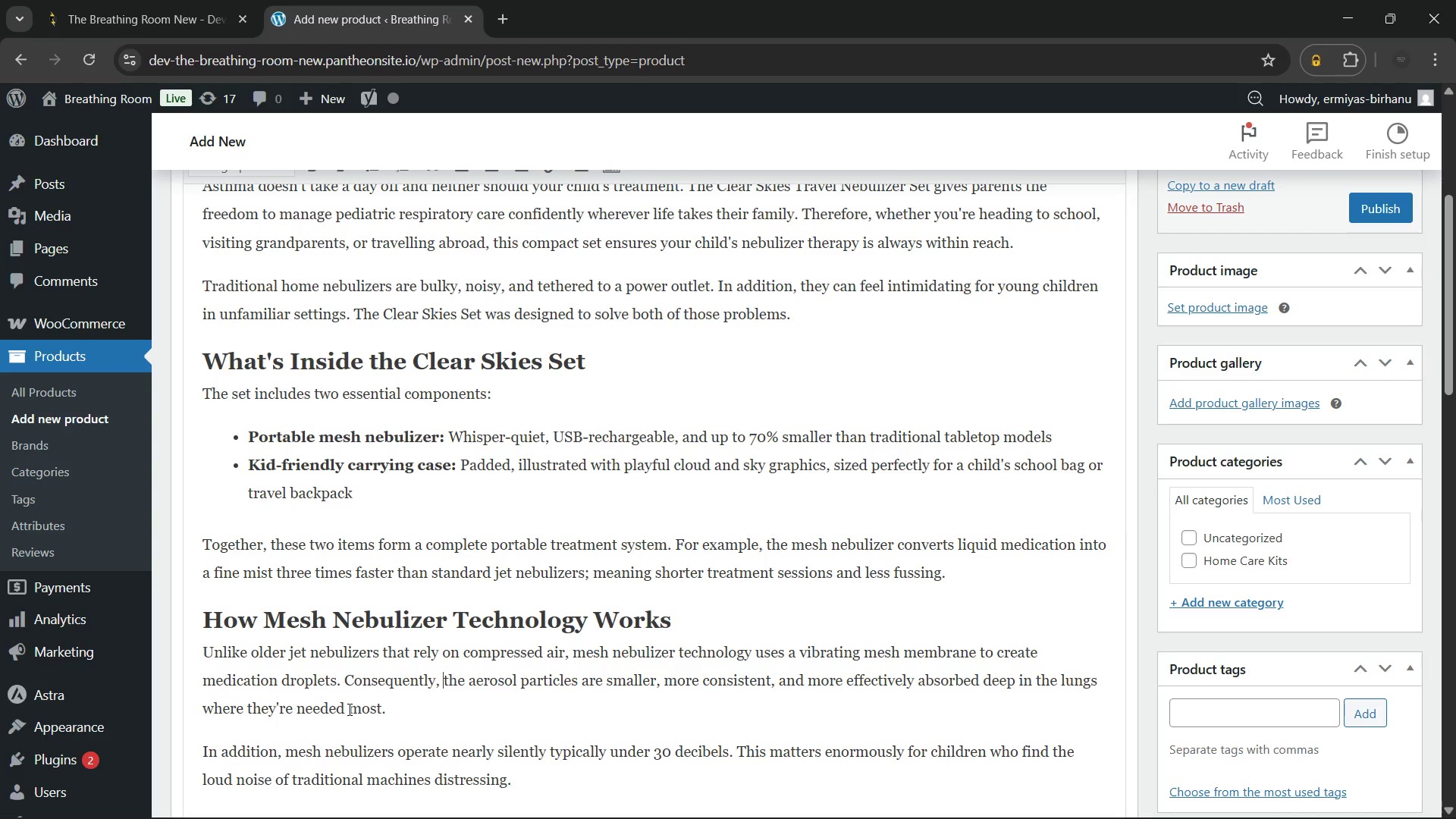 
key(Backspace)
key(Backspace)
key(Backspace)
key(Backspace)
key(Backspace)
type(As a result, )
 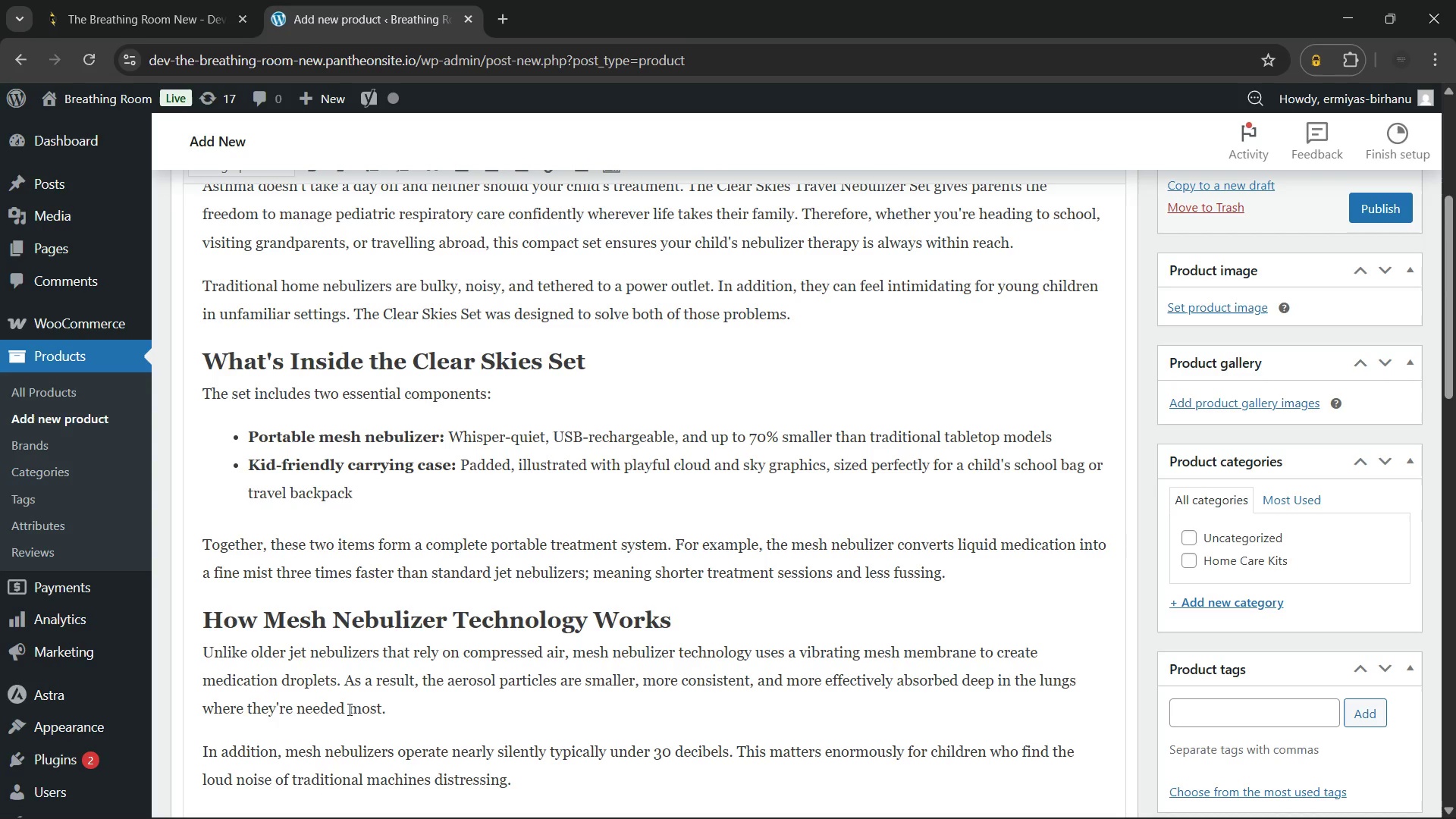 
wait(16.41)
 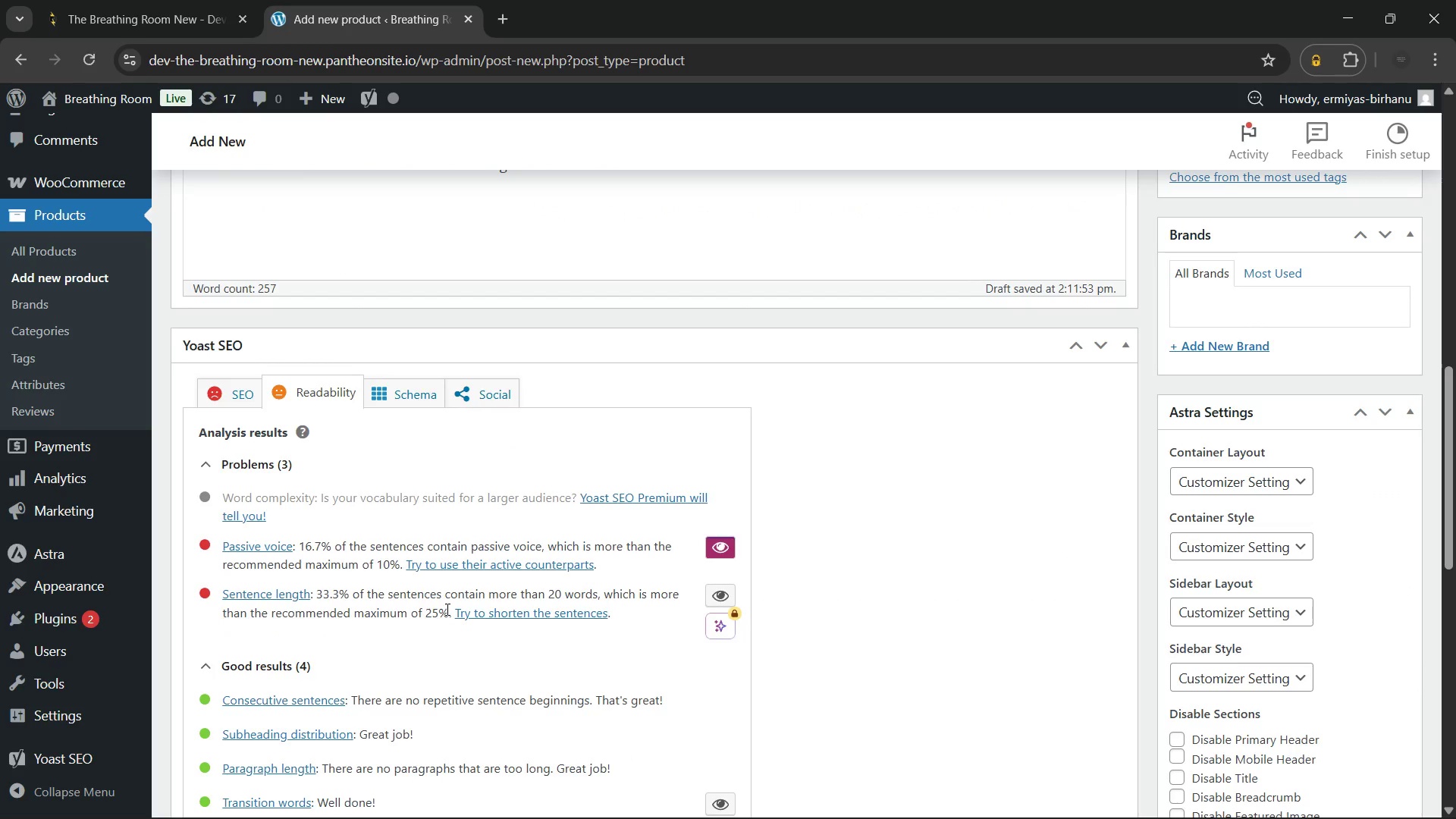 
left_click([721, 539])
 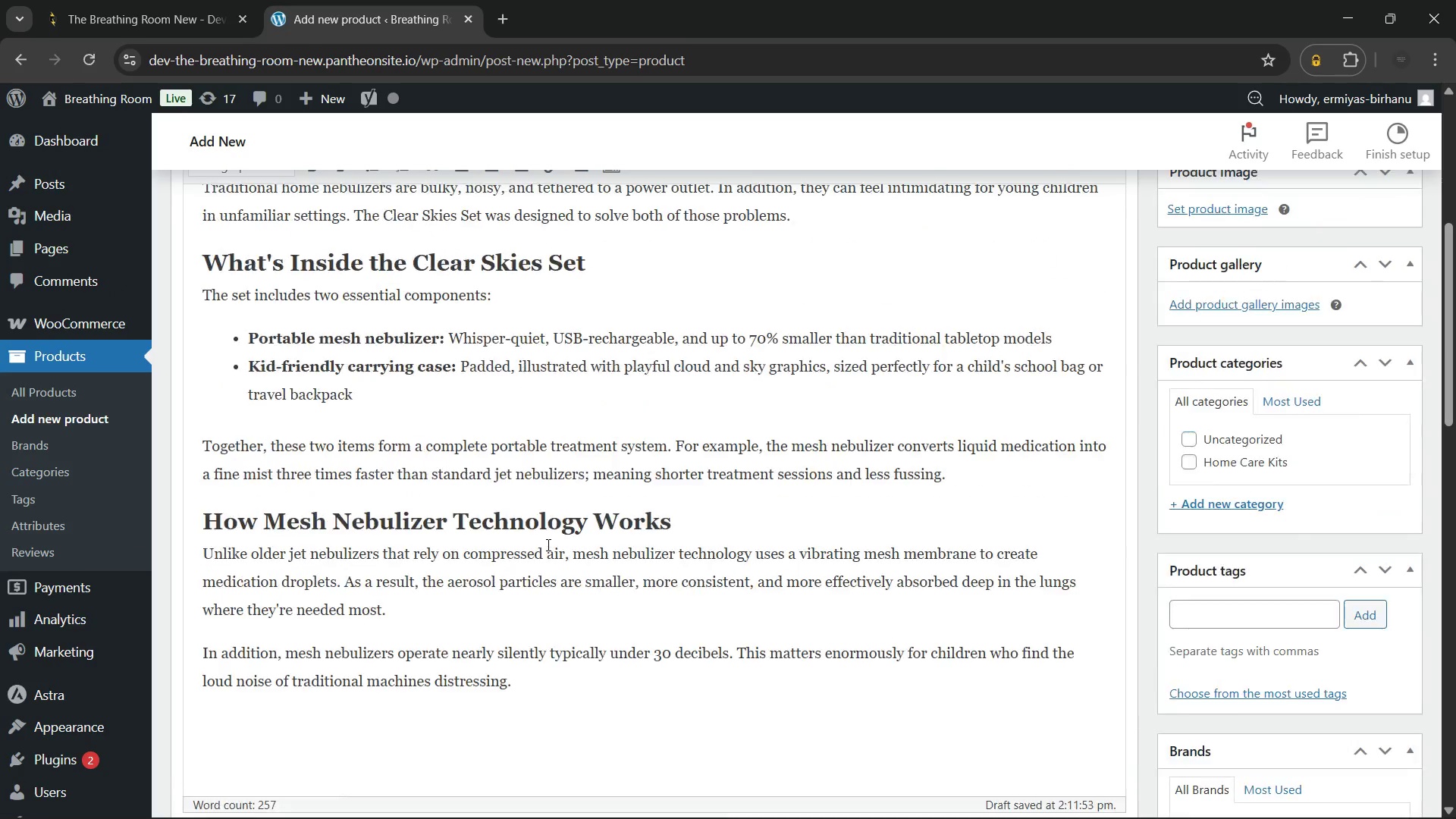 
wait(8.03)
 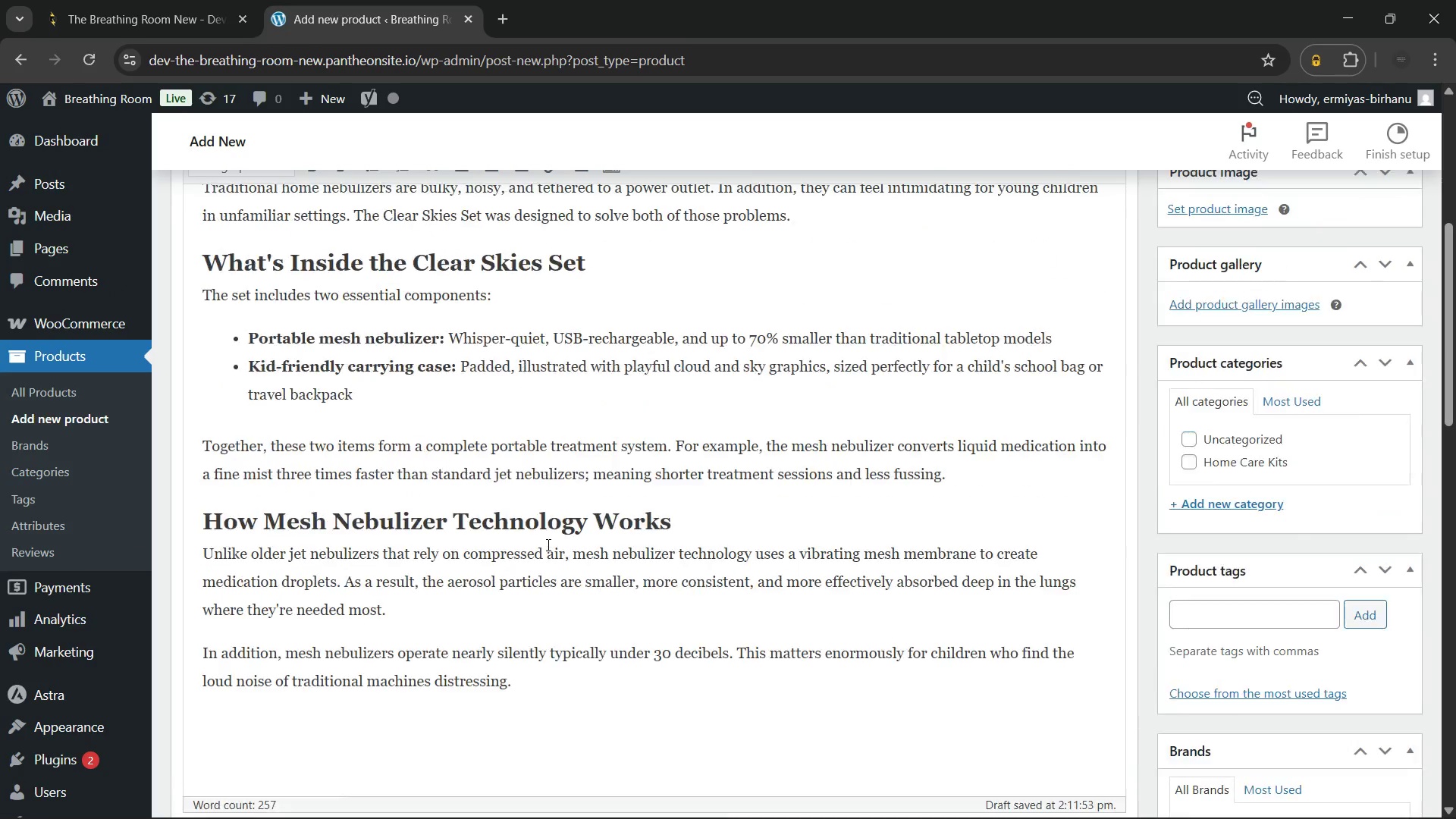 
left_click([597, 533])
 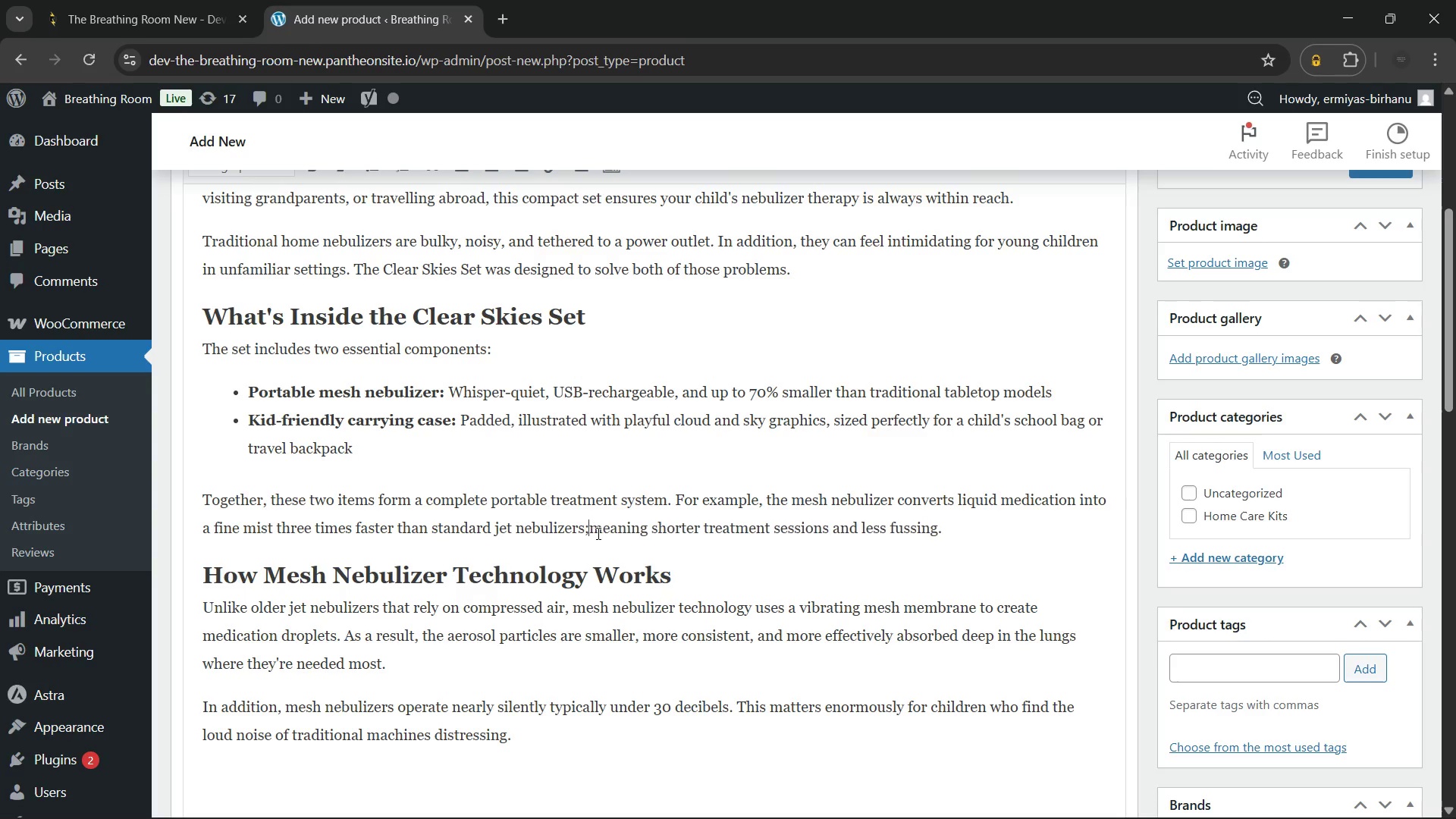 
key(Backspace)
 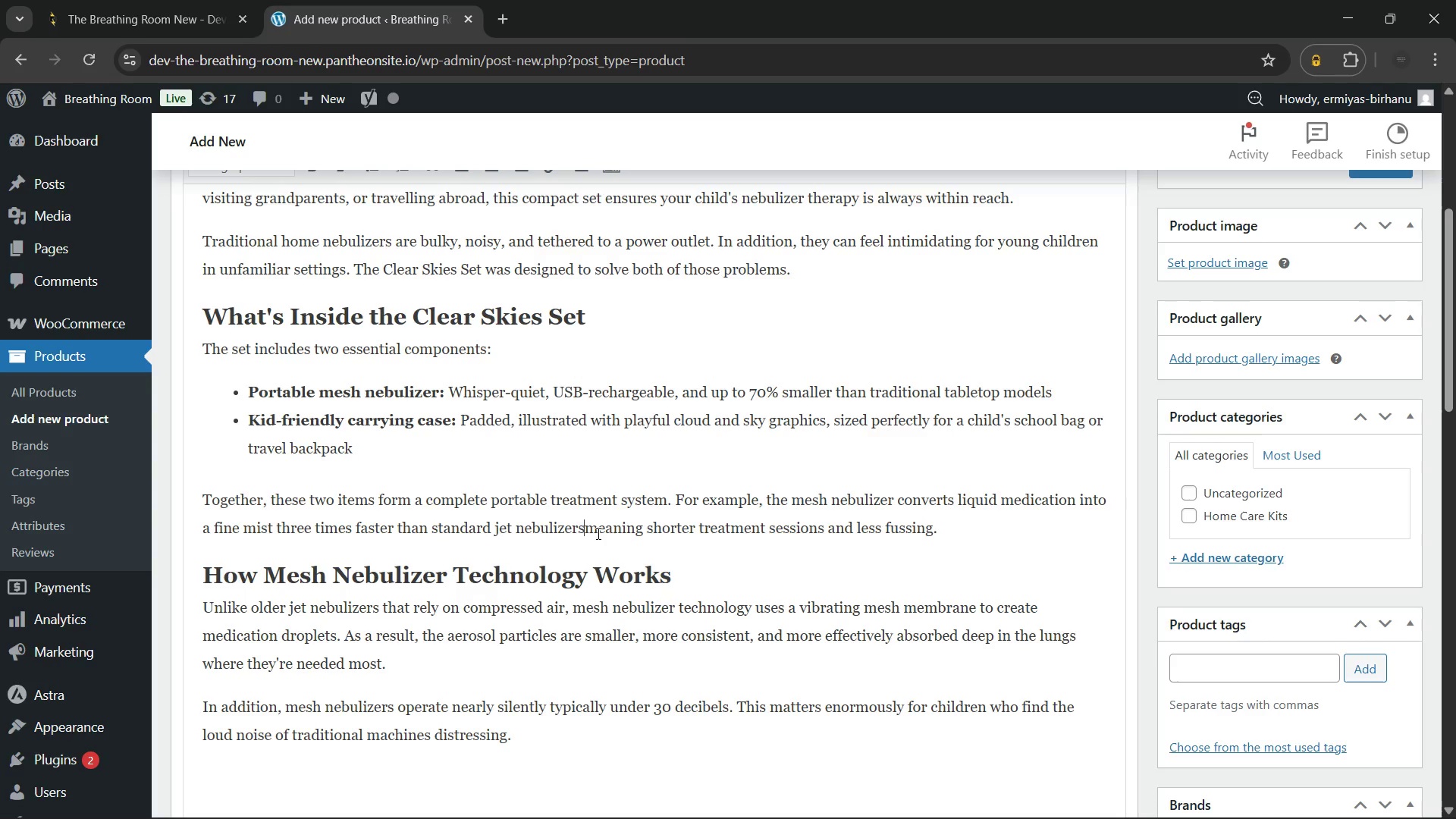 
key(Backspace)
 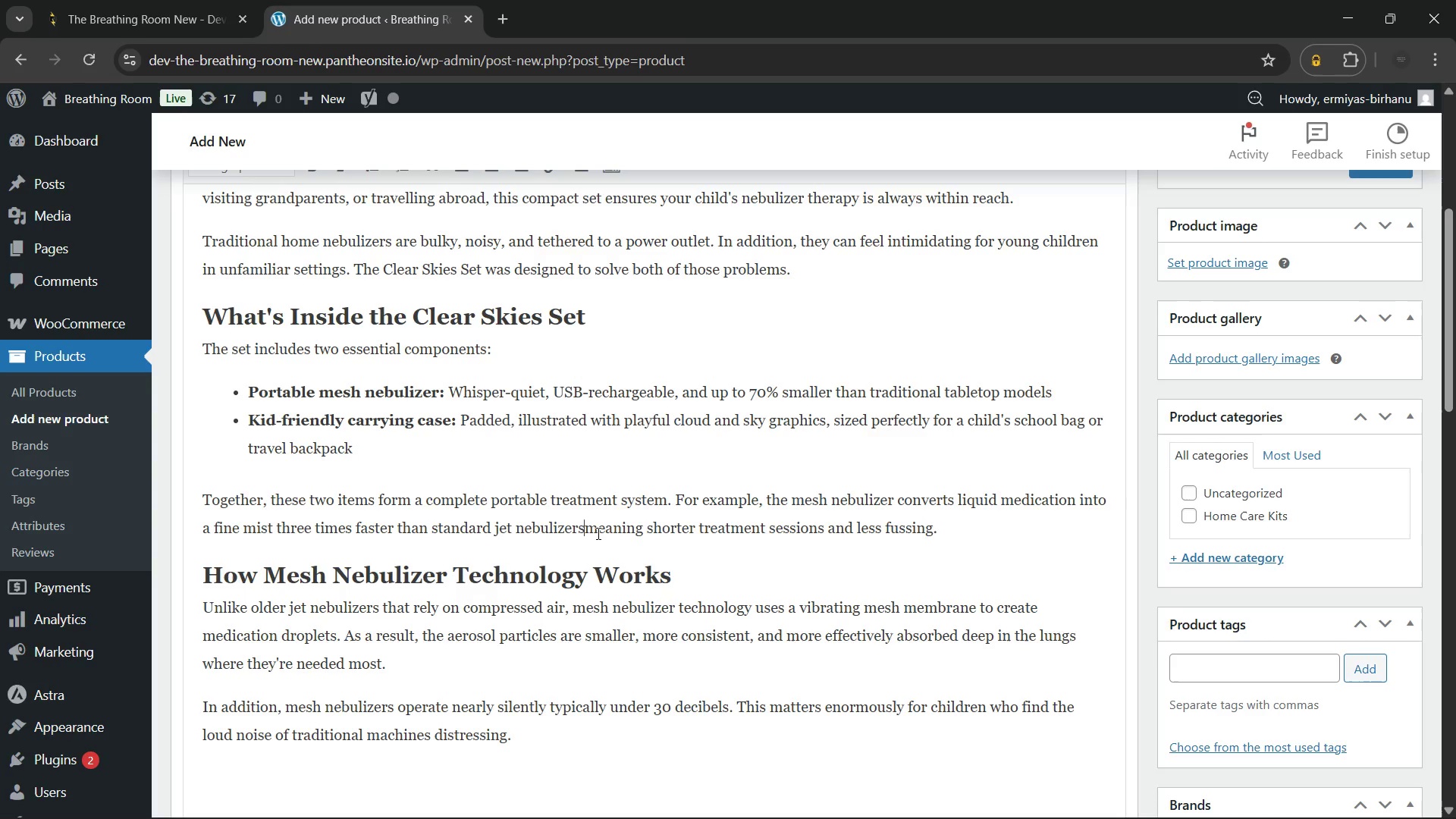 
key(Period)
 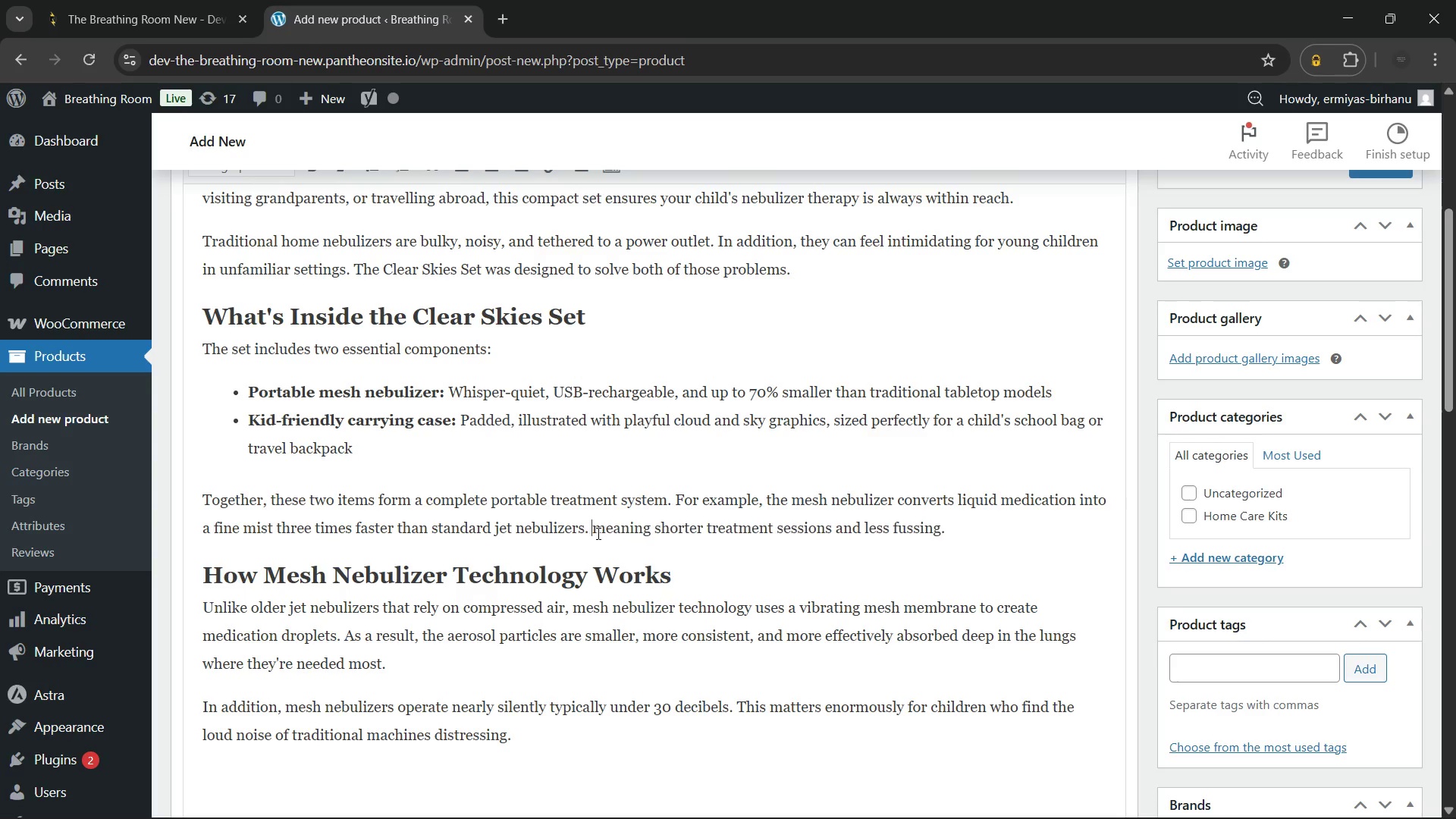 
key(Space)
 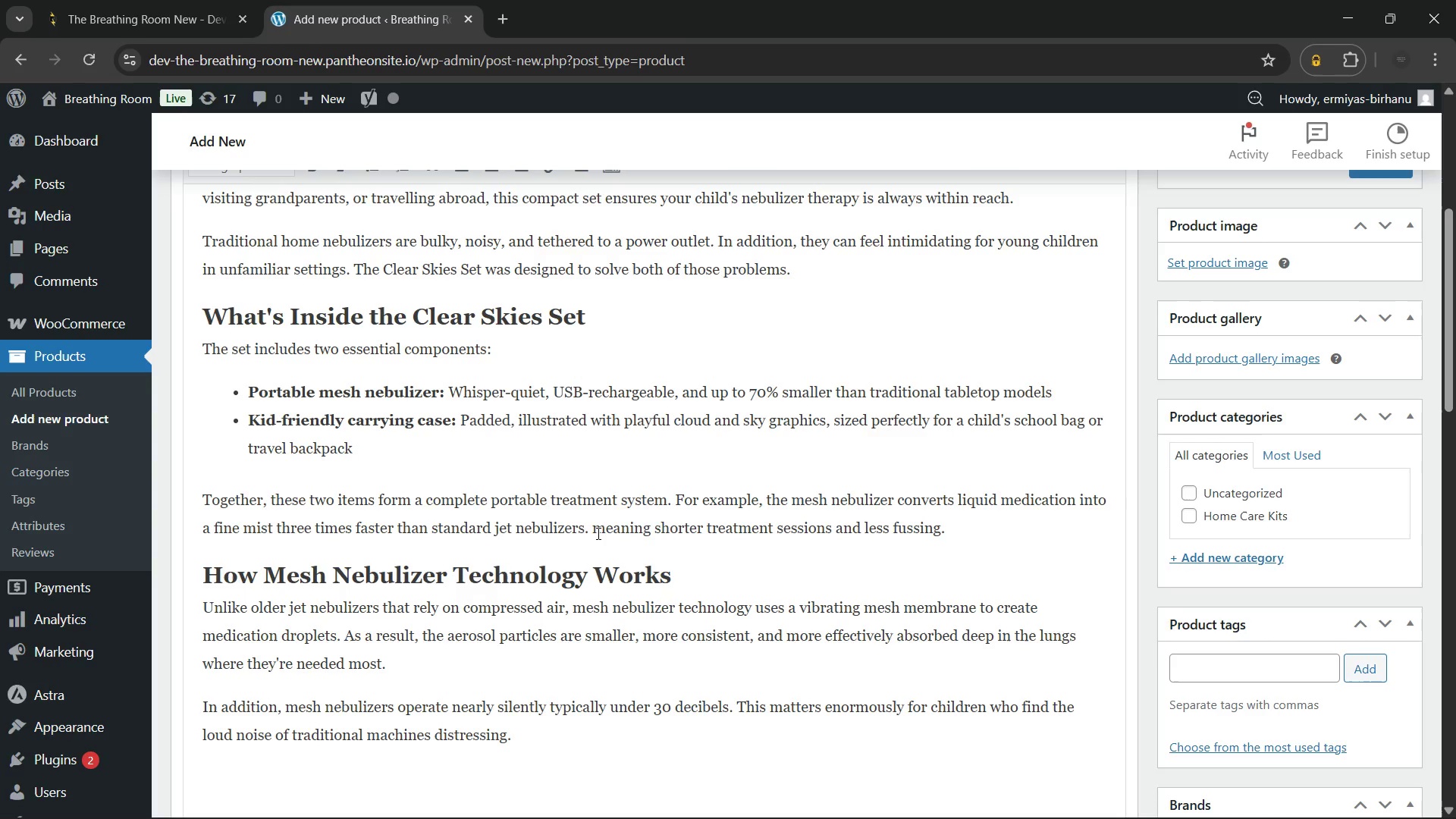 
key(ArrowRight)
 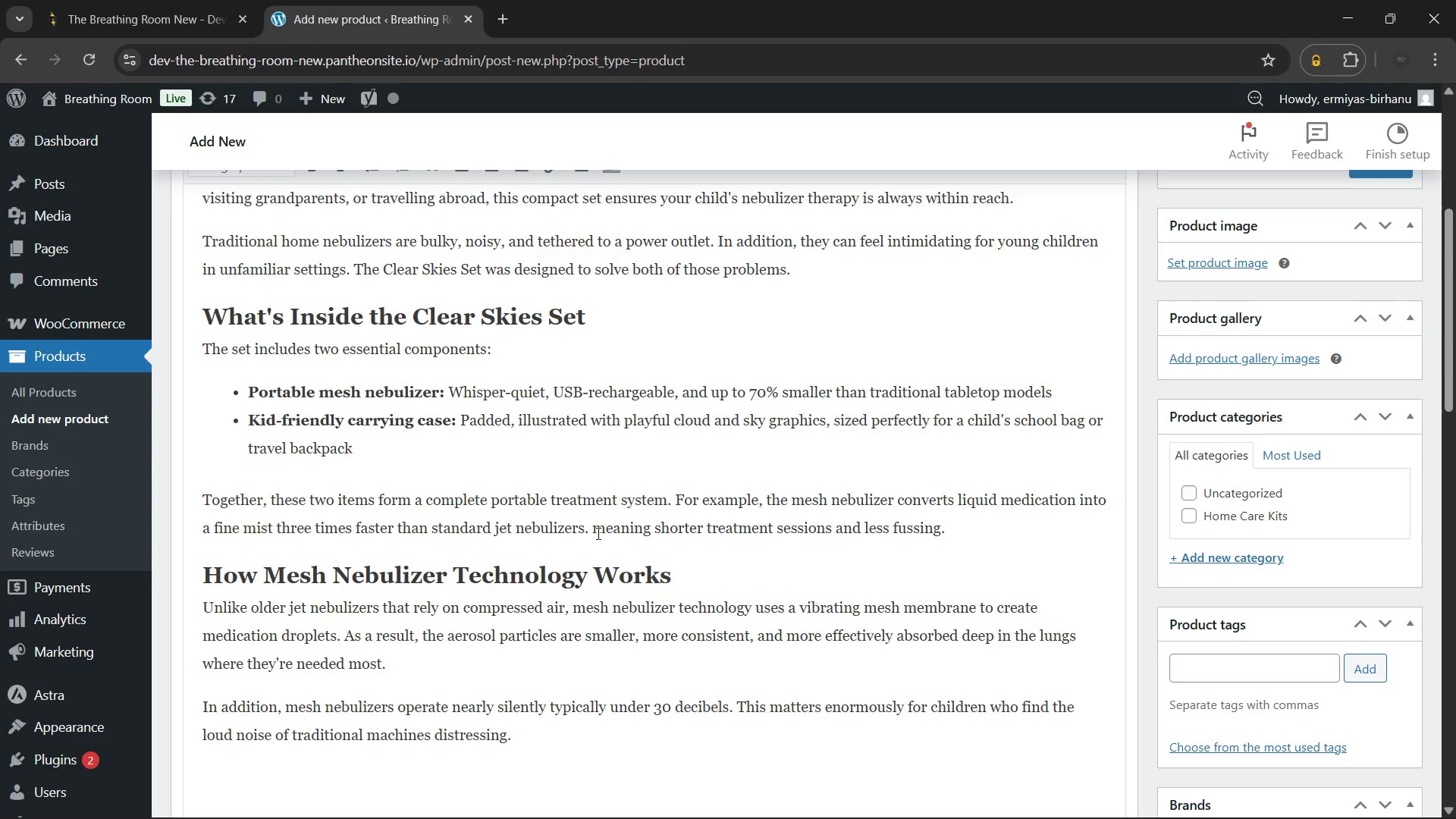 
key(ArrowLeft)
 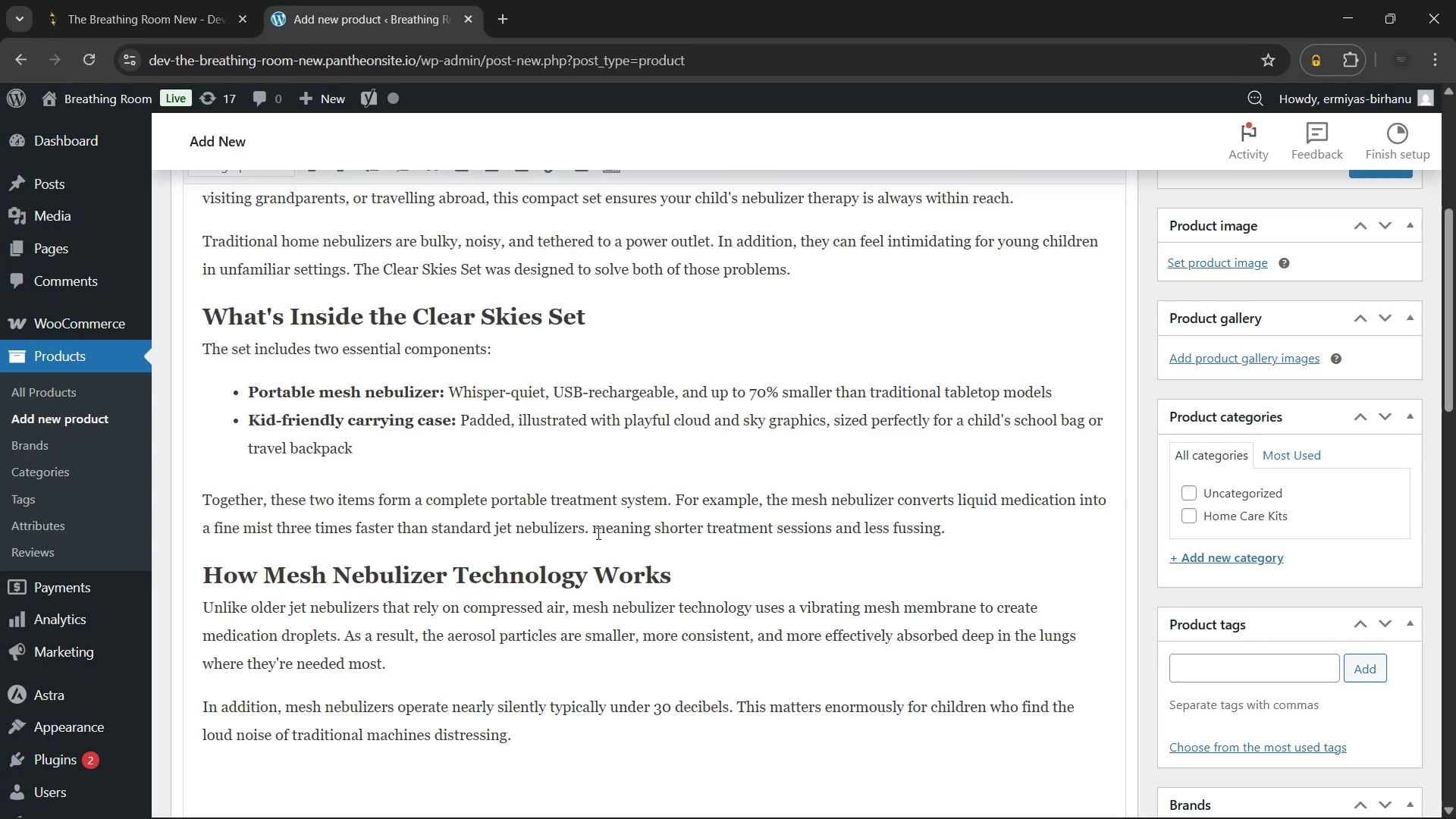 
key(Shift+ShiftRight)
 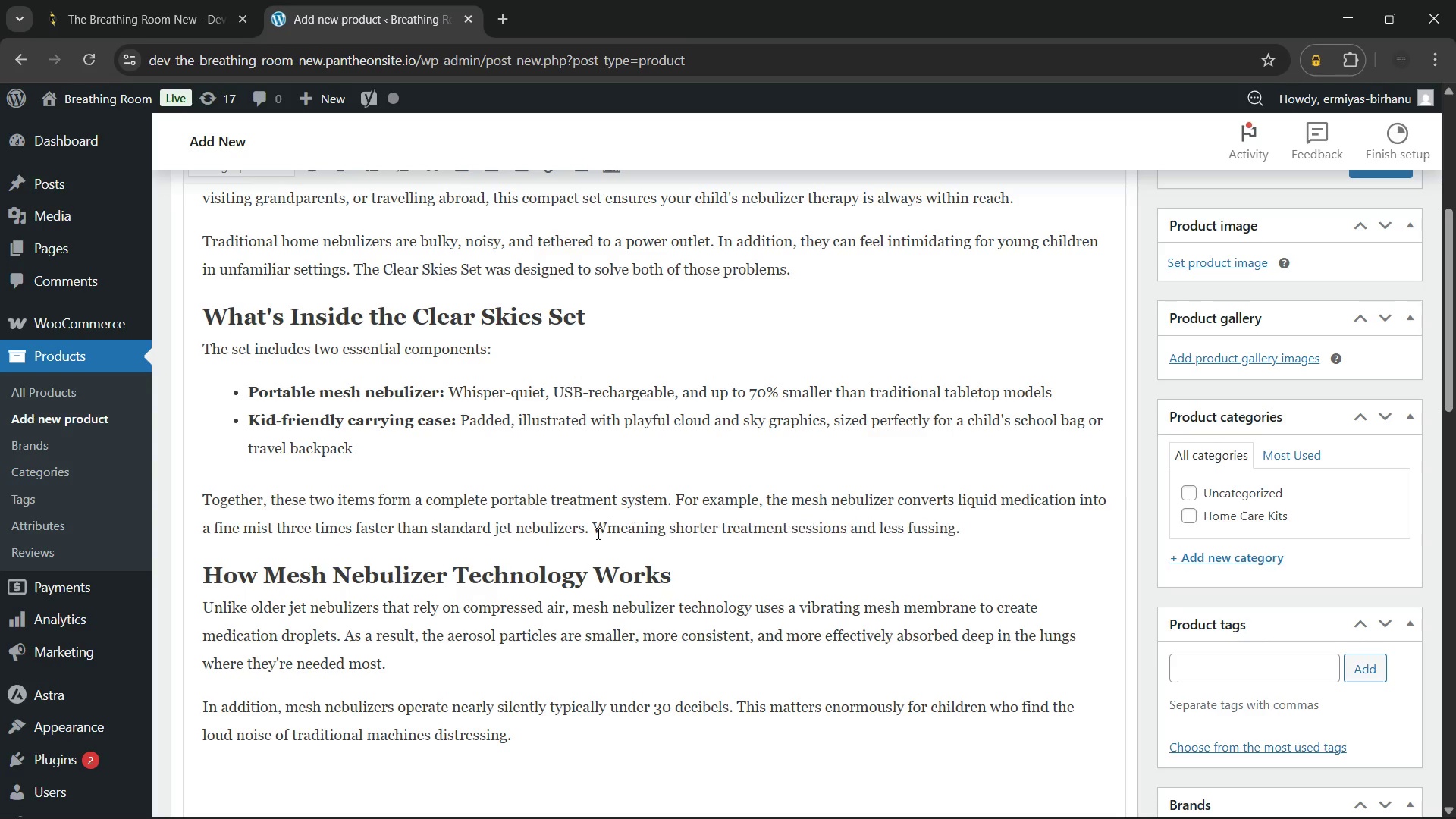 
key(Shift+W)
 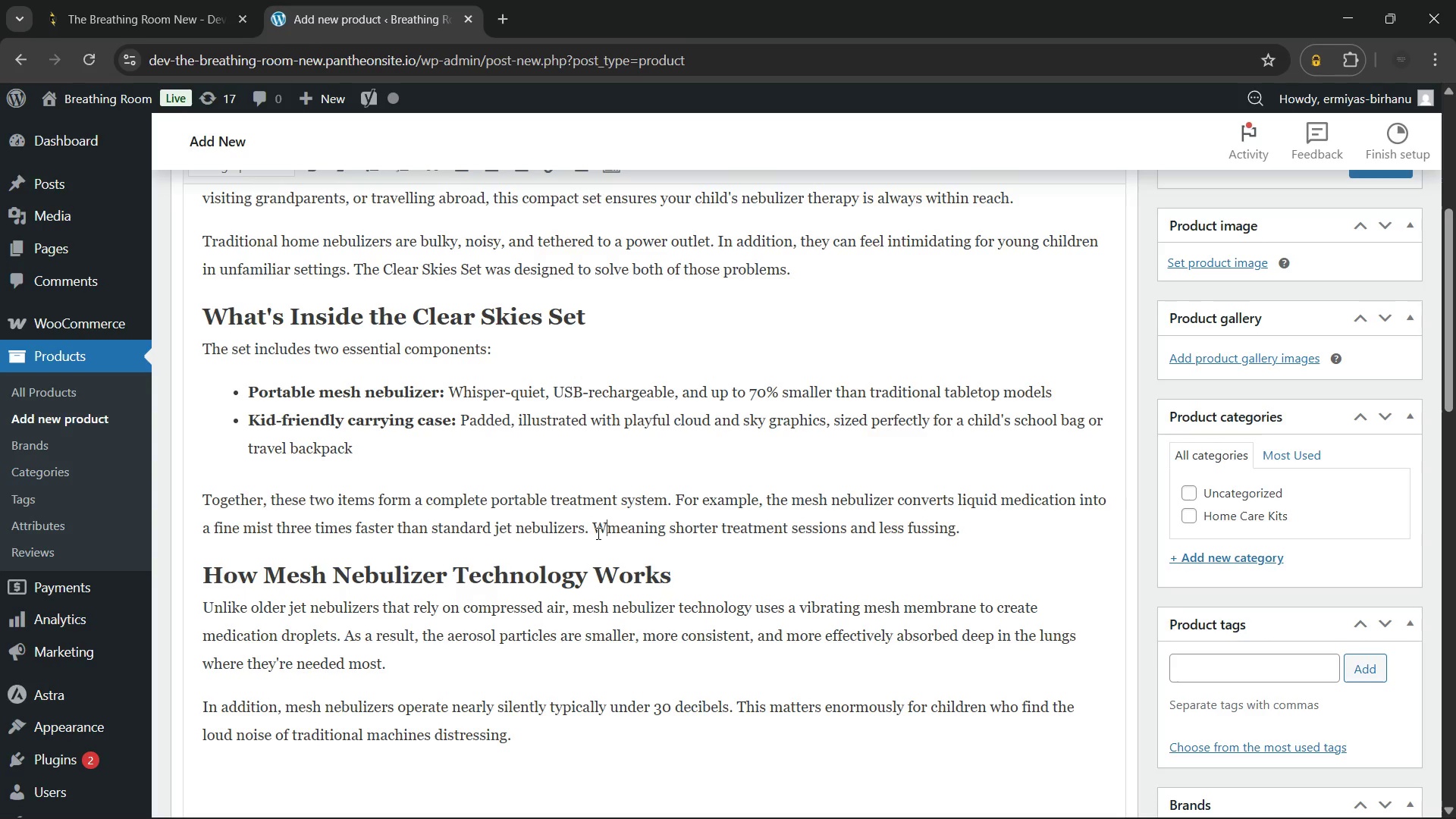 
key(Backspace)
 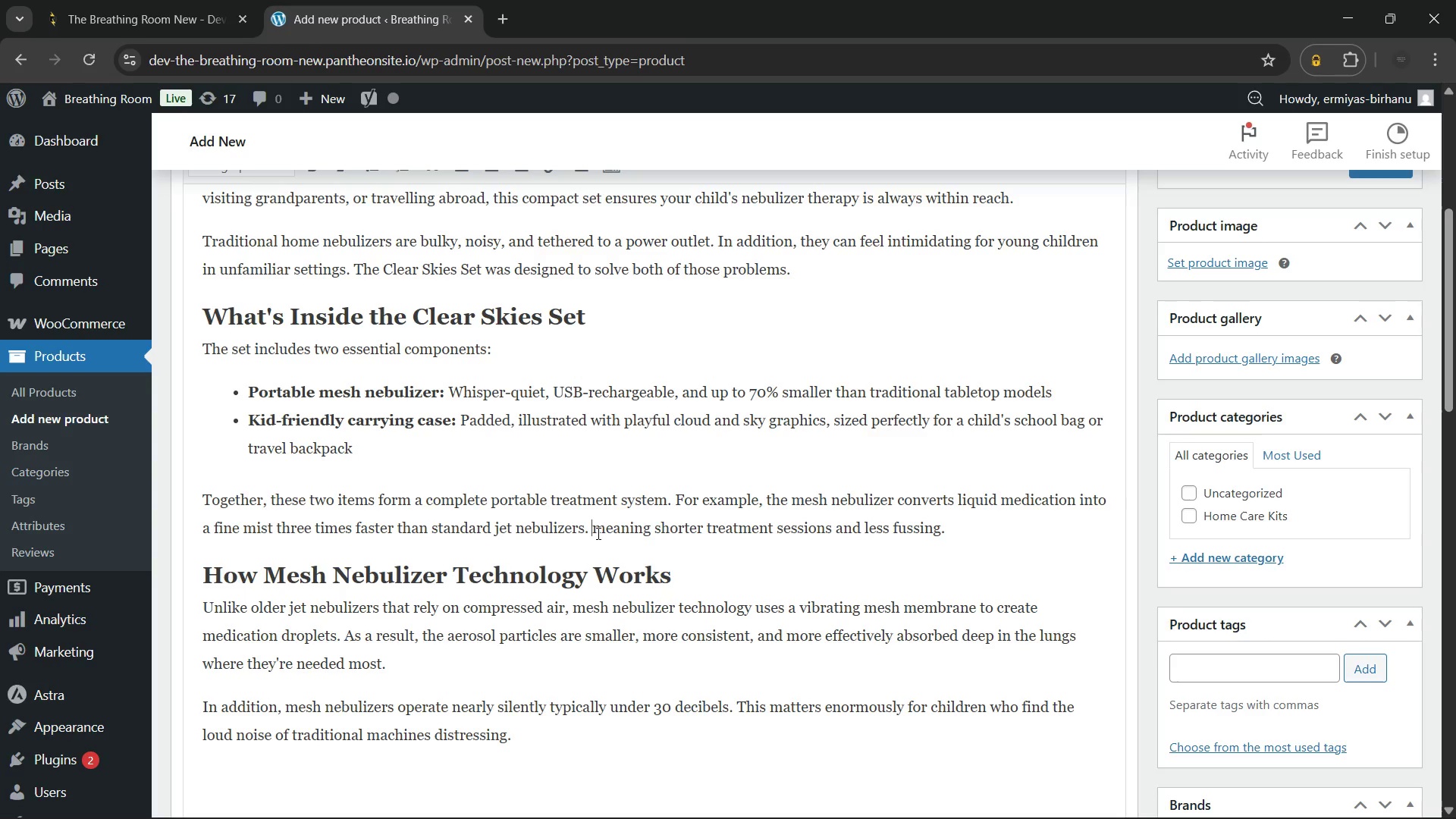 
wait(5.08)
 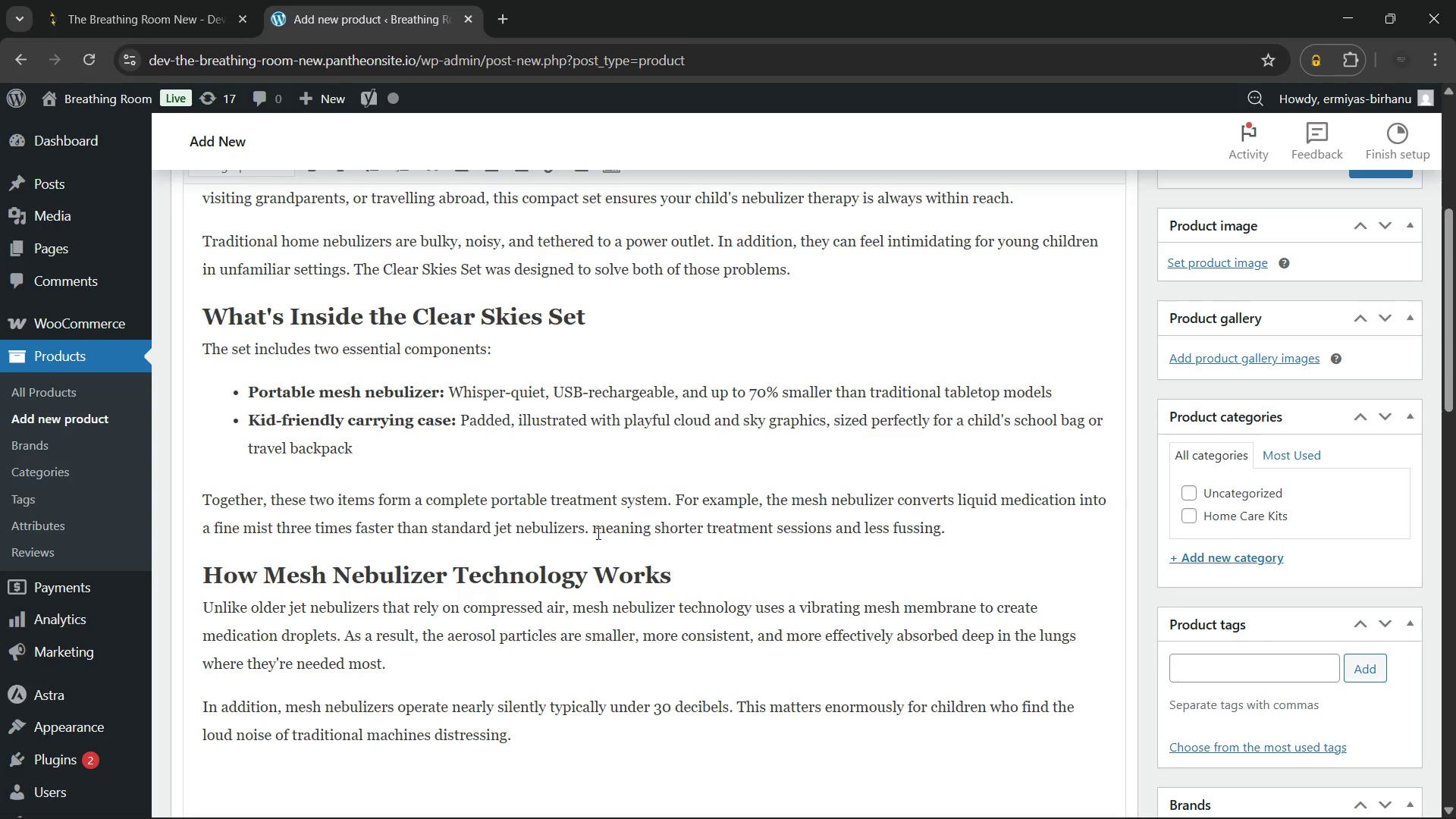 
type(Therefore)
key(Backspace)
key(Backspace)
key(Backspace)
key(Backspace)
key(Backspace)
key(Backspace)
key(Backspace)
type(is means)
key(Backspace)
key(Backspace)
key(Backspace)
key(Backspace)
key(Backspace)
key(Backspace)
key(Backspace)
 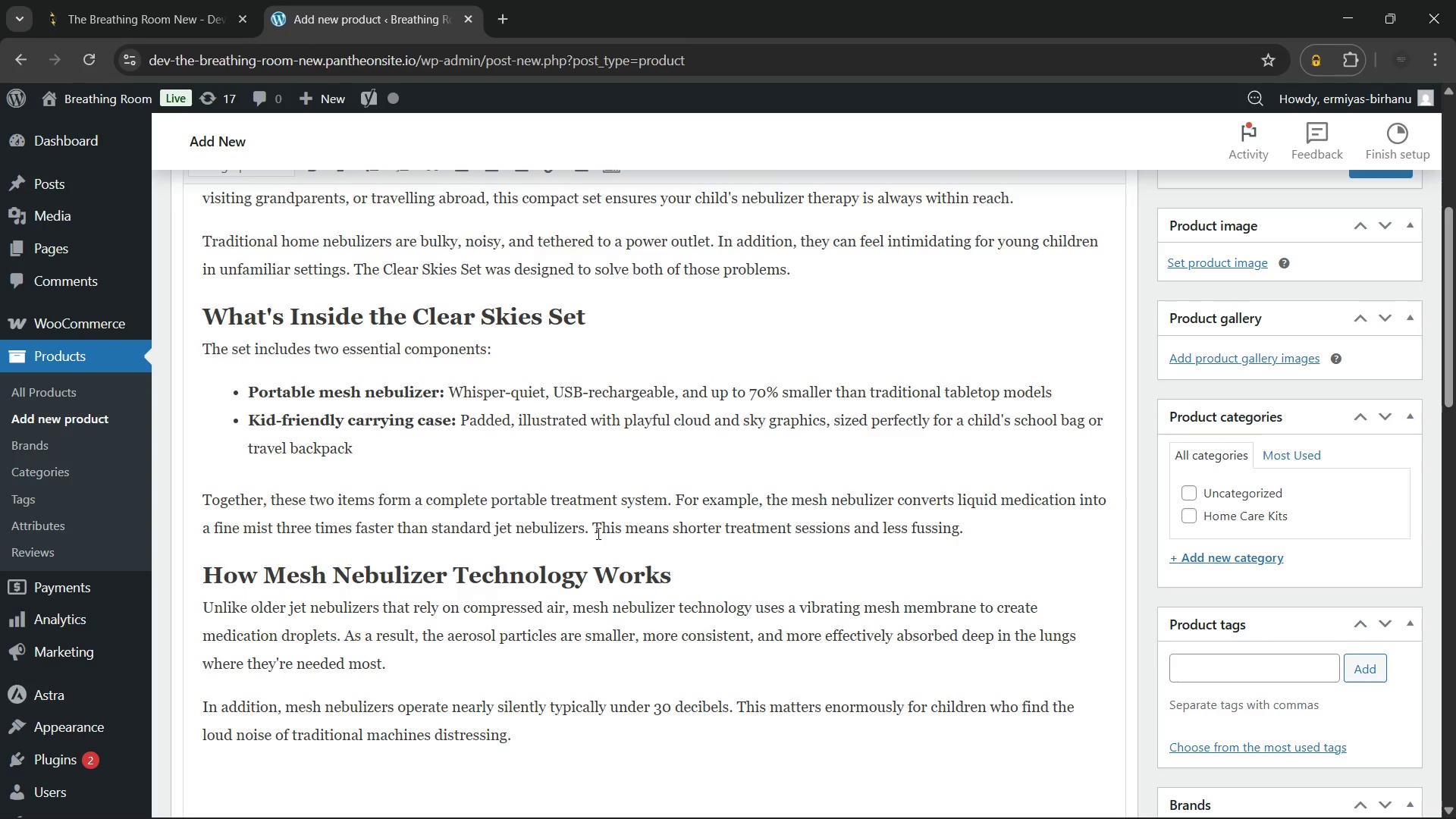 
hold_key(key=ArrowRight, duration=0.67)
 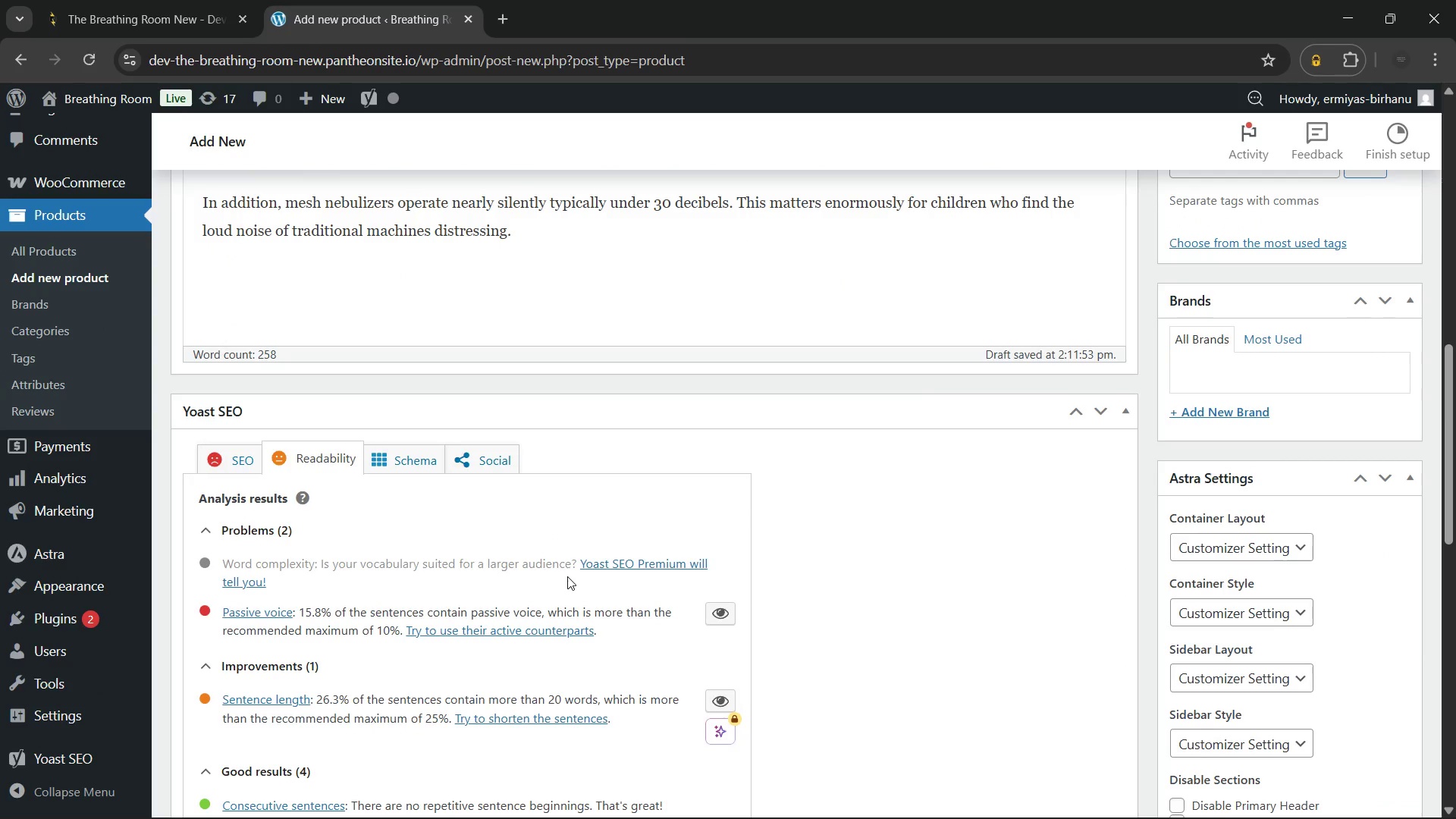 
wait(10.95)
 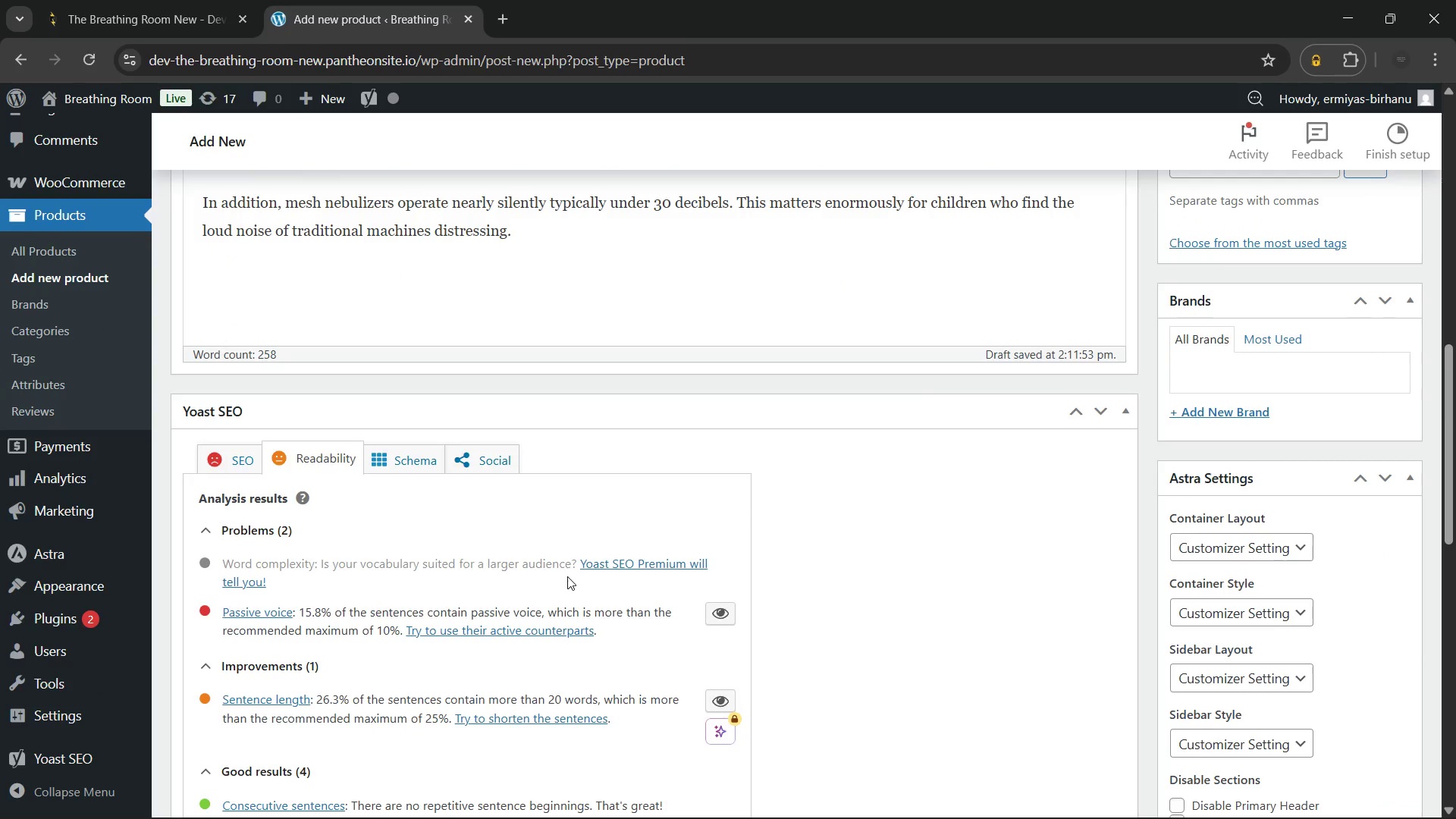 
left_click([723, 536])
 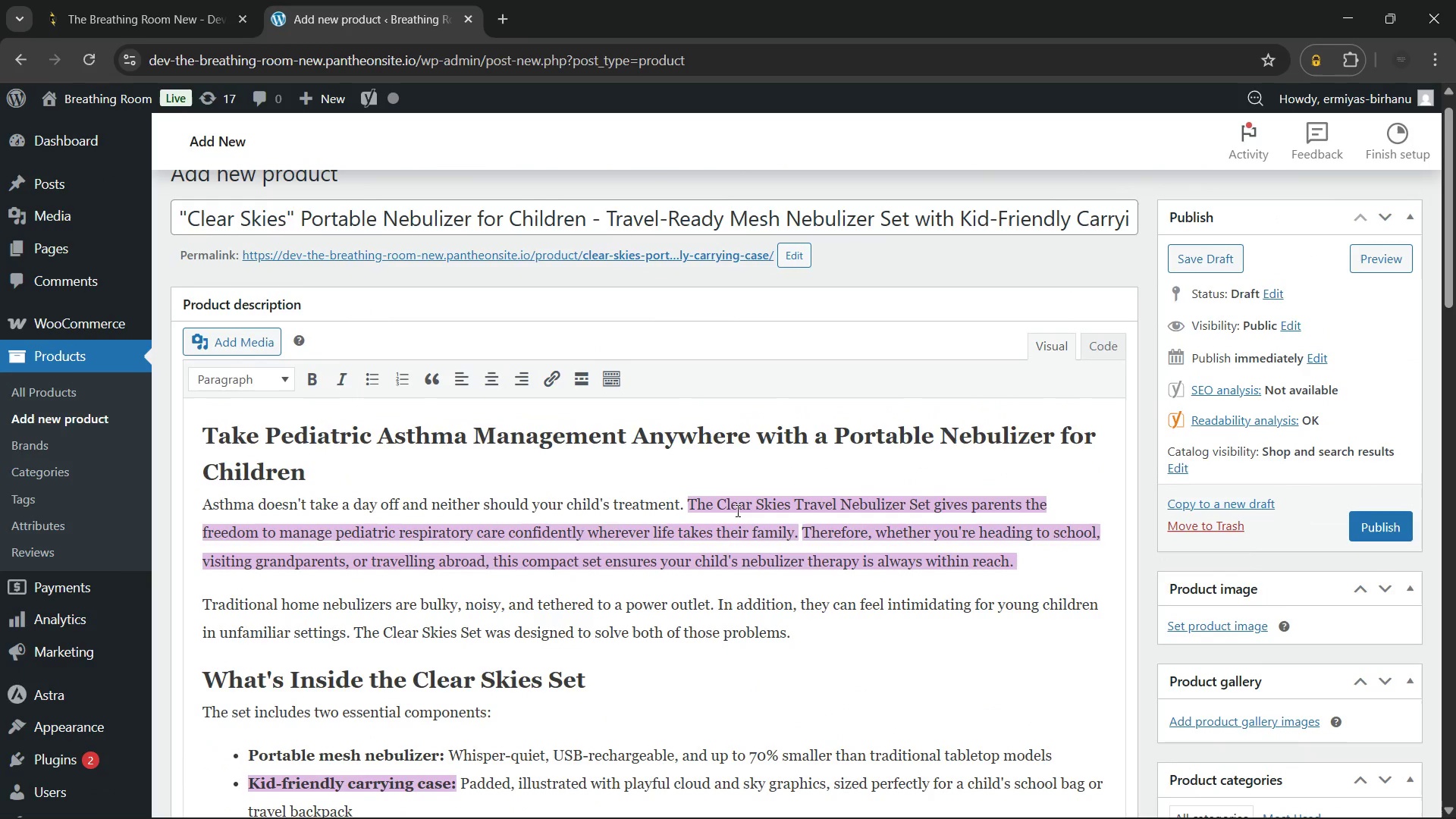 
left_click([779, 518])
 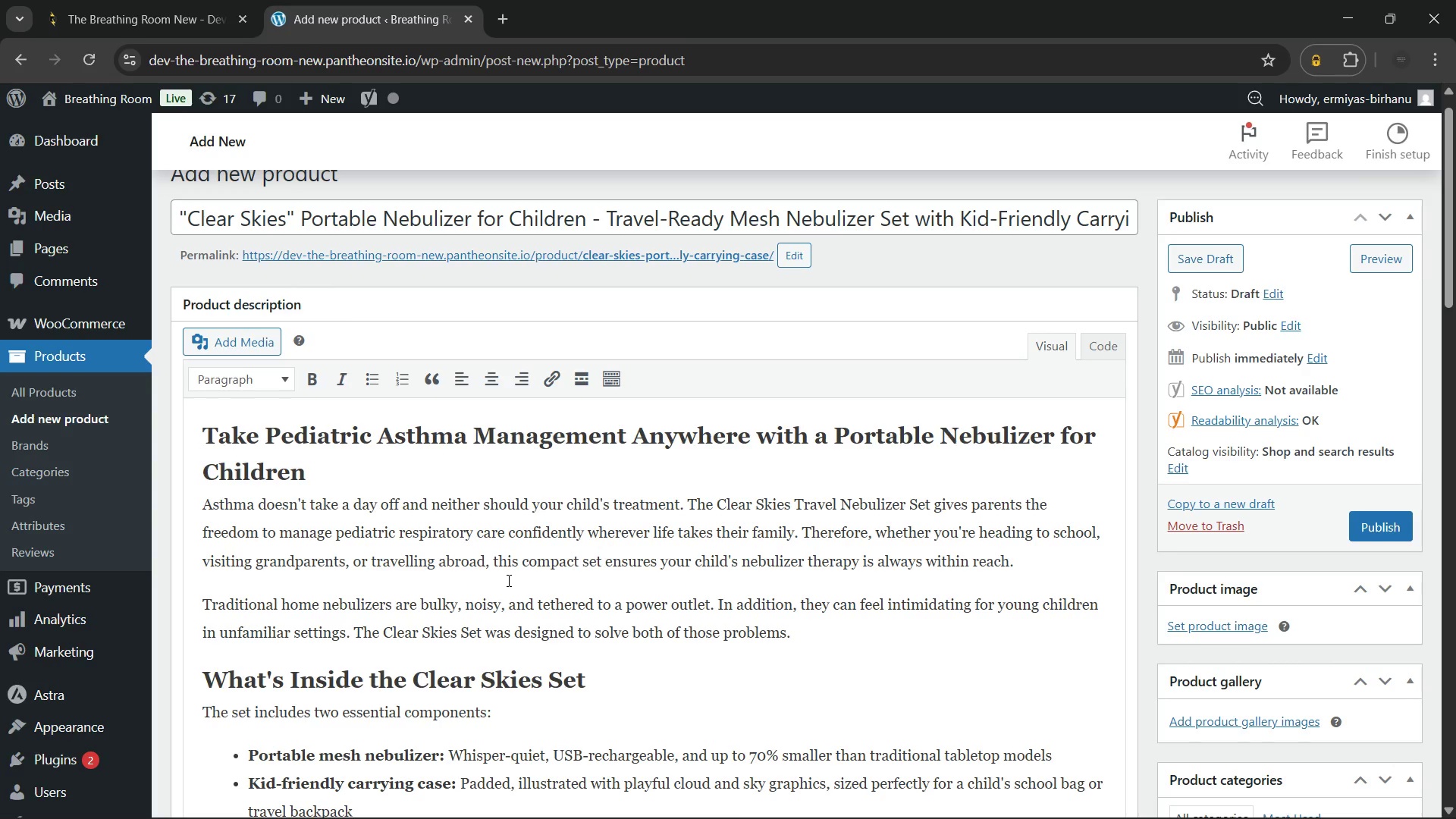 
wait(10.98)
 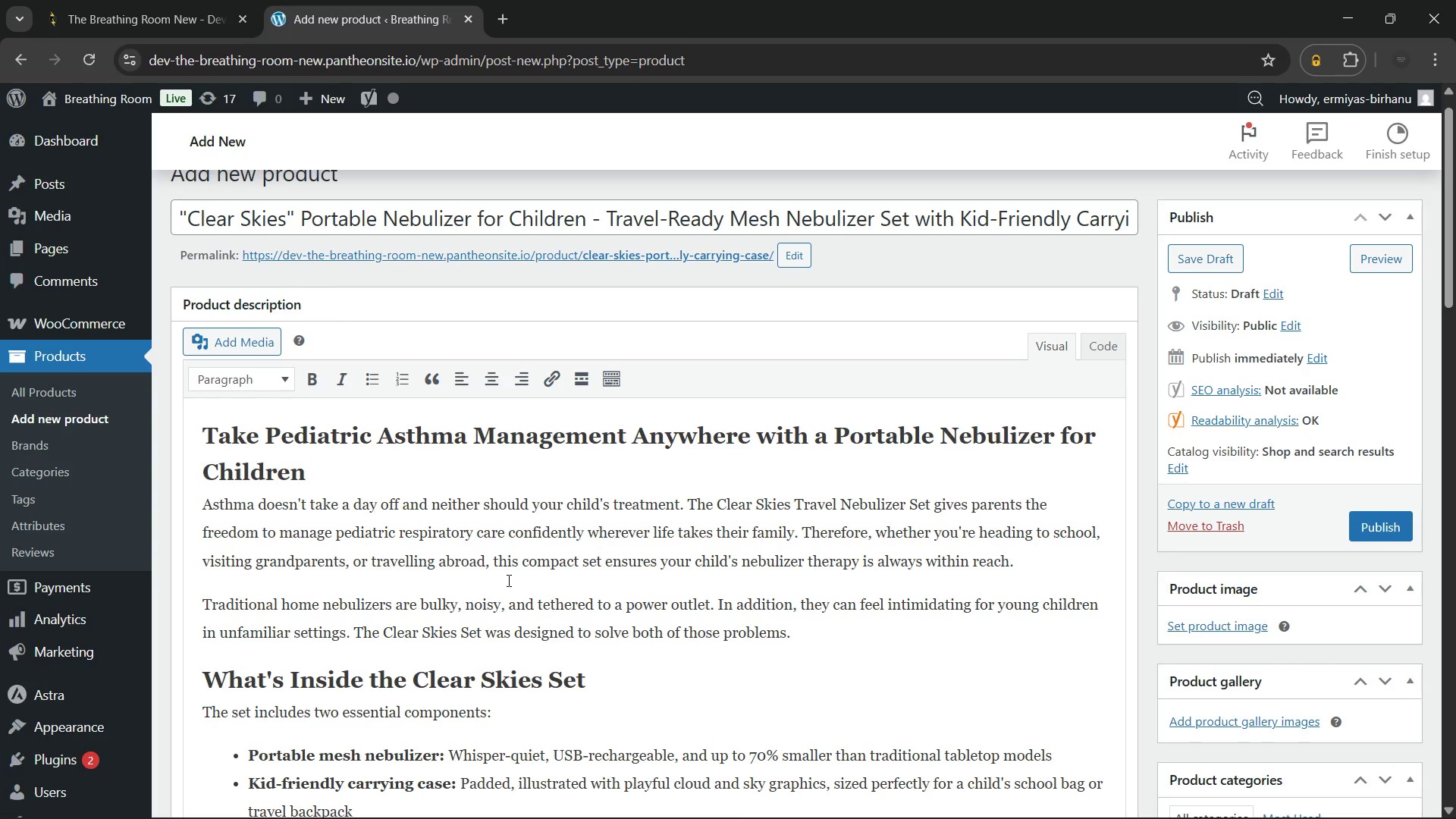 
left_click([356, 561])
 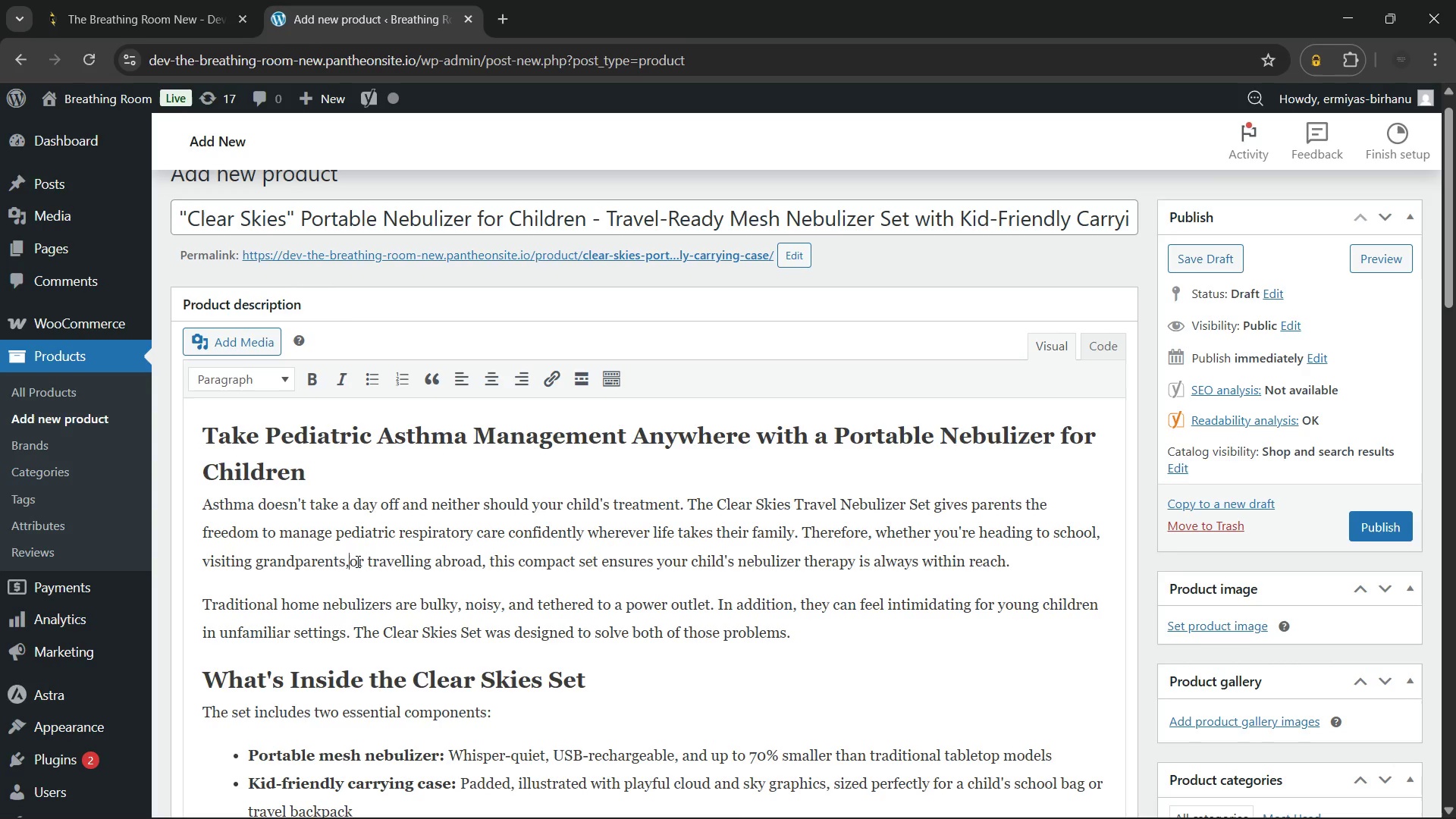 
hold_key(key=Backspace, duration=1.03)
 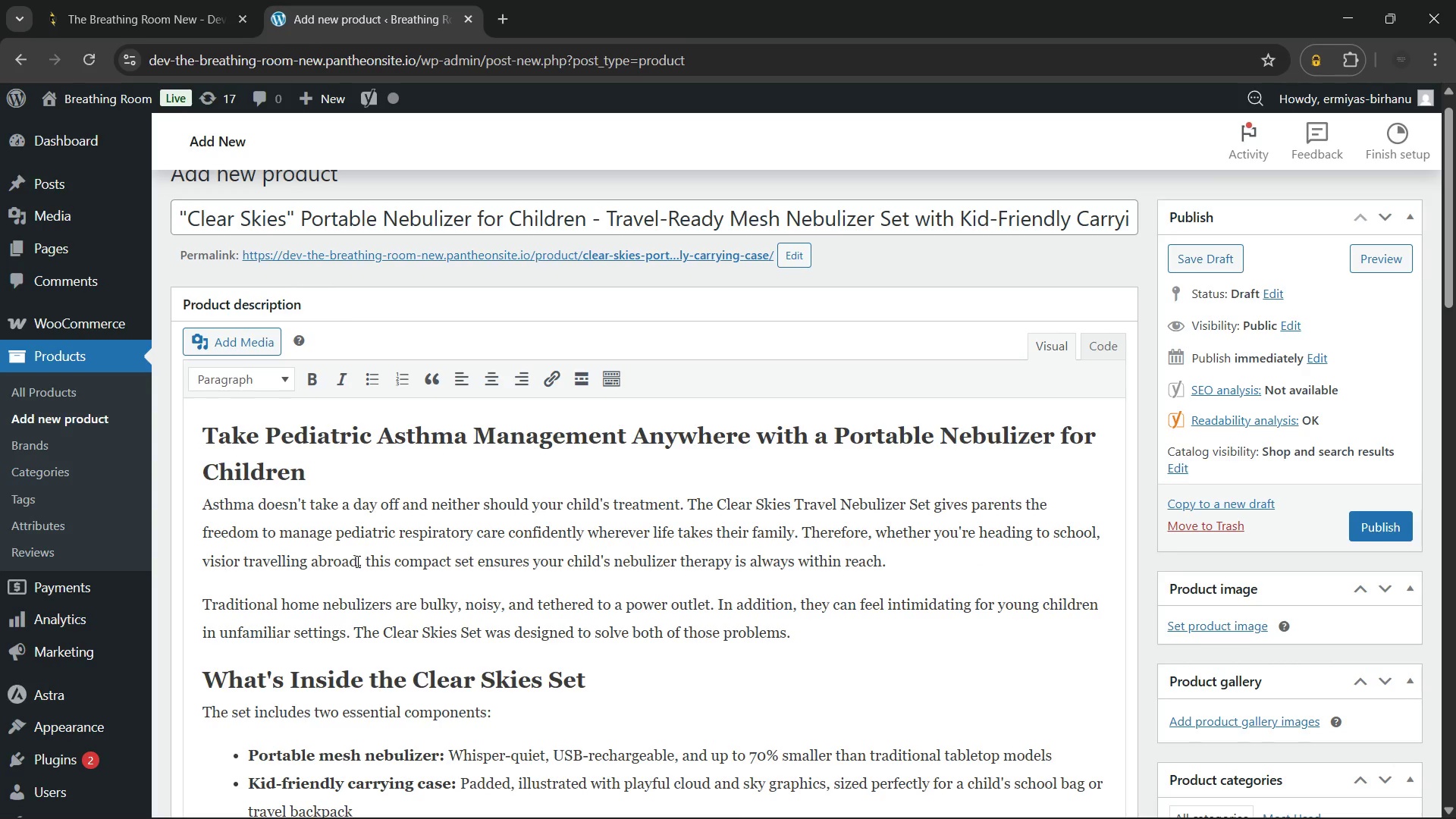 
key(Backspace)
 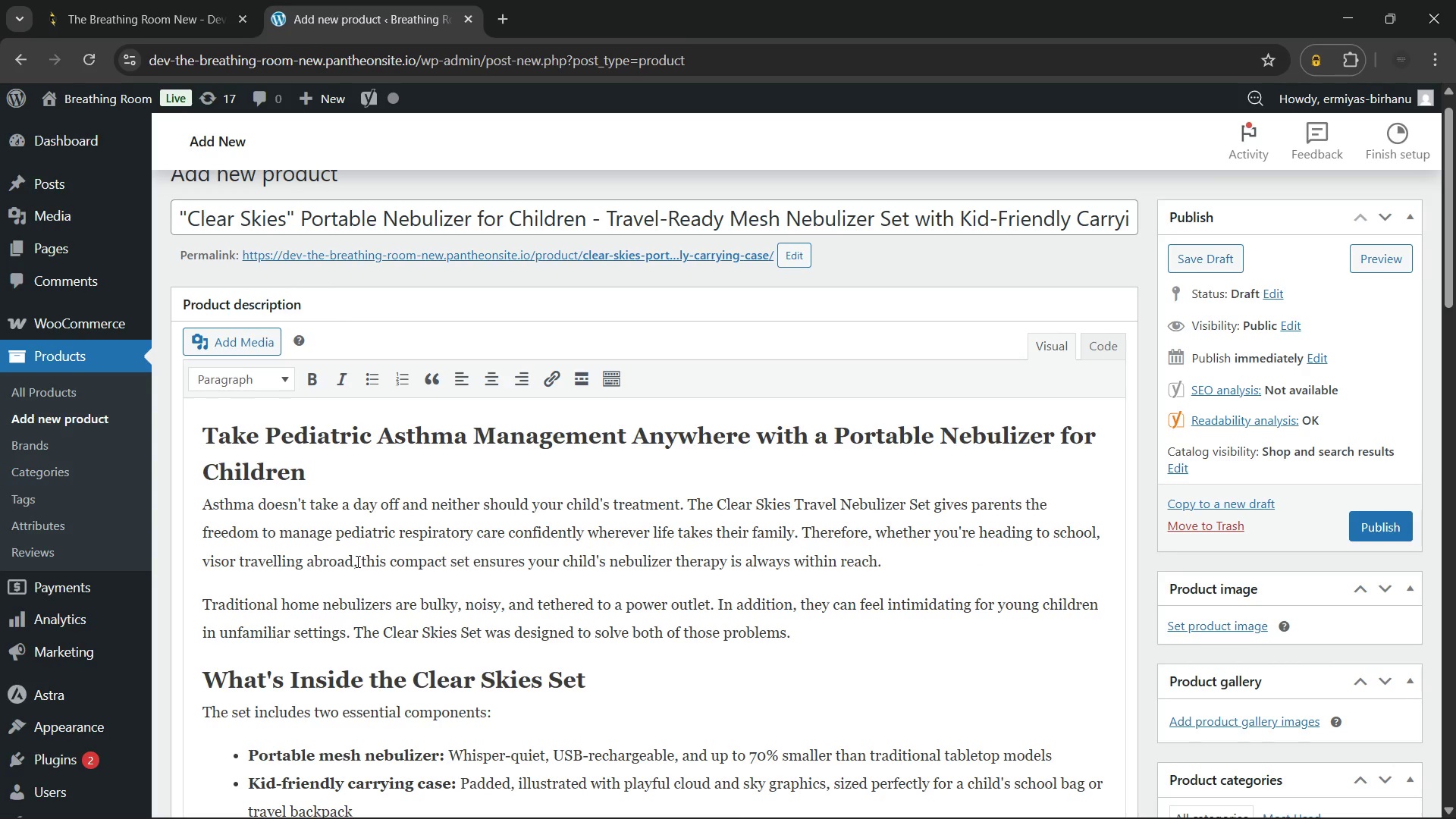 
key(Backspace)
 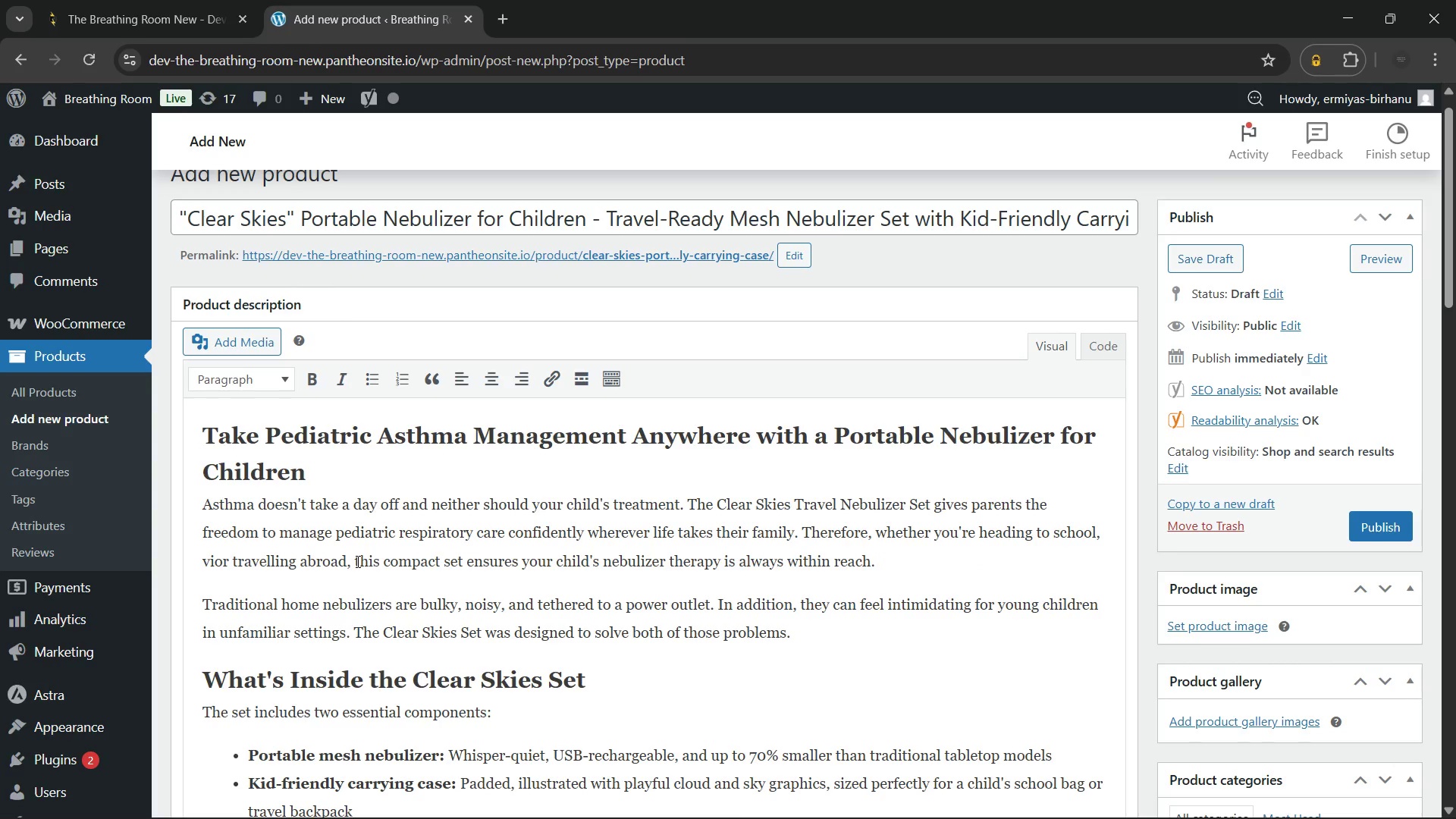 
key(Backspace)
 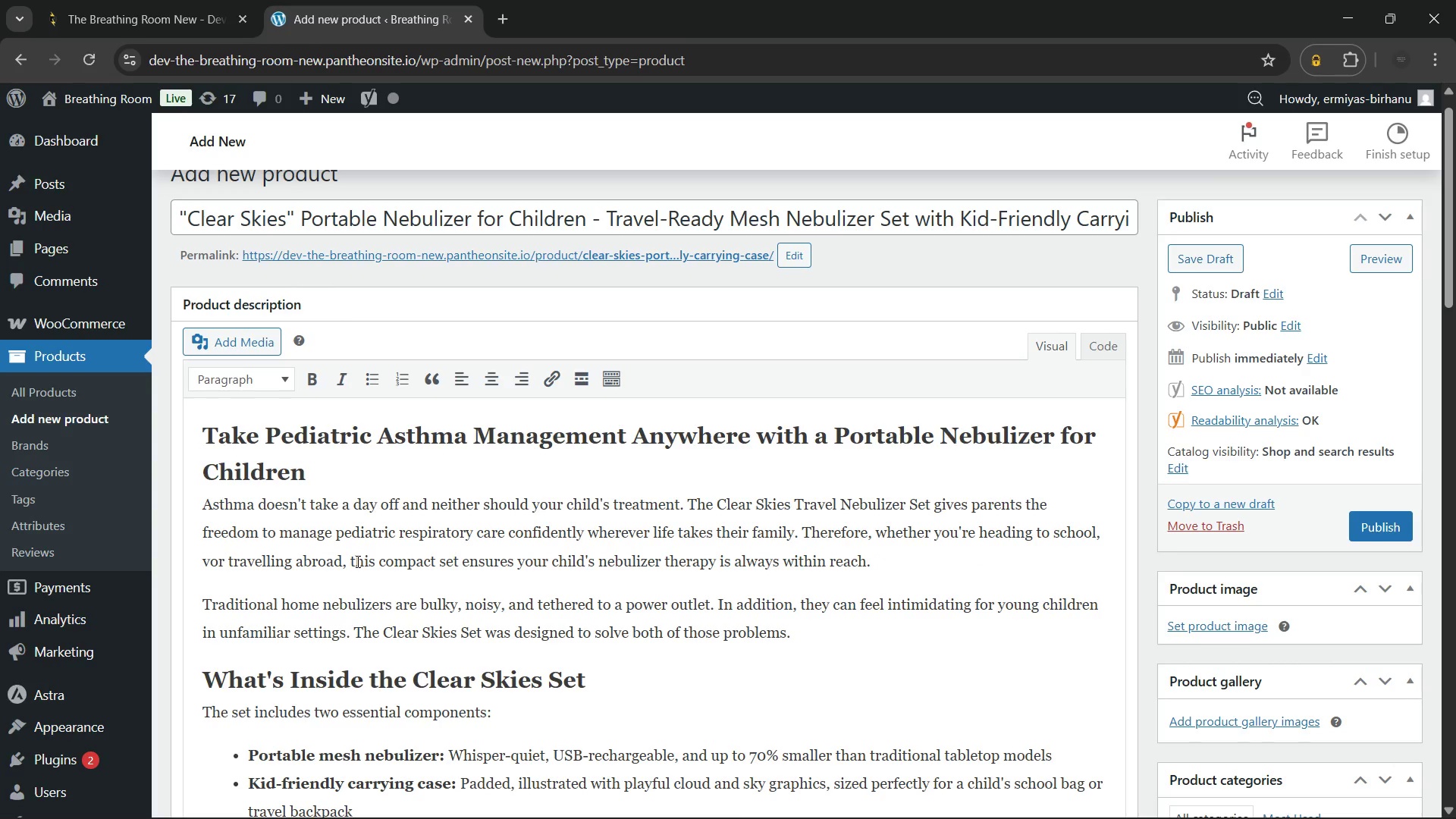 
key(Backspace)
 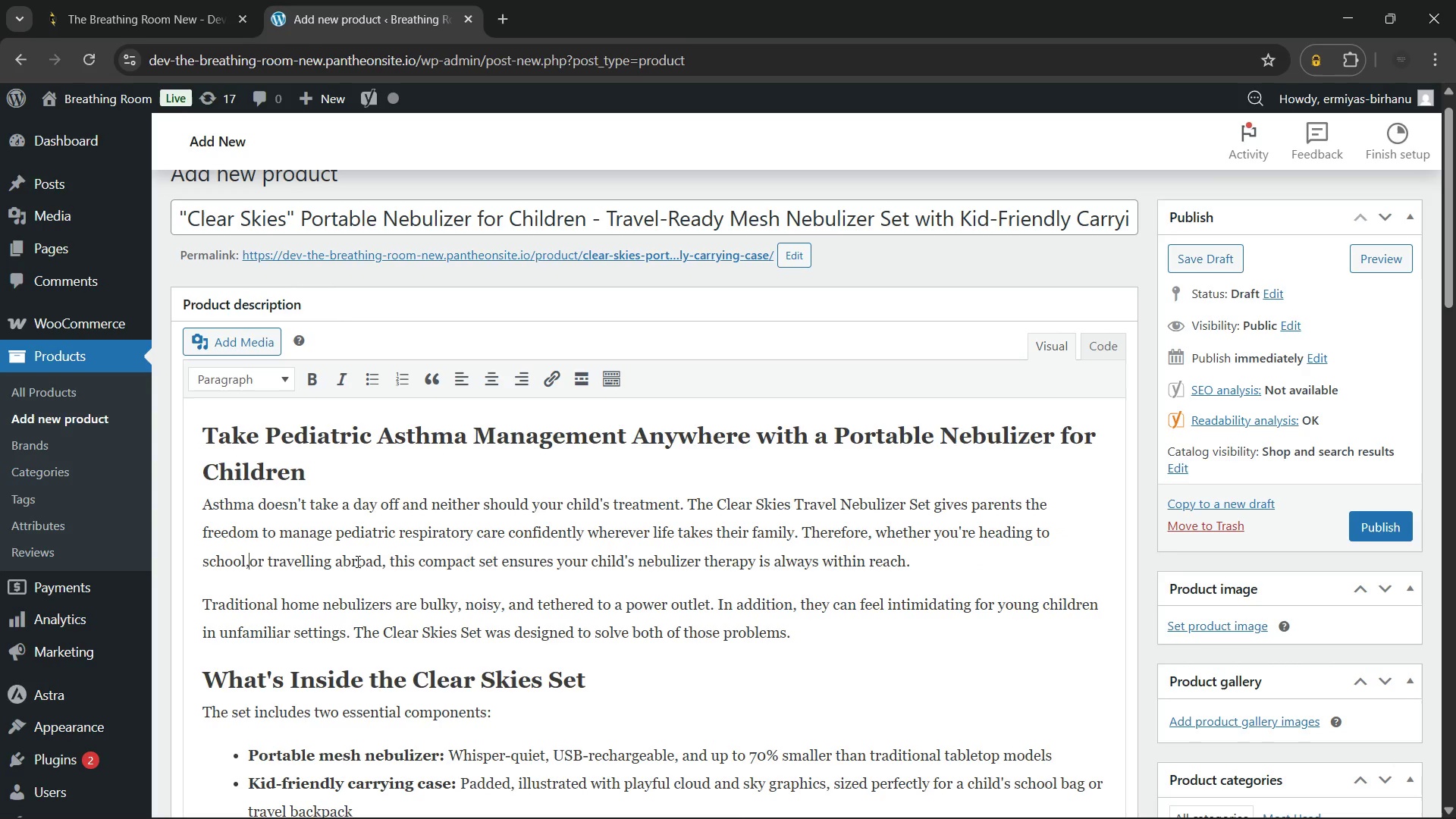 
key(Backspace)
 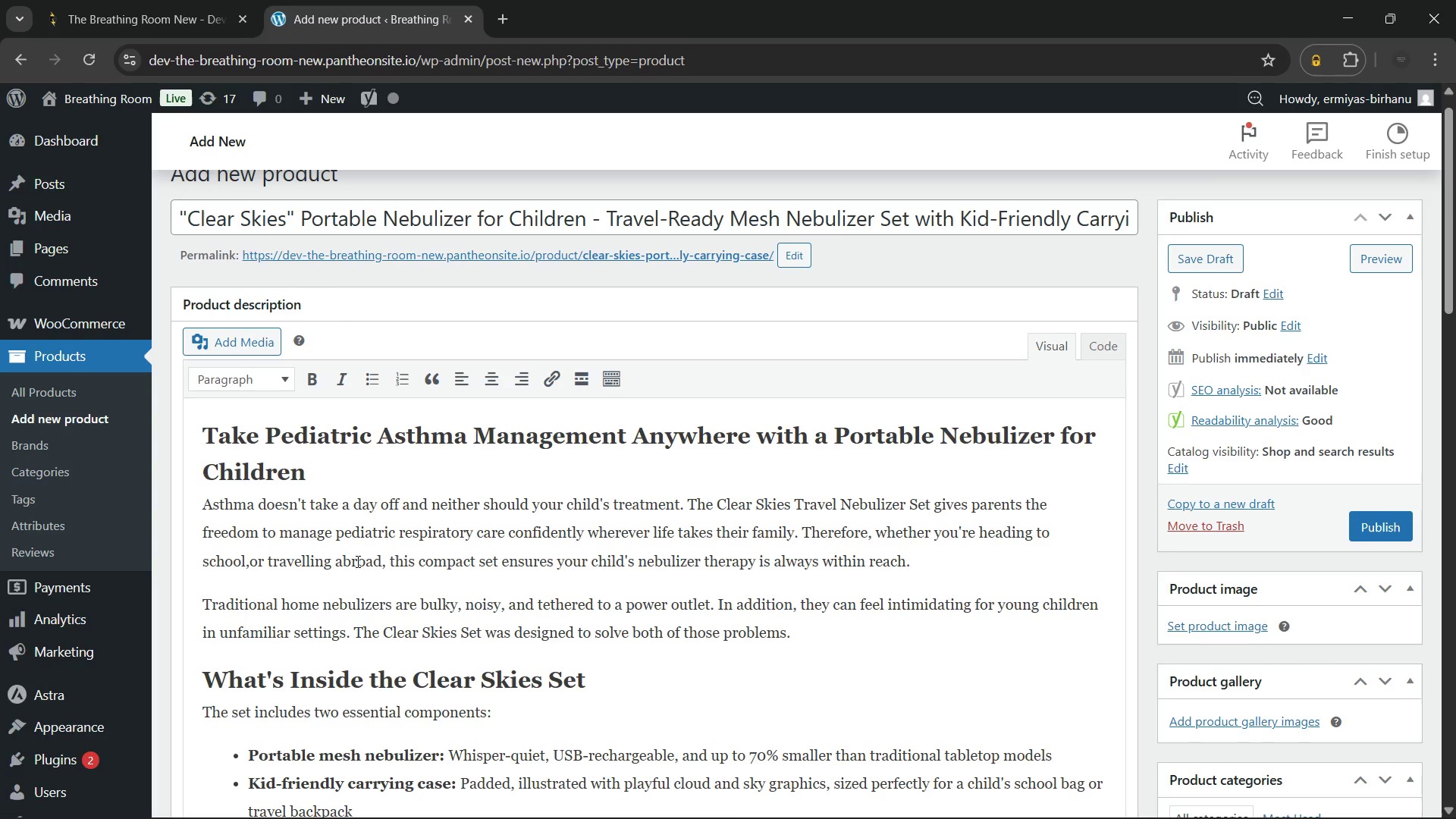 
key(Space)
 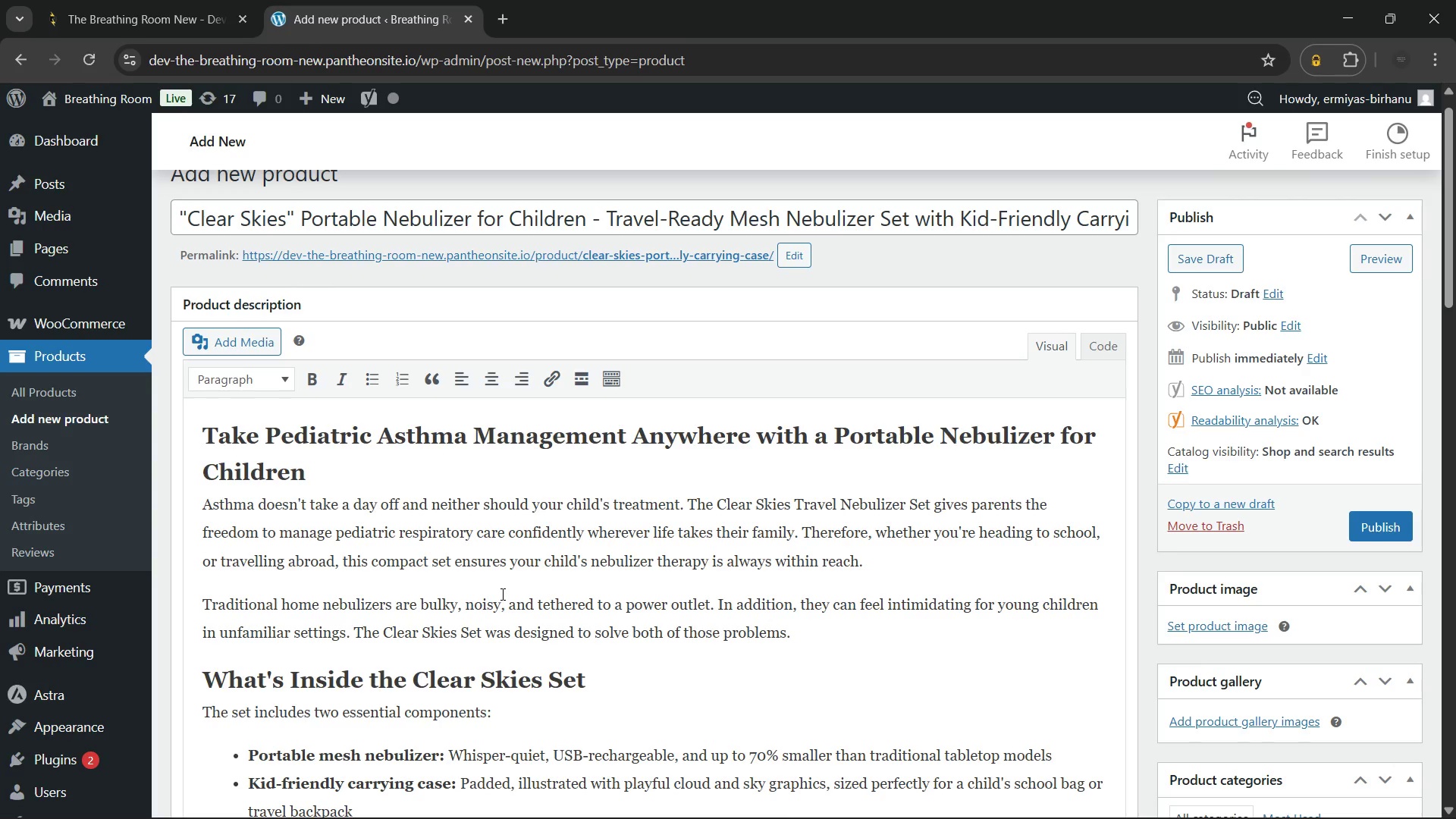 
wait(15.12)
 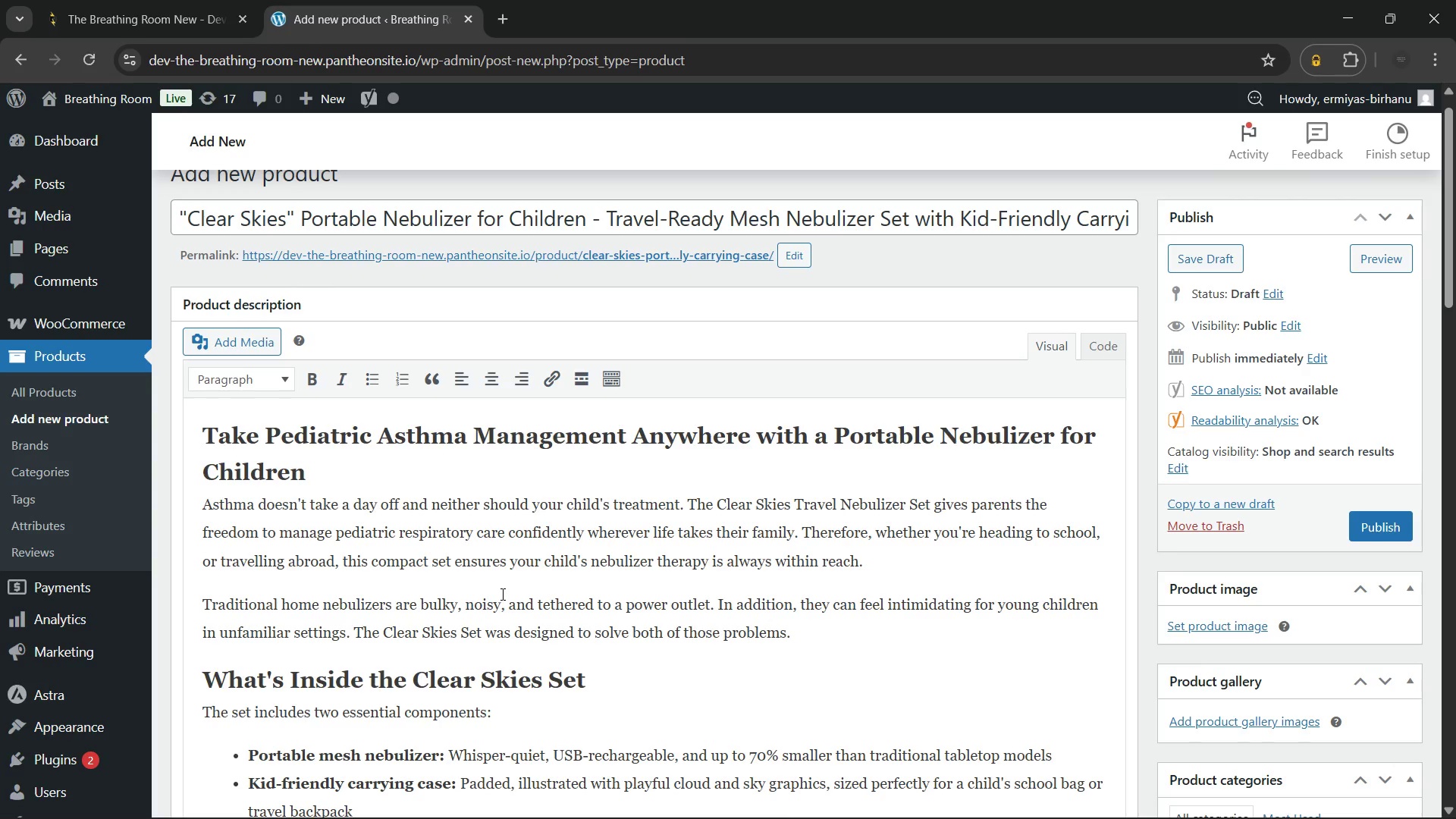 
left_click([717, 508])
 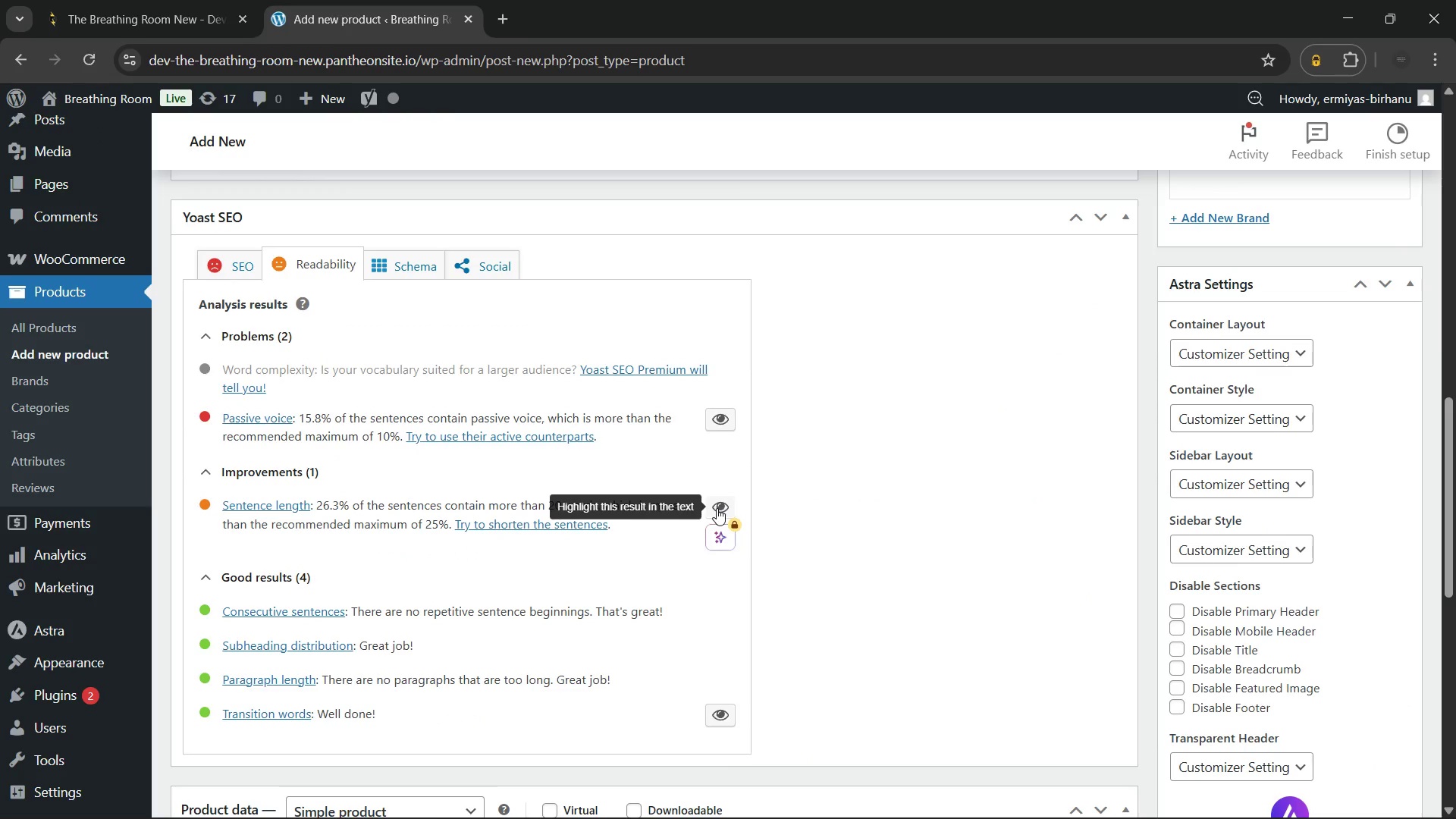 
left_click([717, 508])
 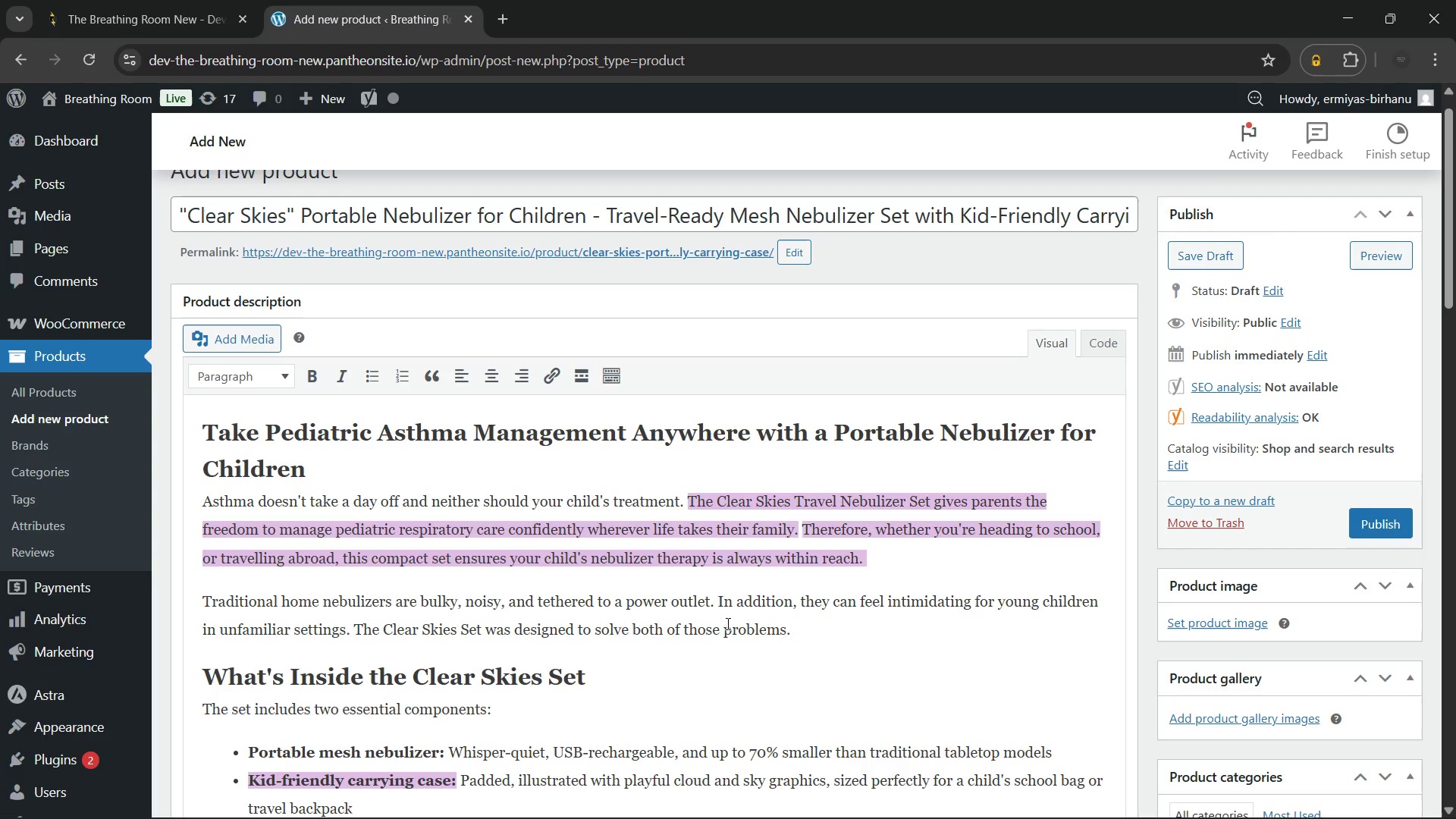 
wait(15.56)
 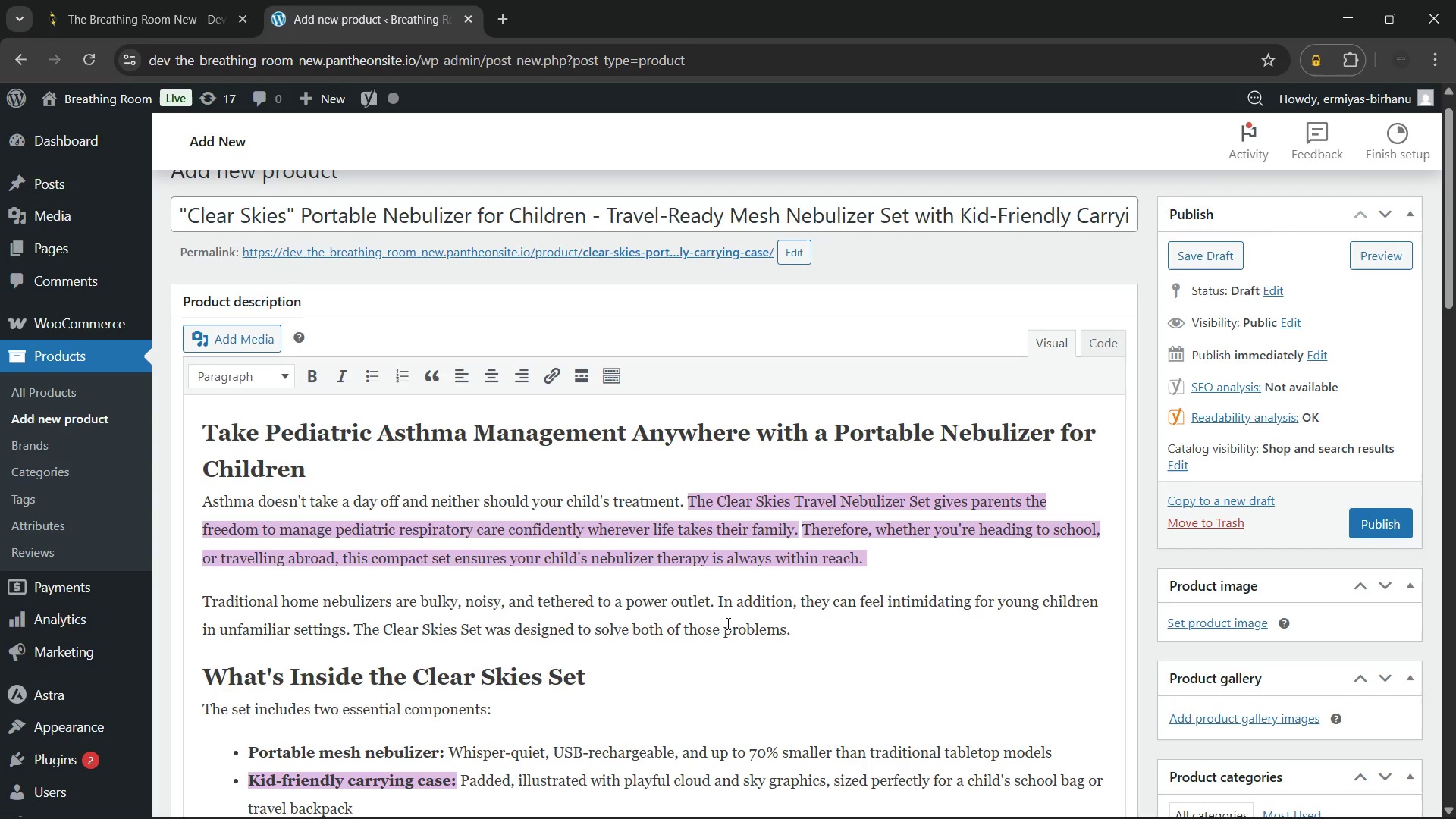 
left_click([755, 513])
 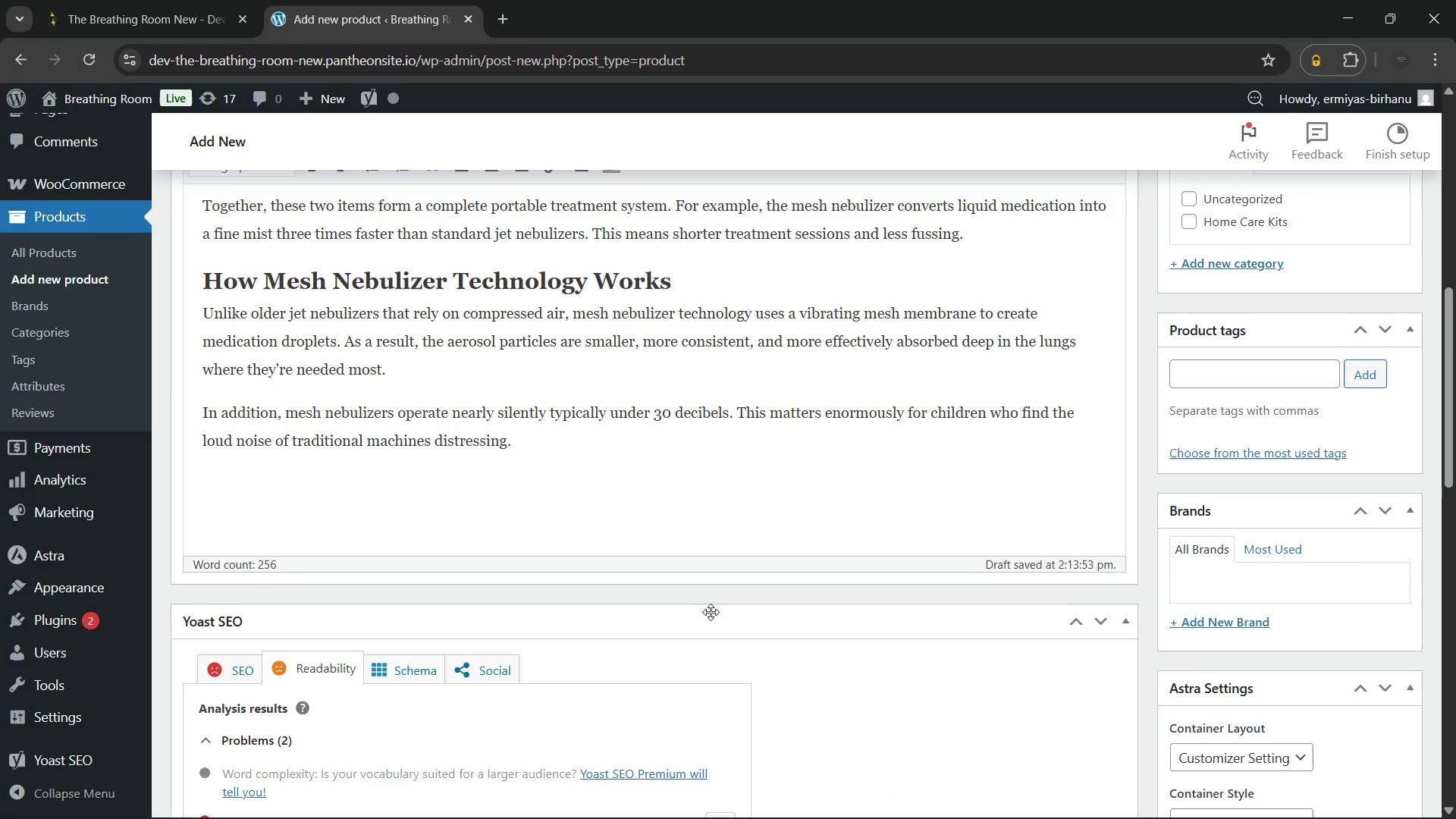 
wait(31.0)
 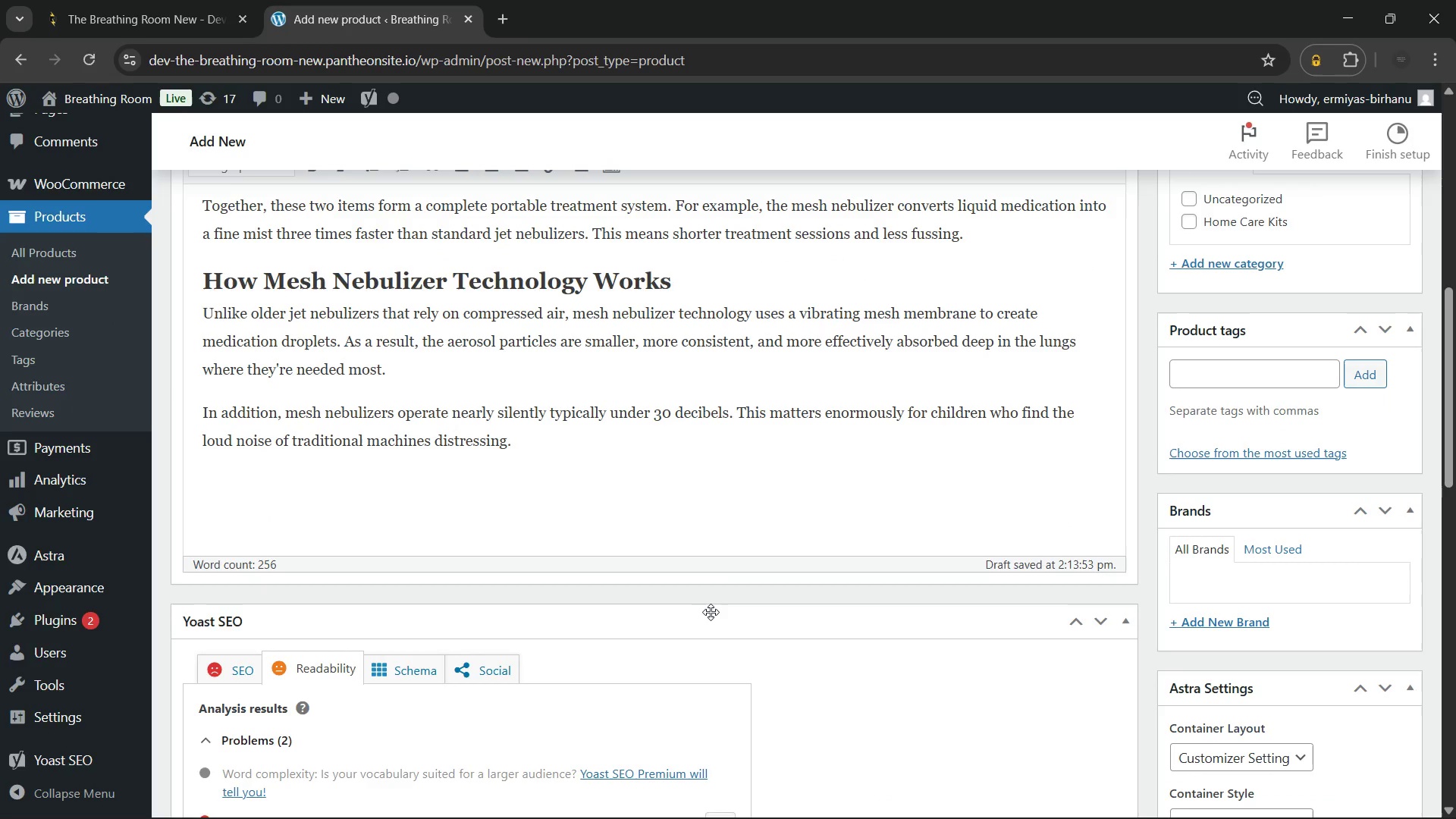 
double_click([728, 470])
 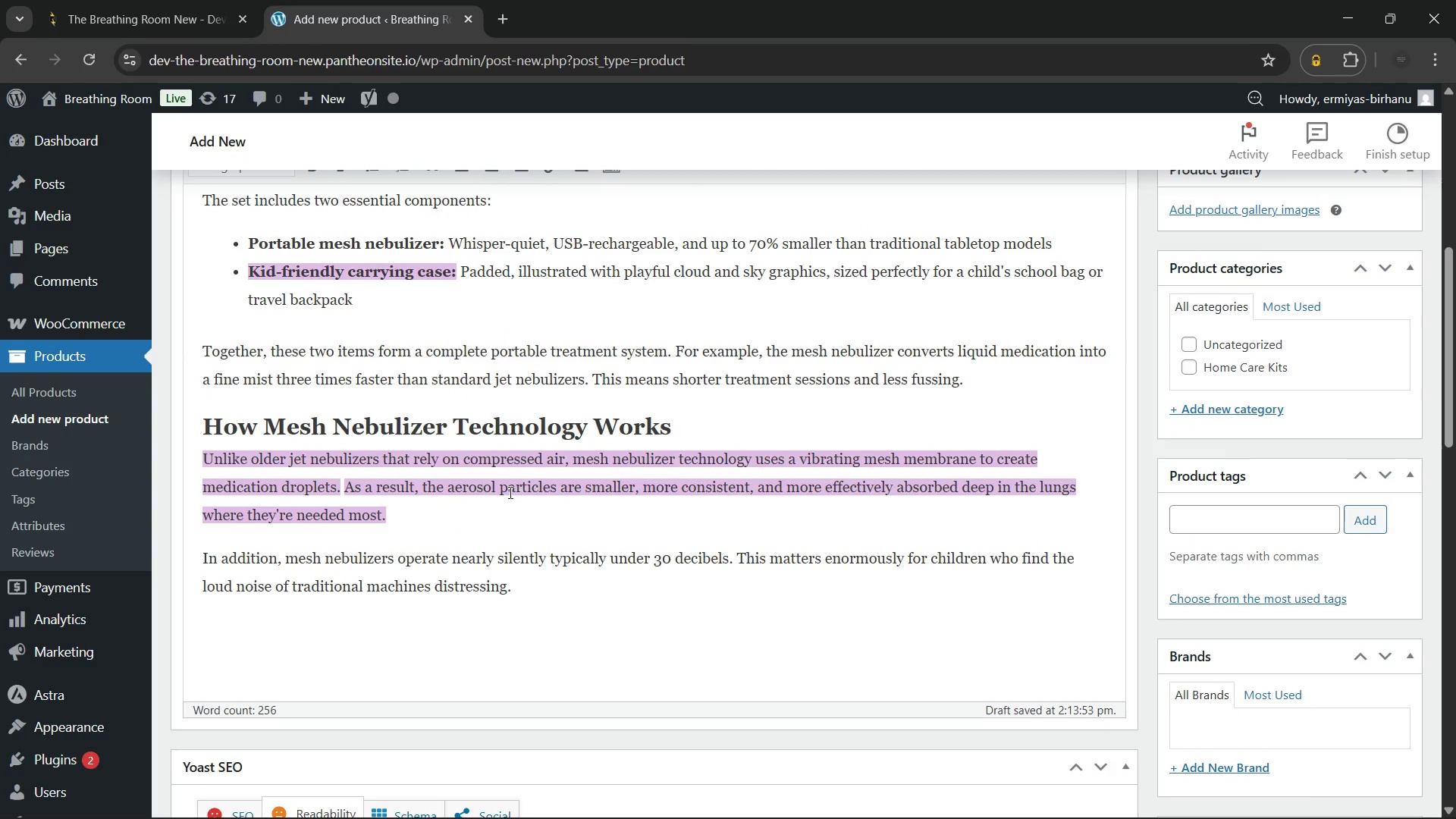 
left_click([481, 515])
 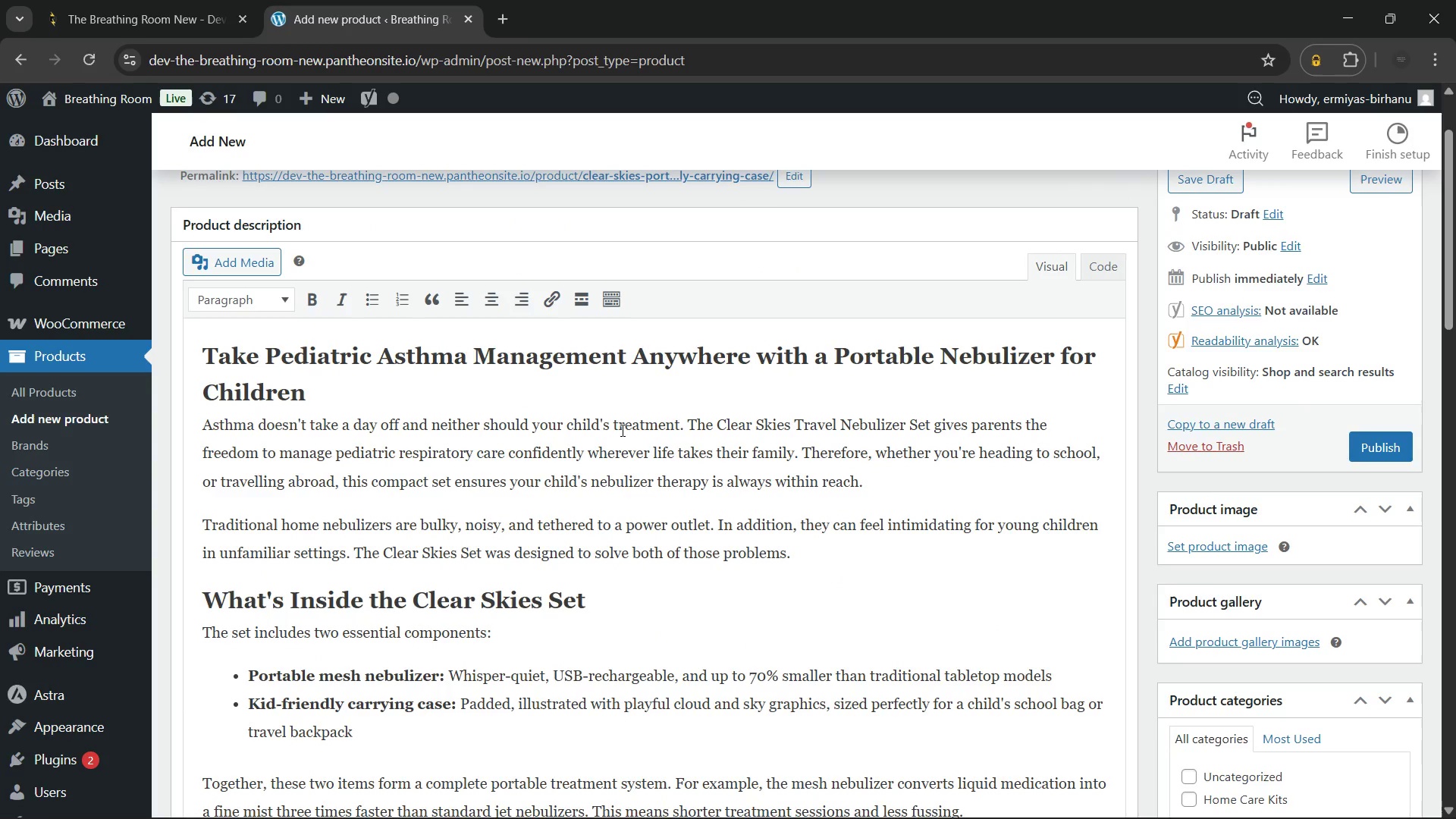 
wait(32.17)
 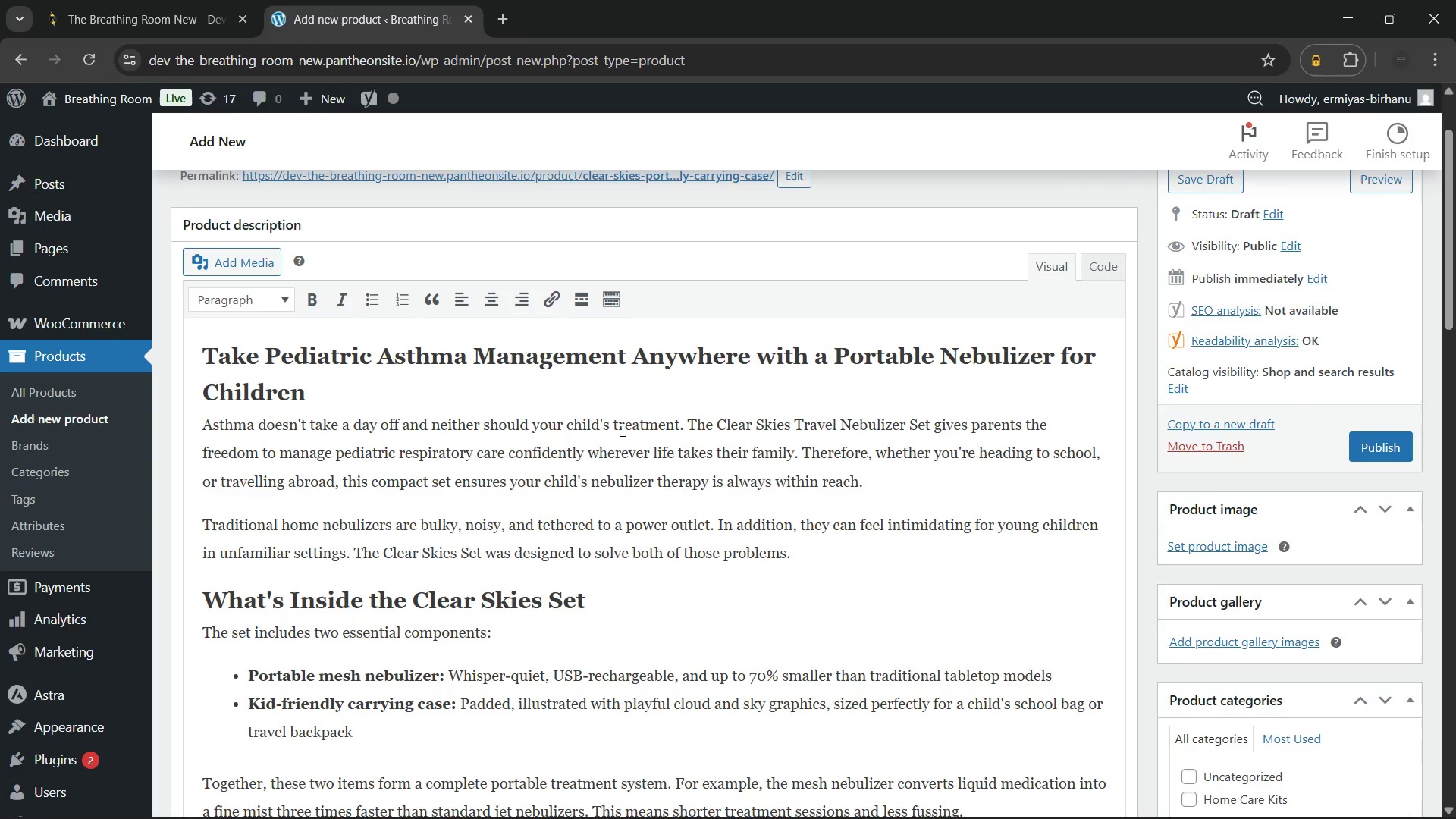 
left_click([334, 482])
 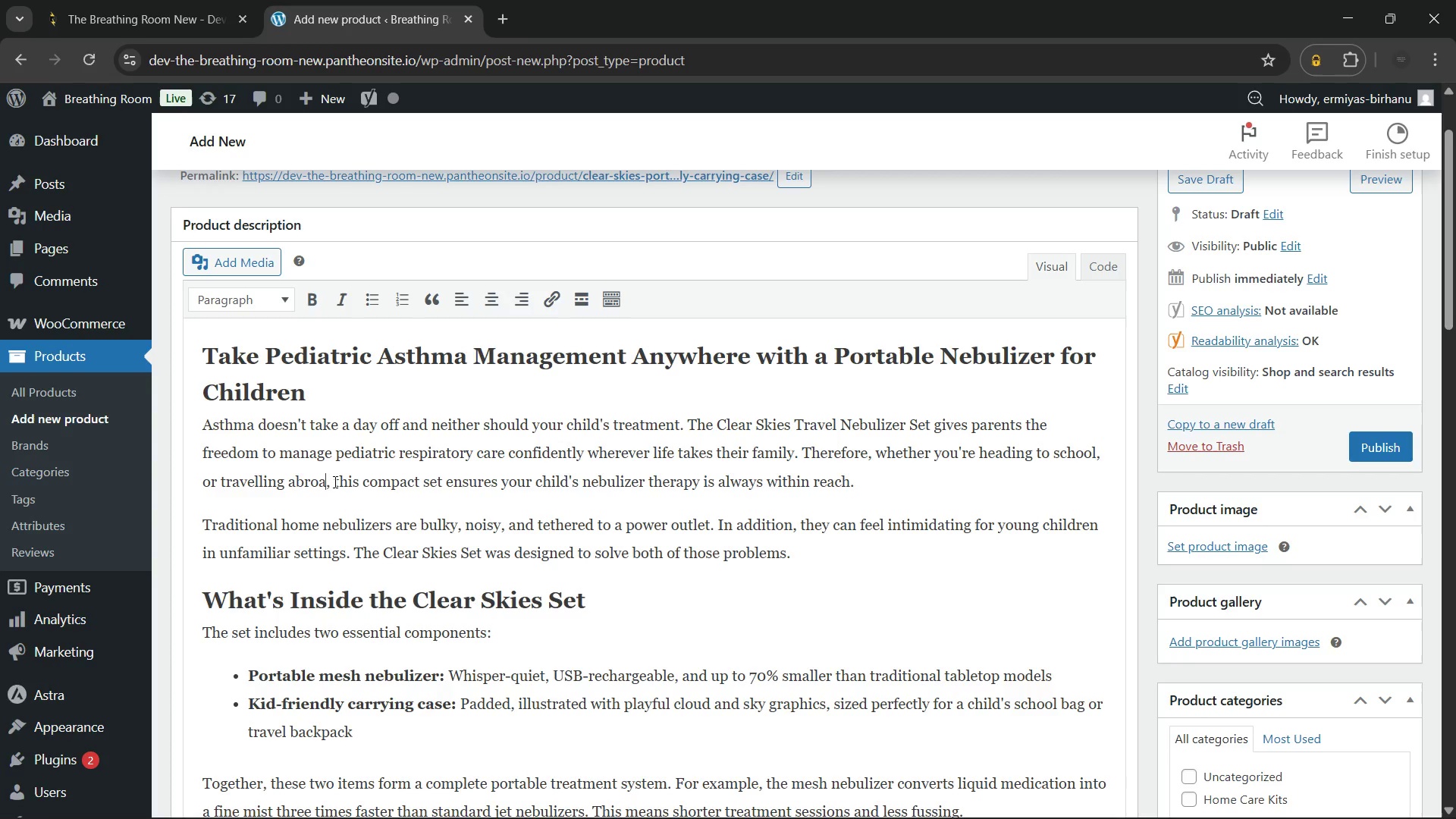 
key(Backspace)
 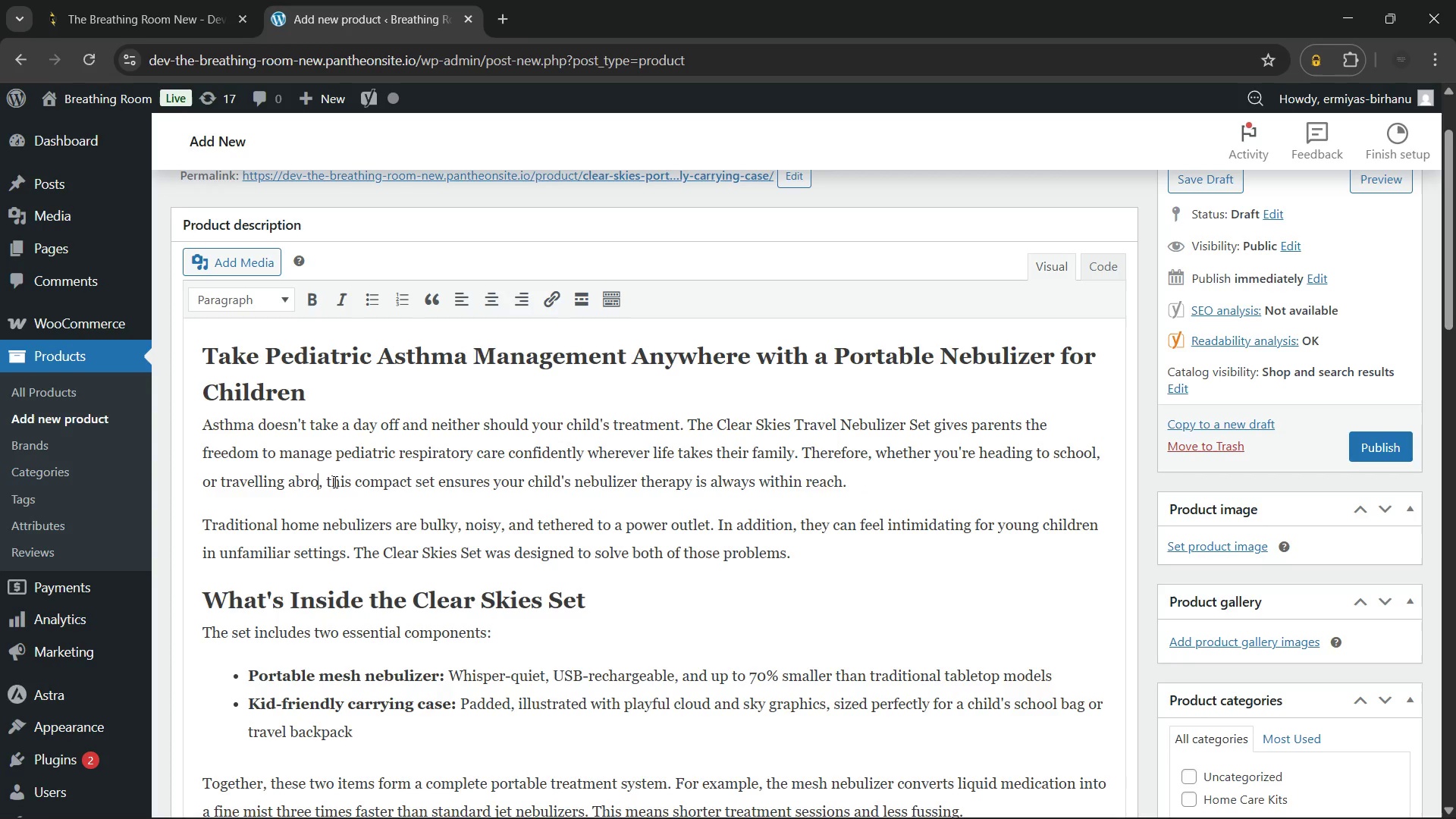 
key(Backspace)
 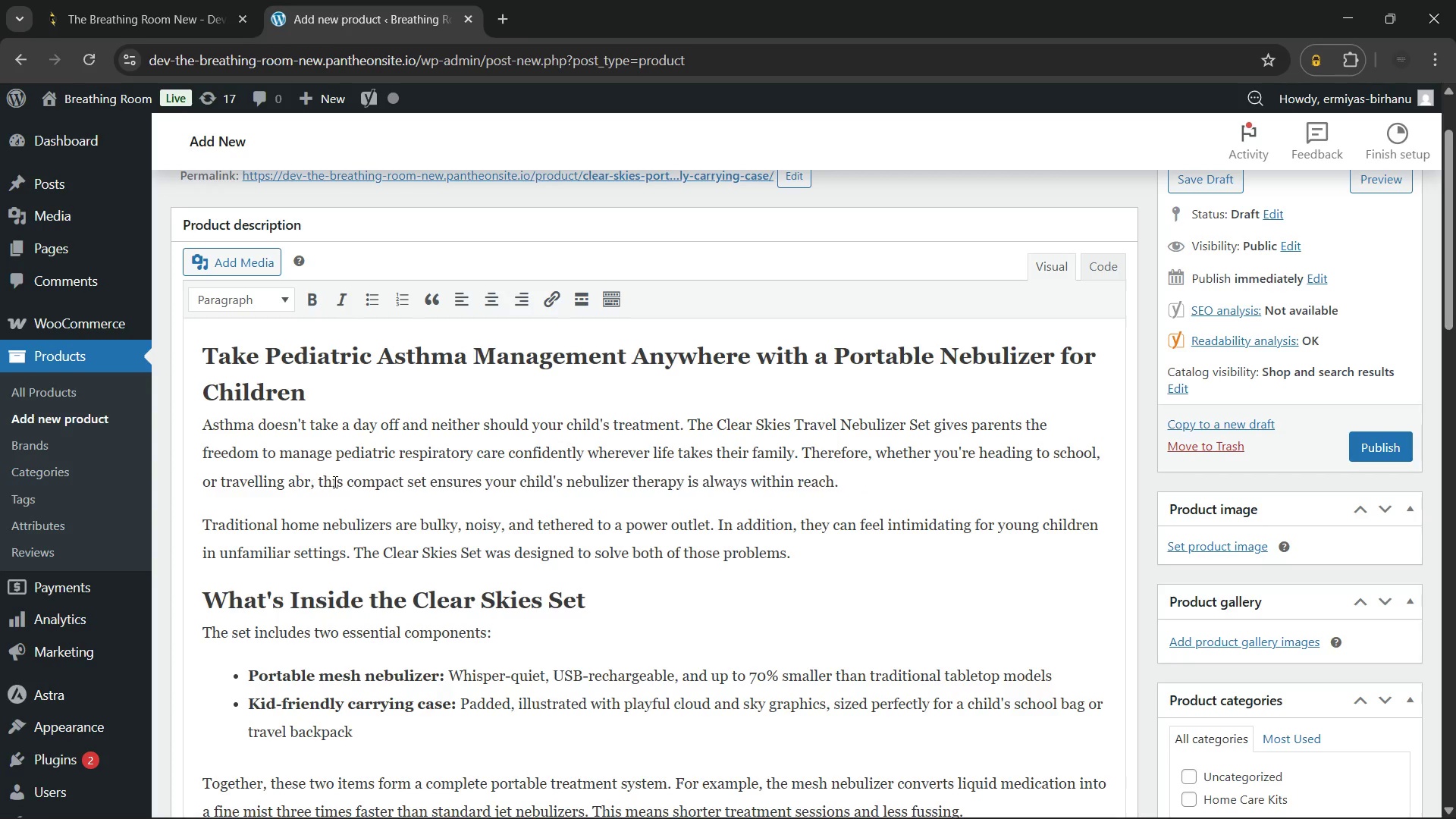 
key(Backspace)
 